 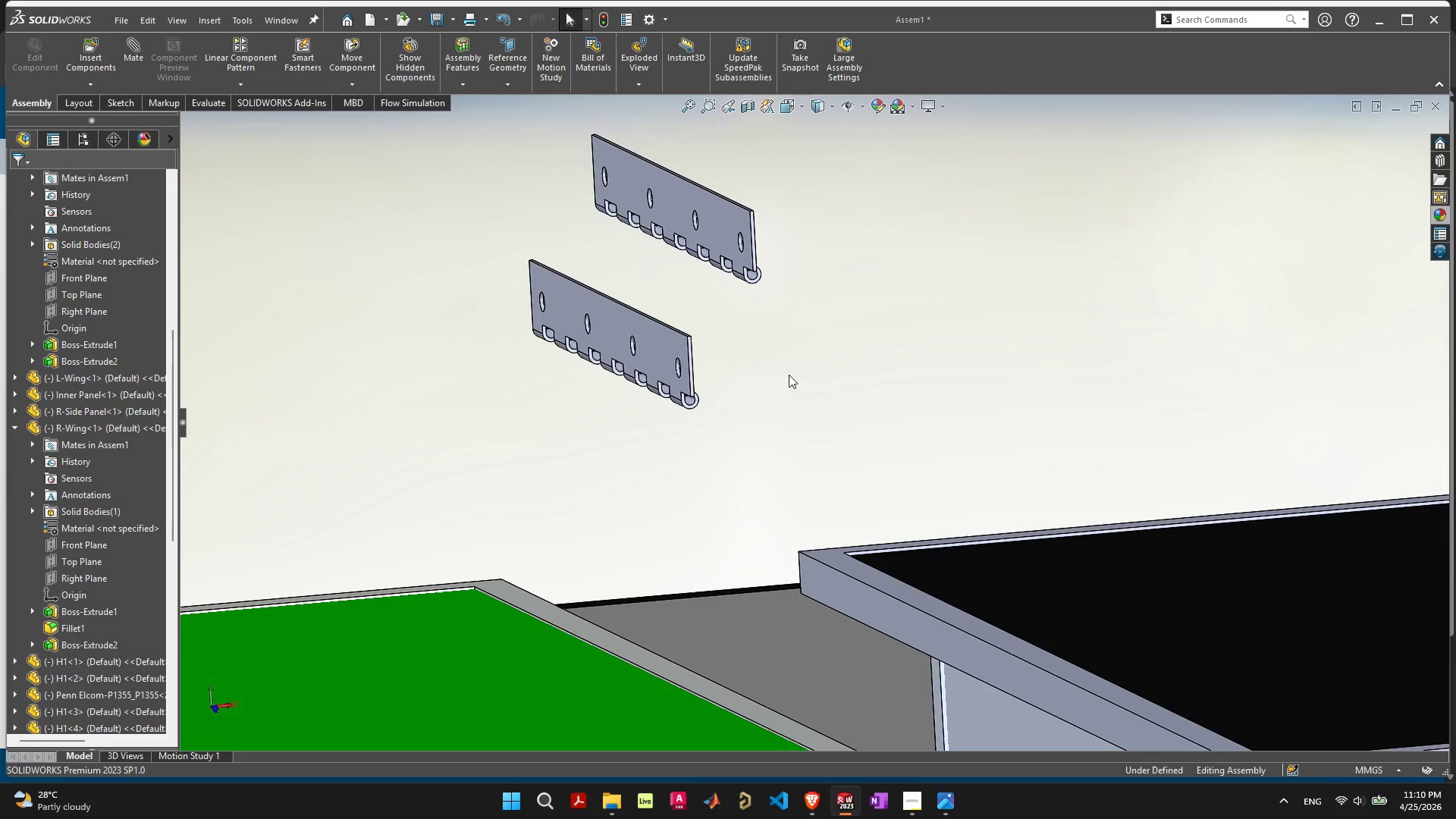 
scroll: coordinate [751, 271], scroll_direction: up, amount: 4.0
 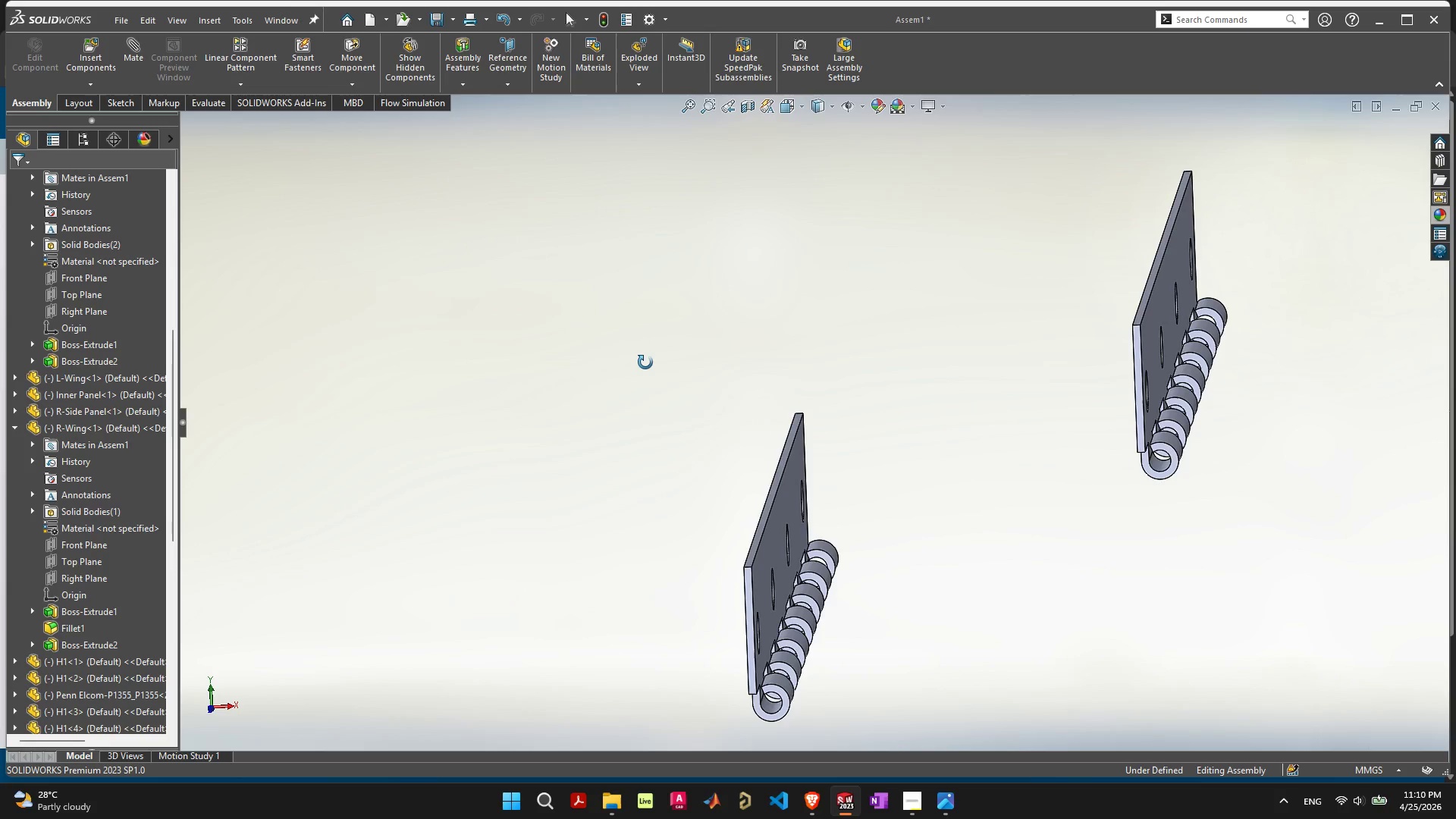 
scroll: coordinate [727, 436], scroll_direction: down, amount: 3.0
 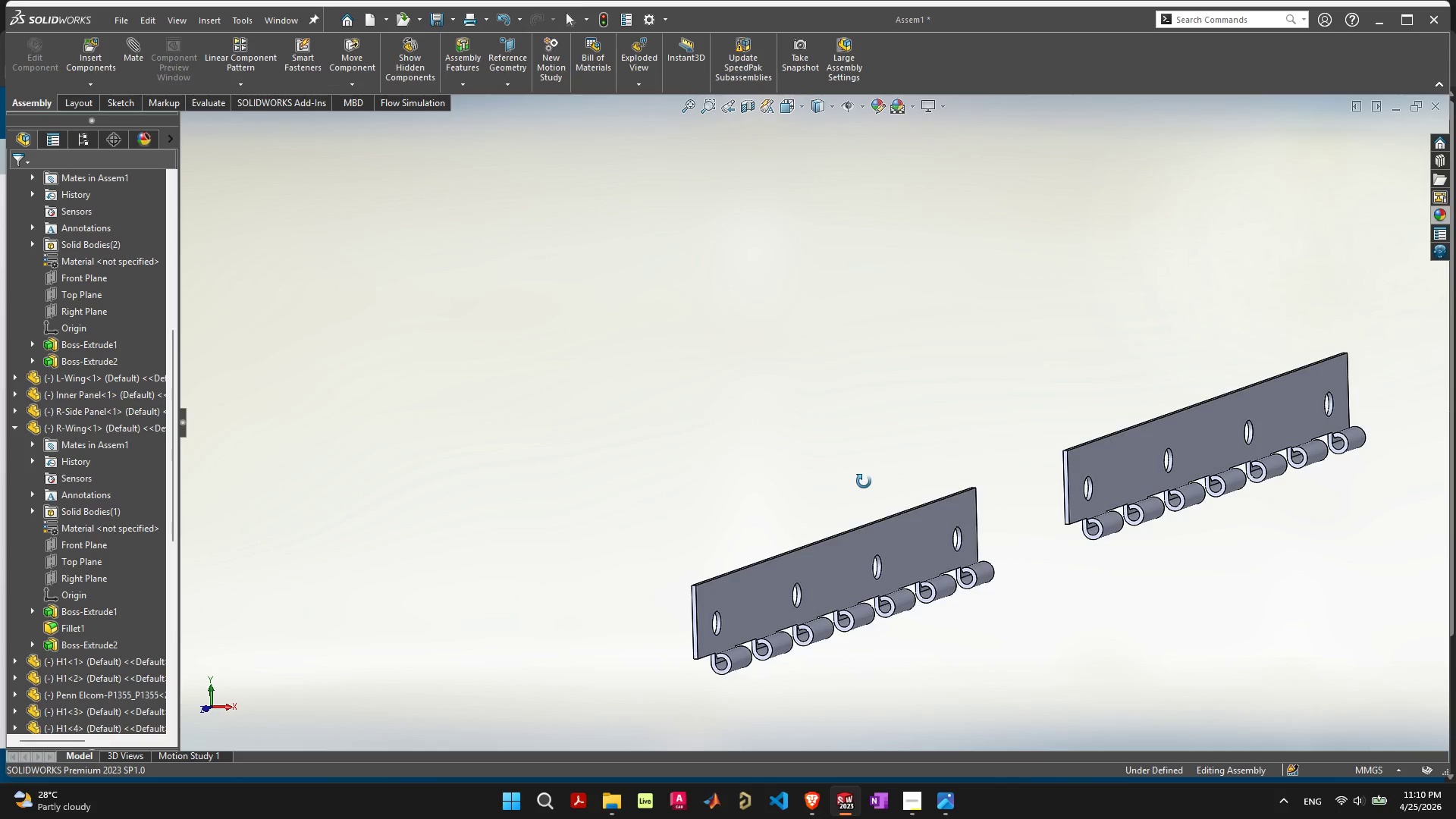 
scroll: coordinate [1002, 479], scroll_direction: up, amount: 1.0
 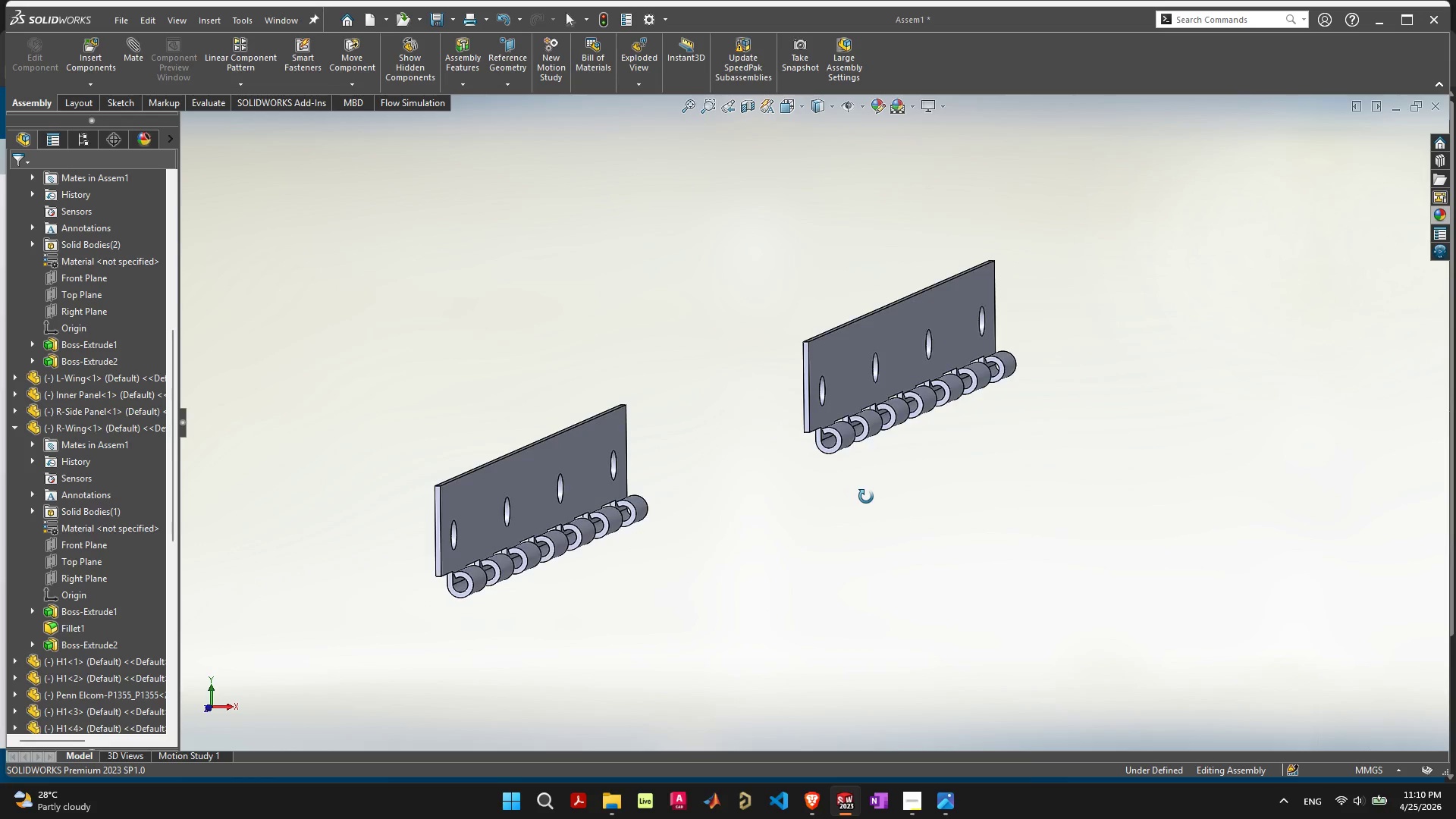 
wait(7.11)
 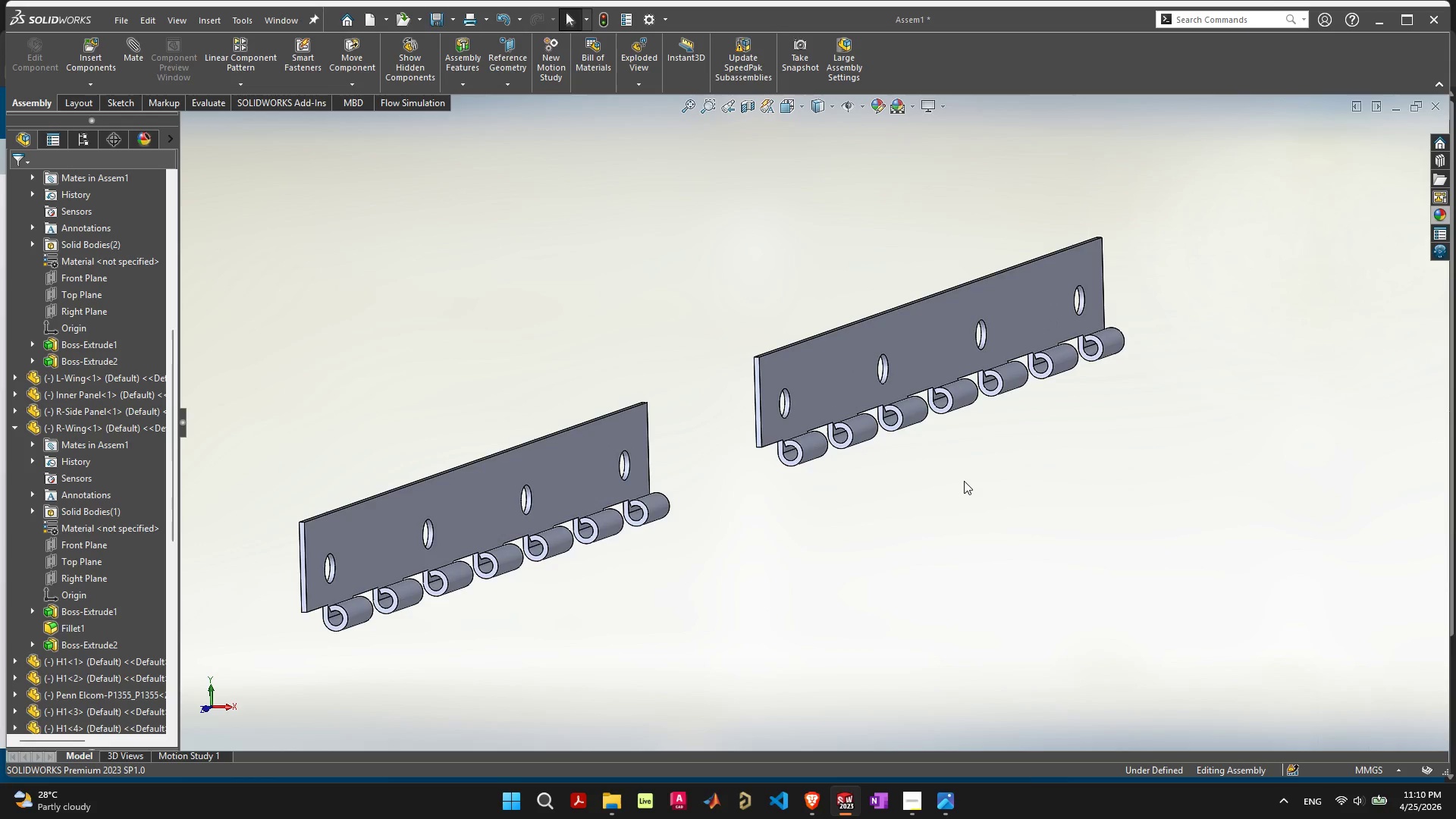 
scroll: coordinate [881, 544], scroll_direction: down, amount: 6.0
 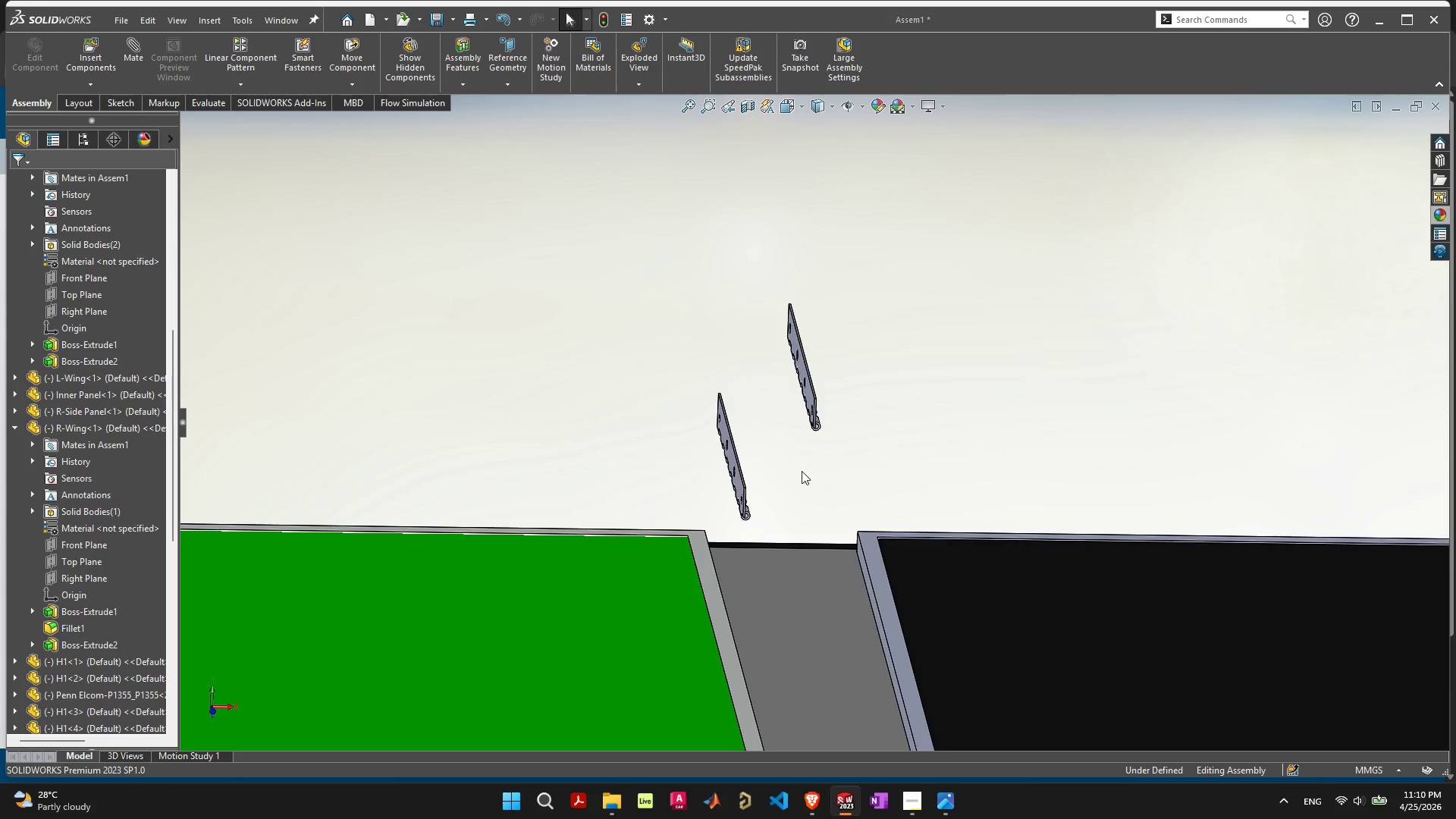 
scroll: coordinate [802, 469], scroll_direction: up, amount: 4.0
 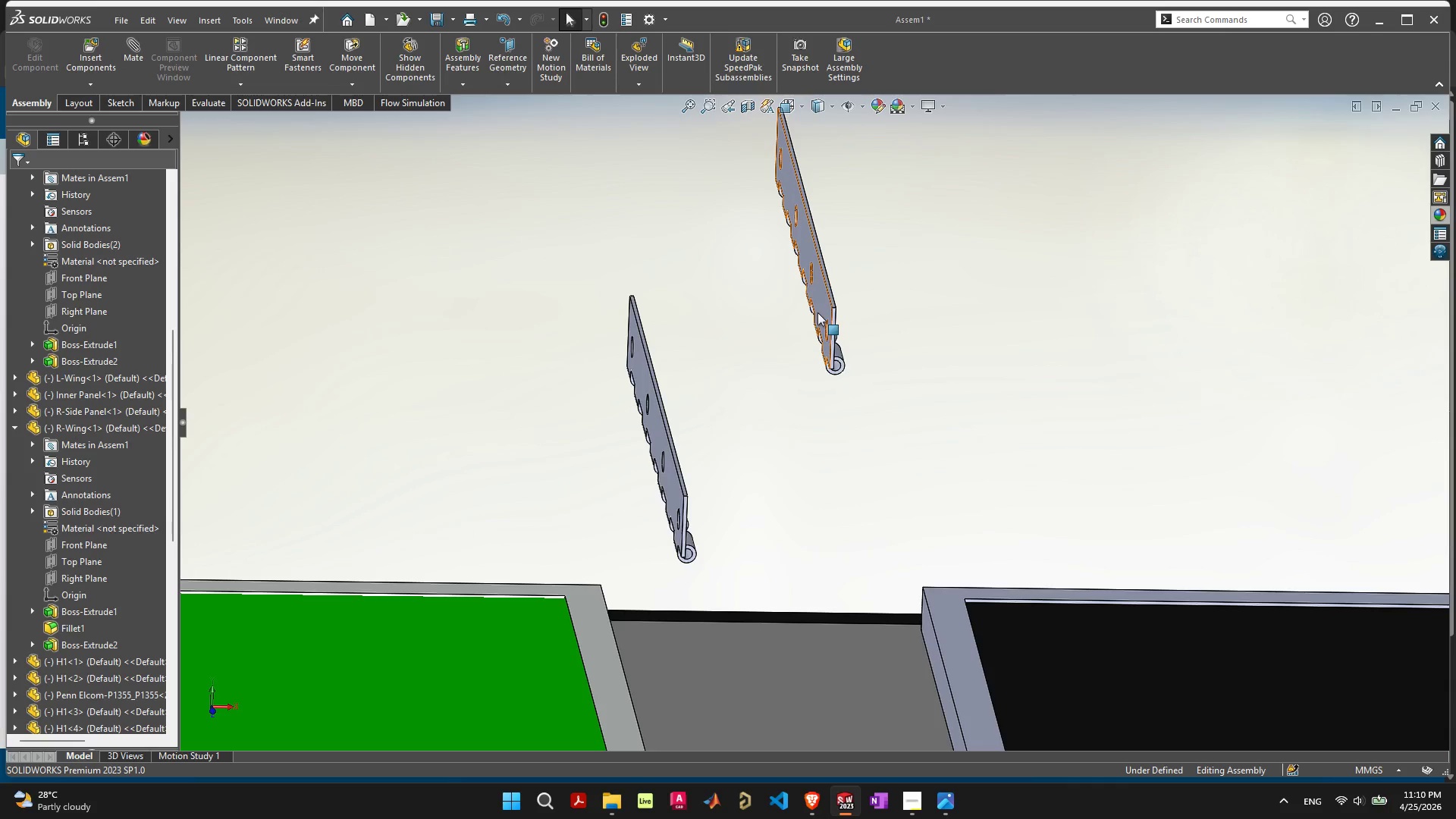 
left_click([817, 291])
 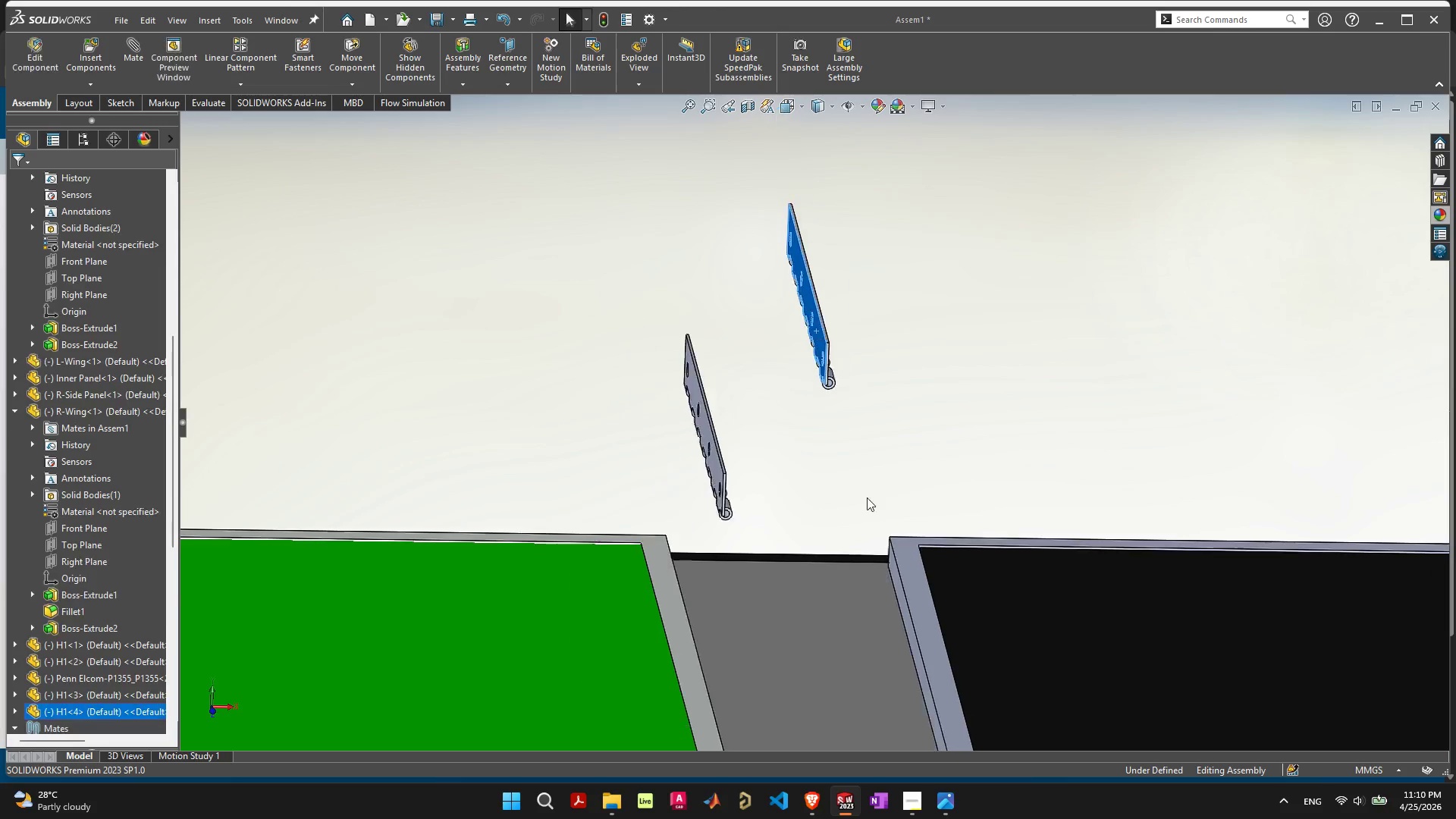 
scroll: coordinate [868, 502], scroll_direction: down, amount: 4.0
 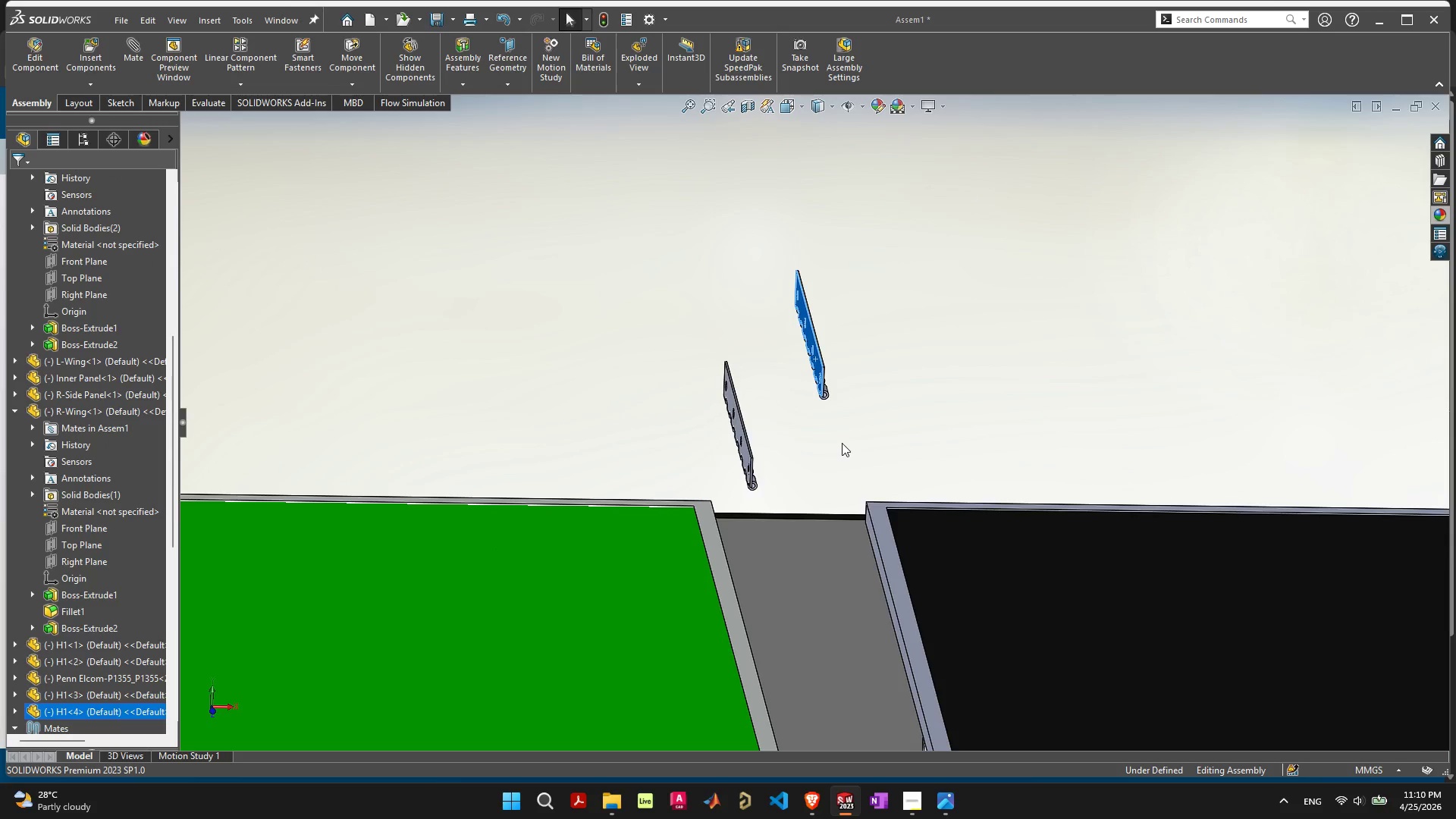 
scroll: coordinate [795, 403], scroll_direction: up, amount: 10.0
 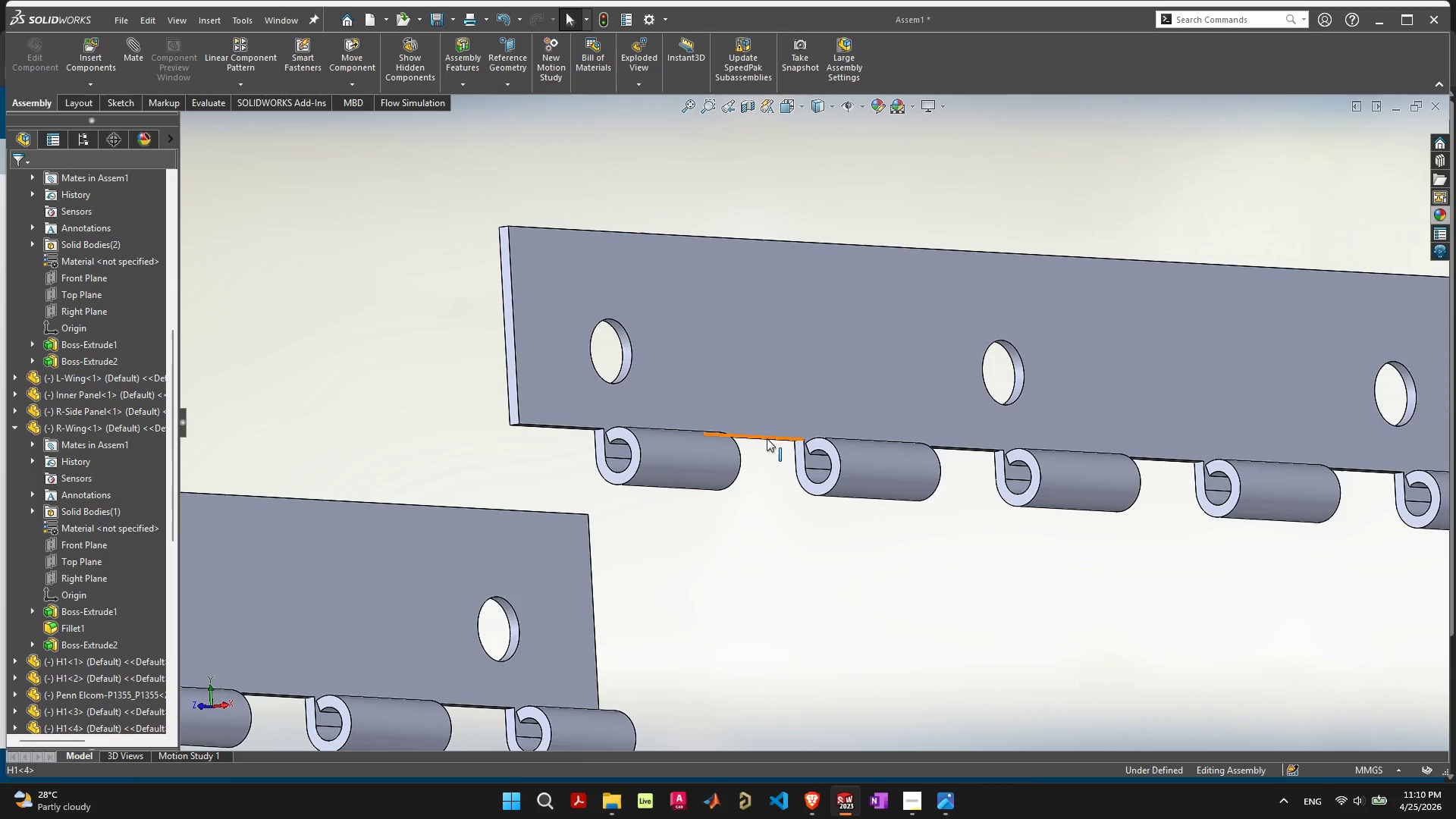 
wait(5.32)
 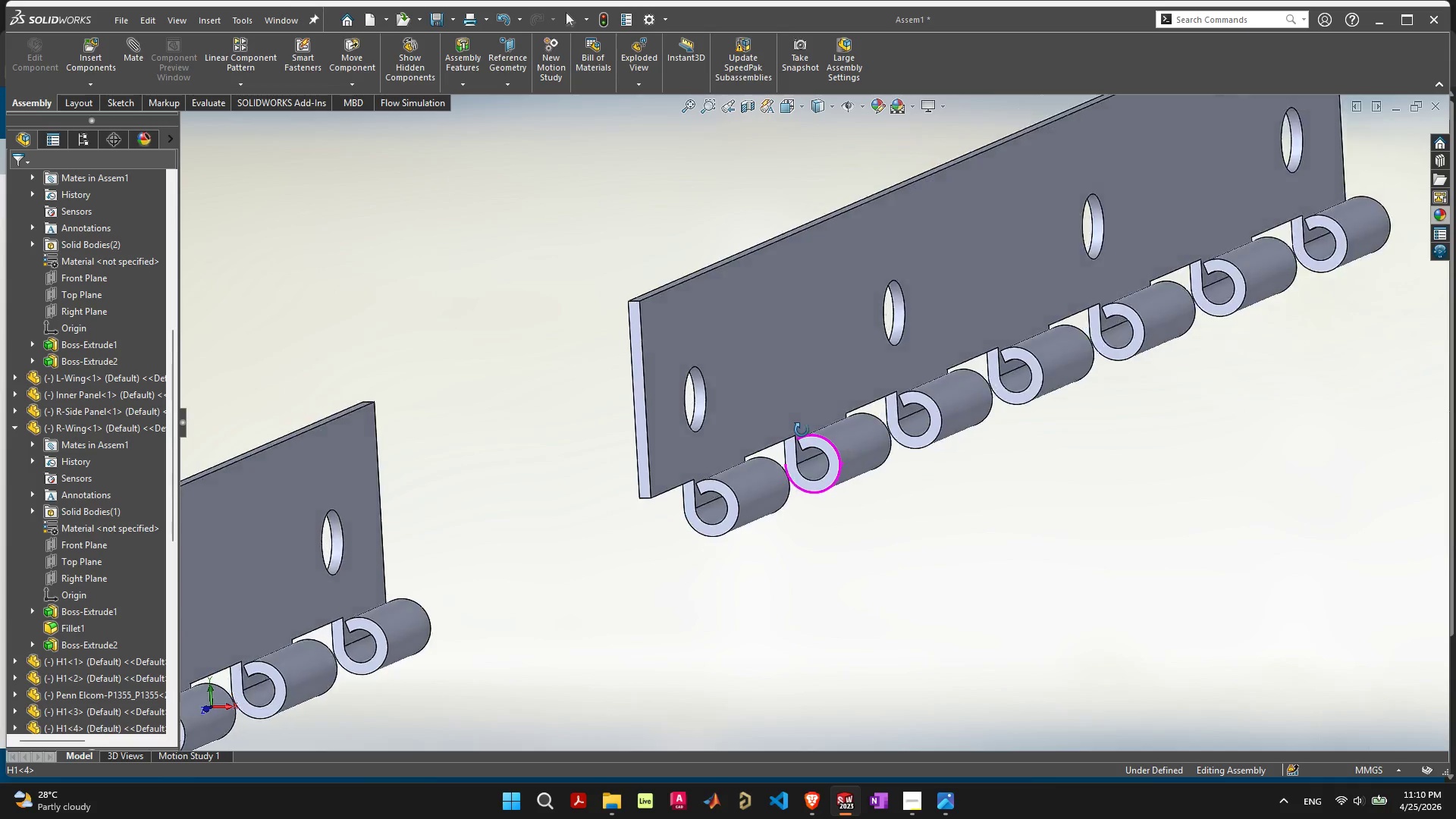 
scroll: coordinate [786, 433], scroll_direction: up, amount: 10.0
 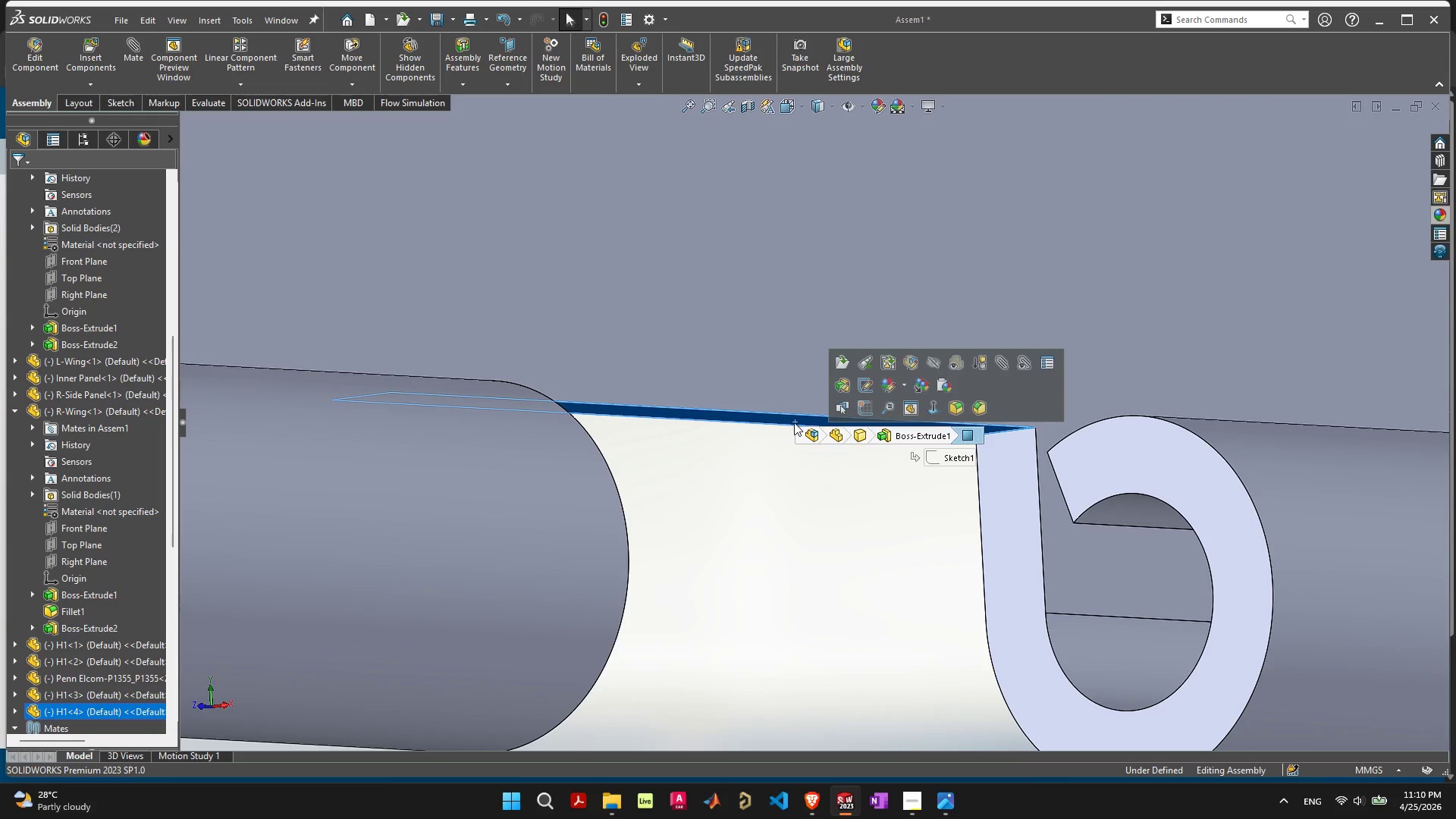 
scroll: coordinate [772, 551], scroll_direction: down, amount: 19.0
 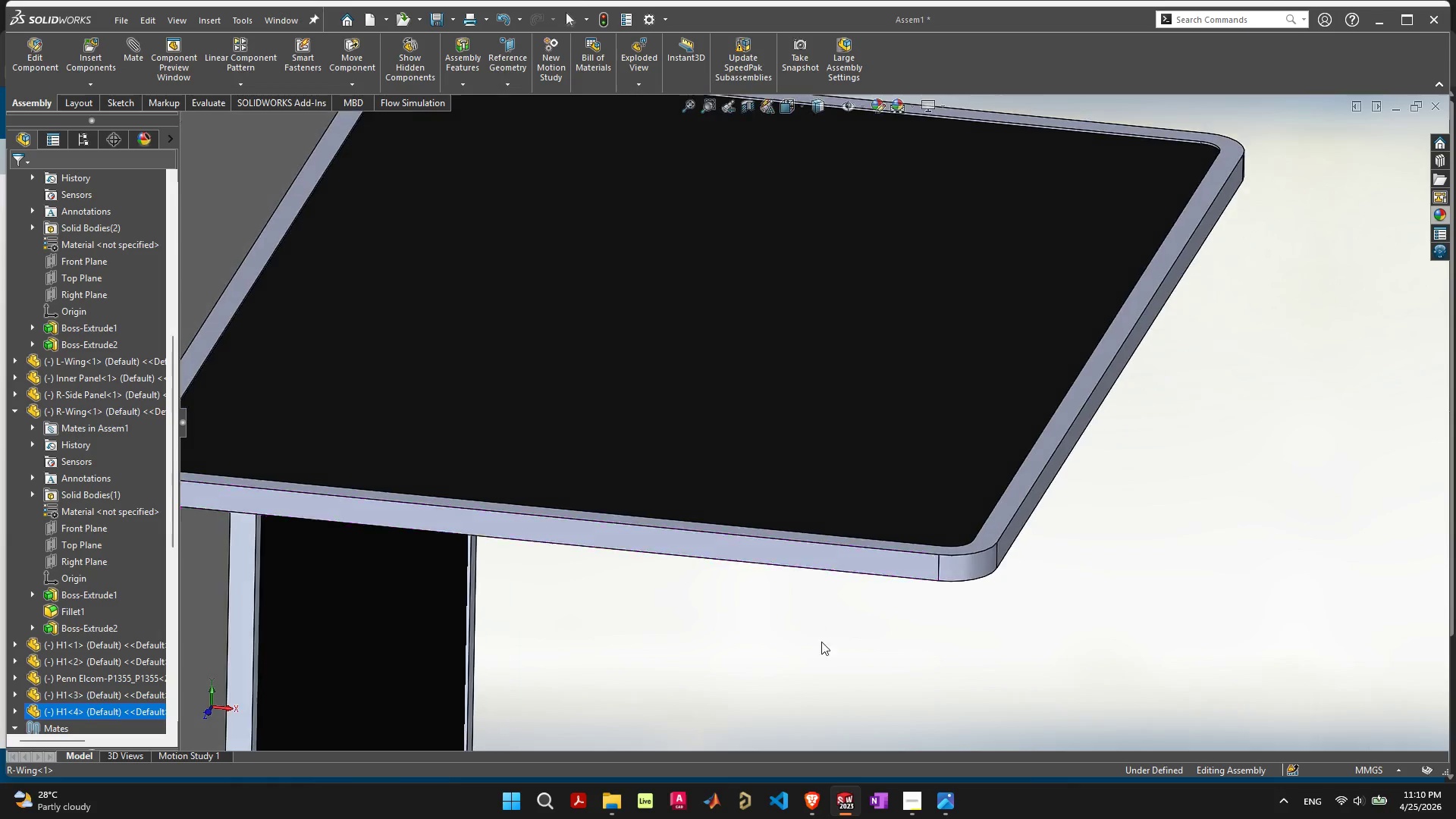 
hold_key(key=ShiftLeft, duration=0.69)
 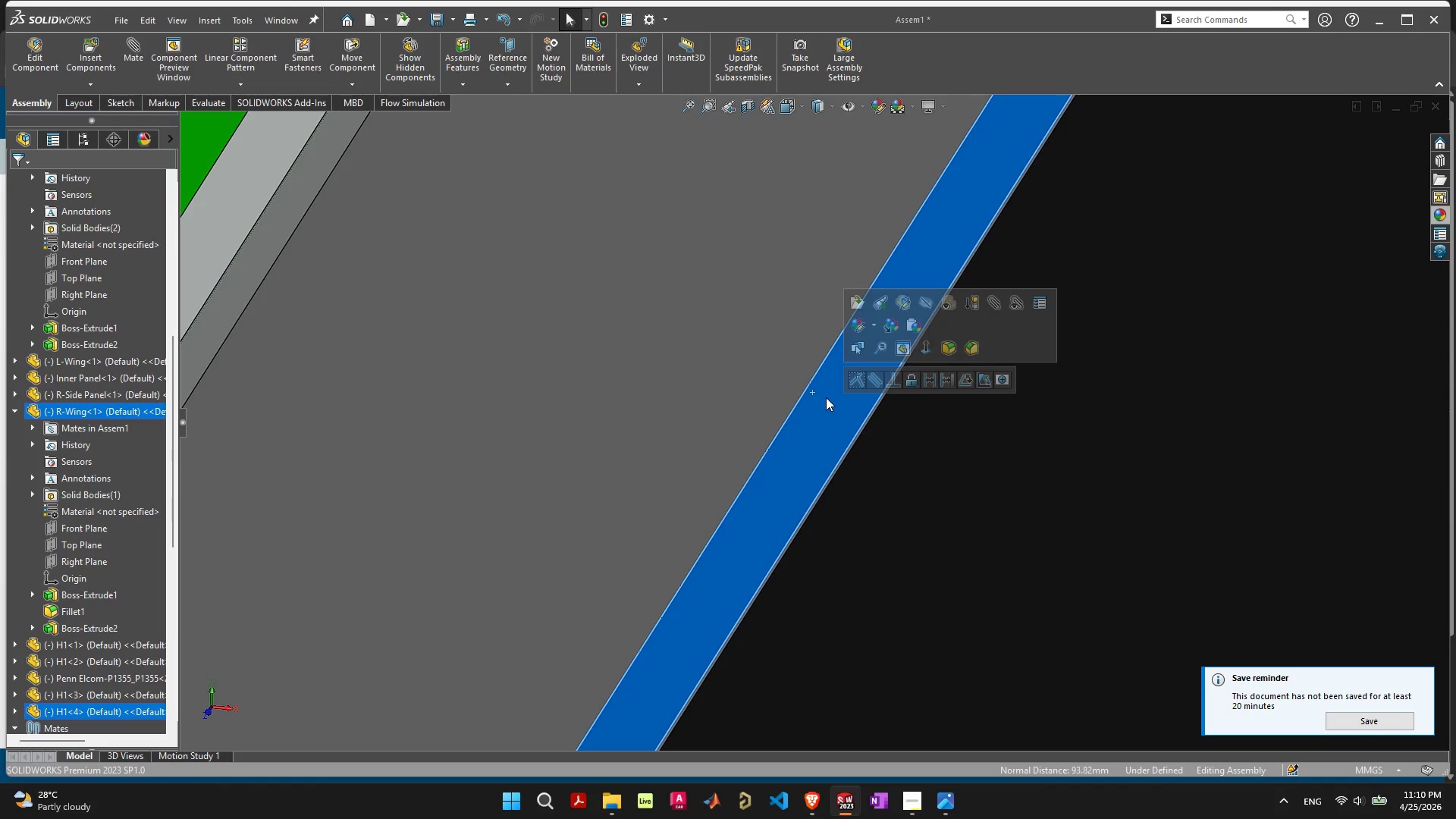 
scroll: coordinate [777, 418], scroll_direction: up, amount: 6.0
 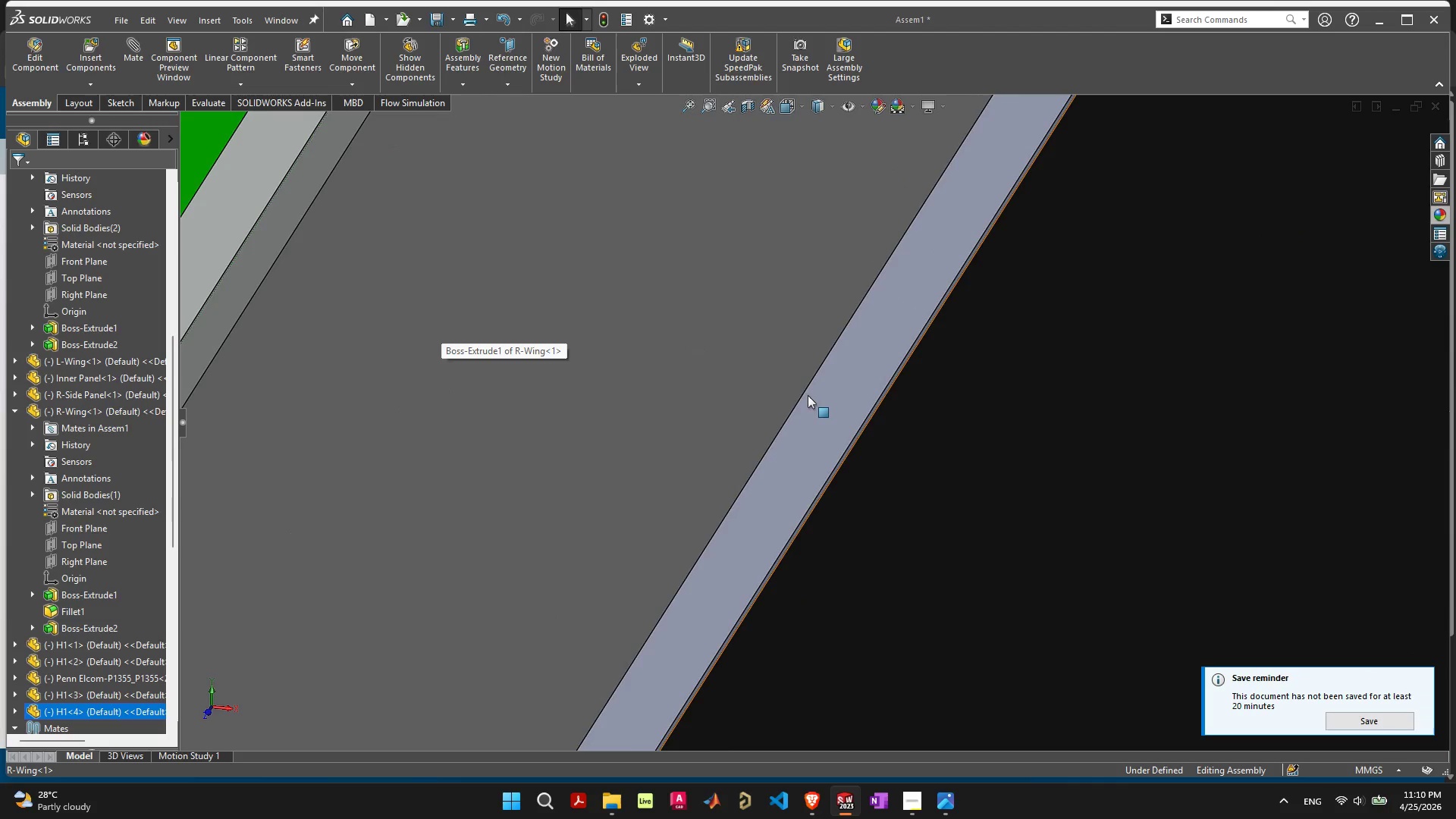 
left_click([813, 393])
 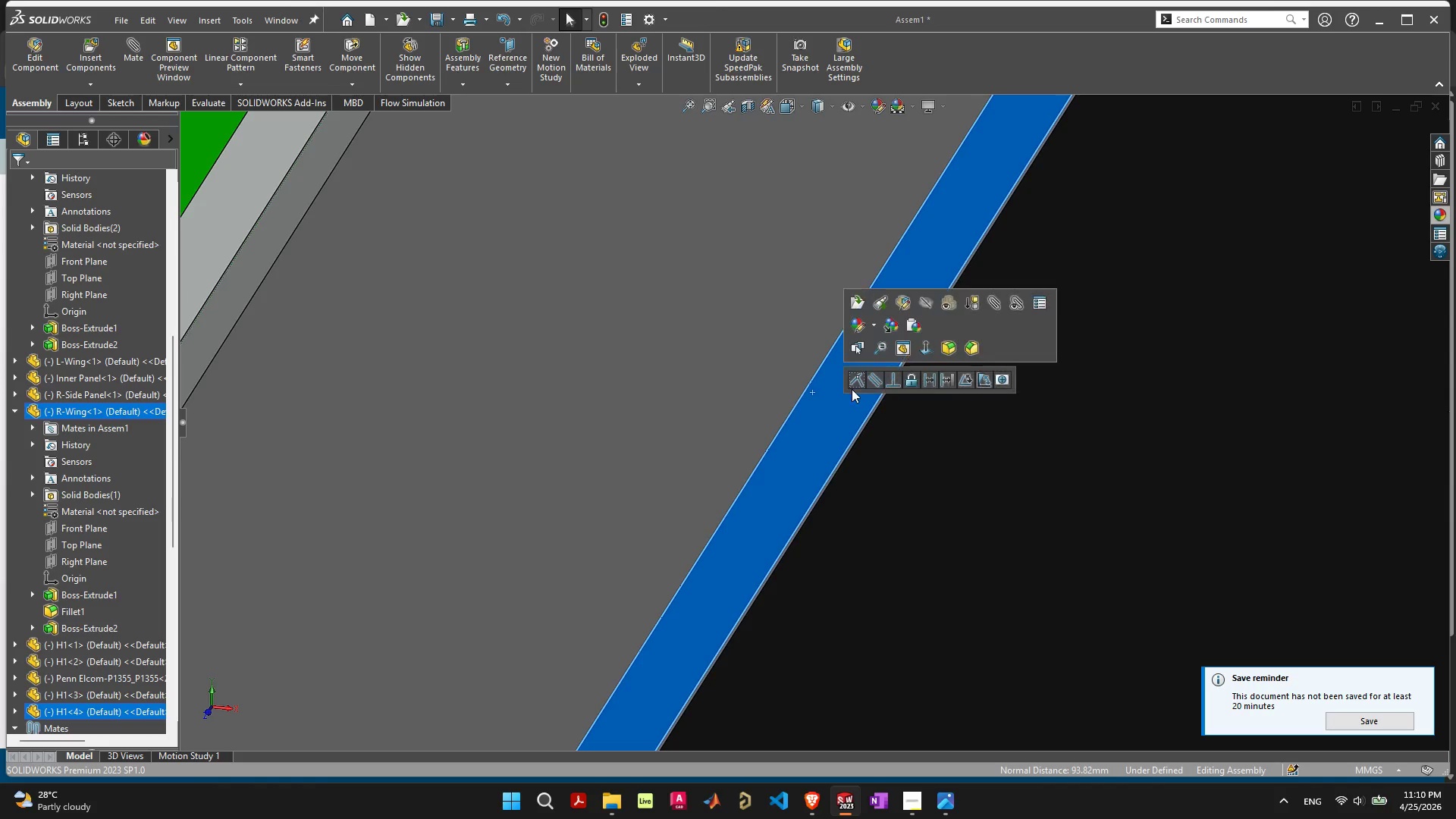 
left_click([857, 383])
 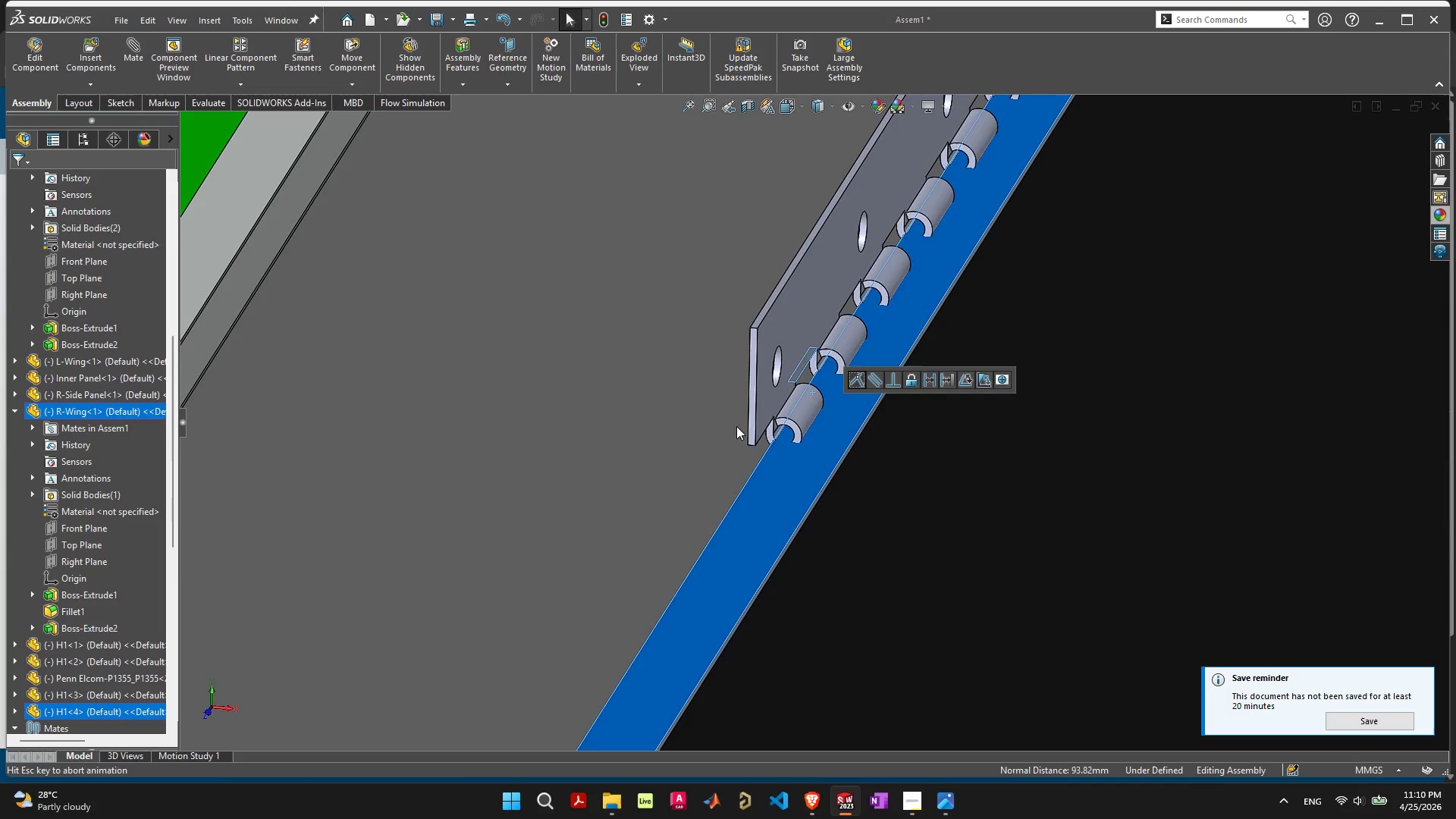 
mouse_move([752, 407])
 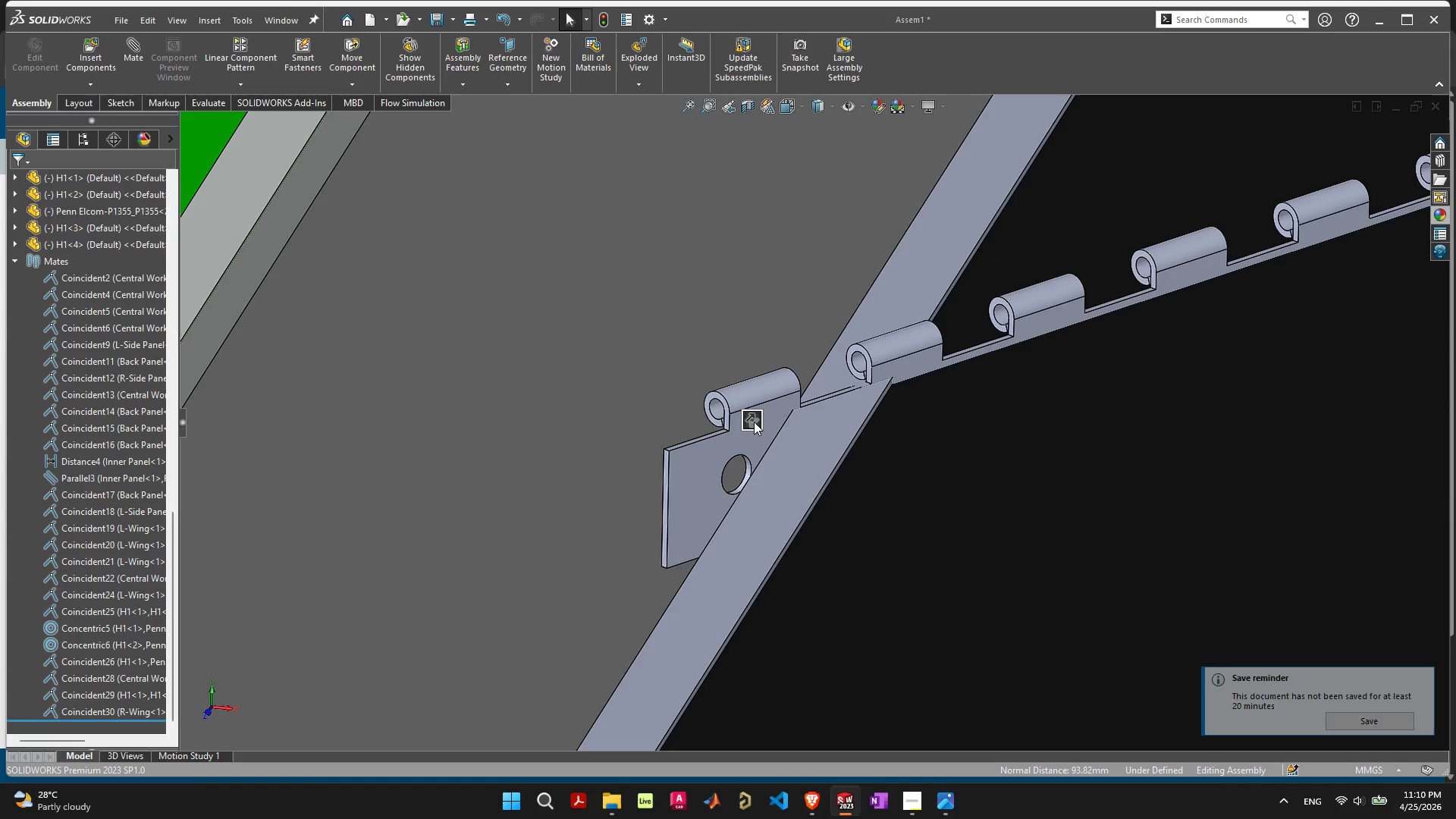 
left_click([708, 457])
 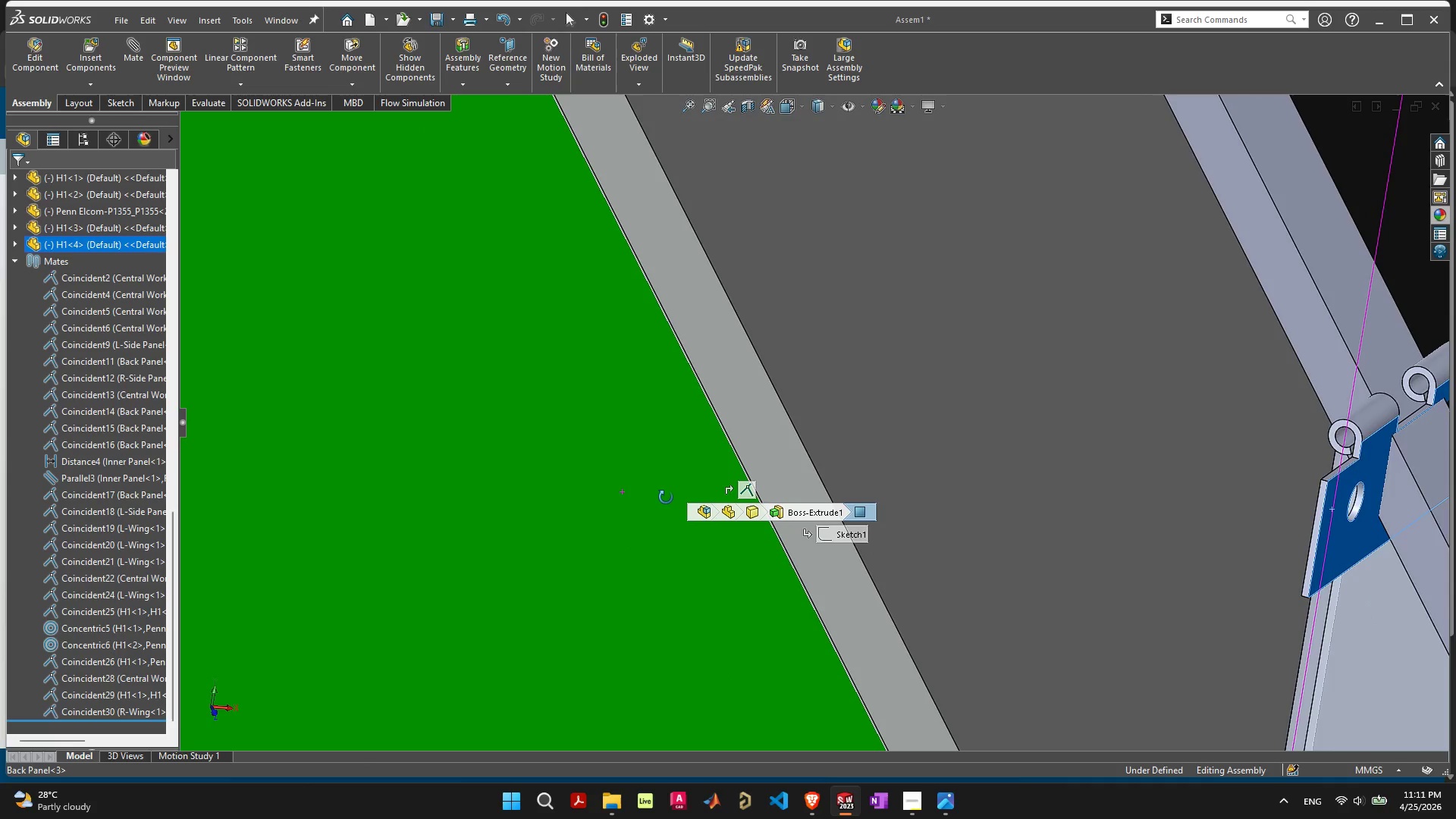 
hold_key(key=ShiftLeft, duration=0.84)
left_click([1311, 303])
 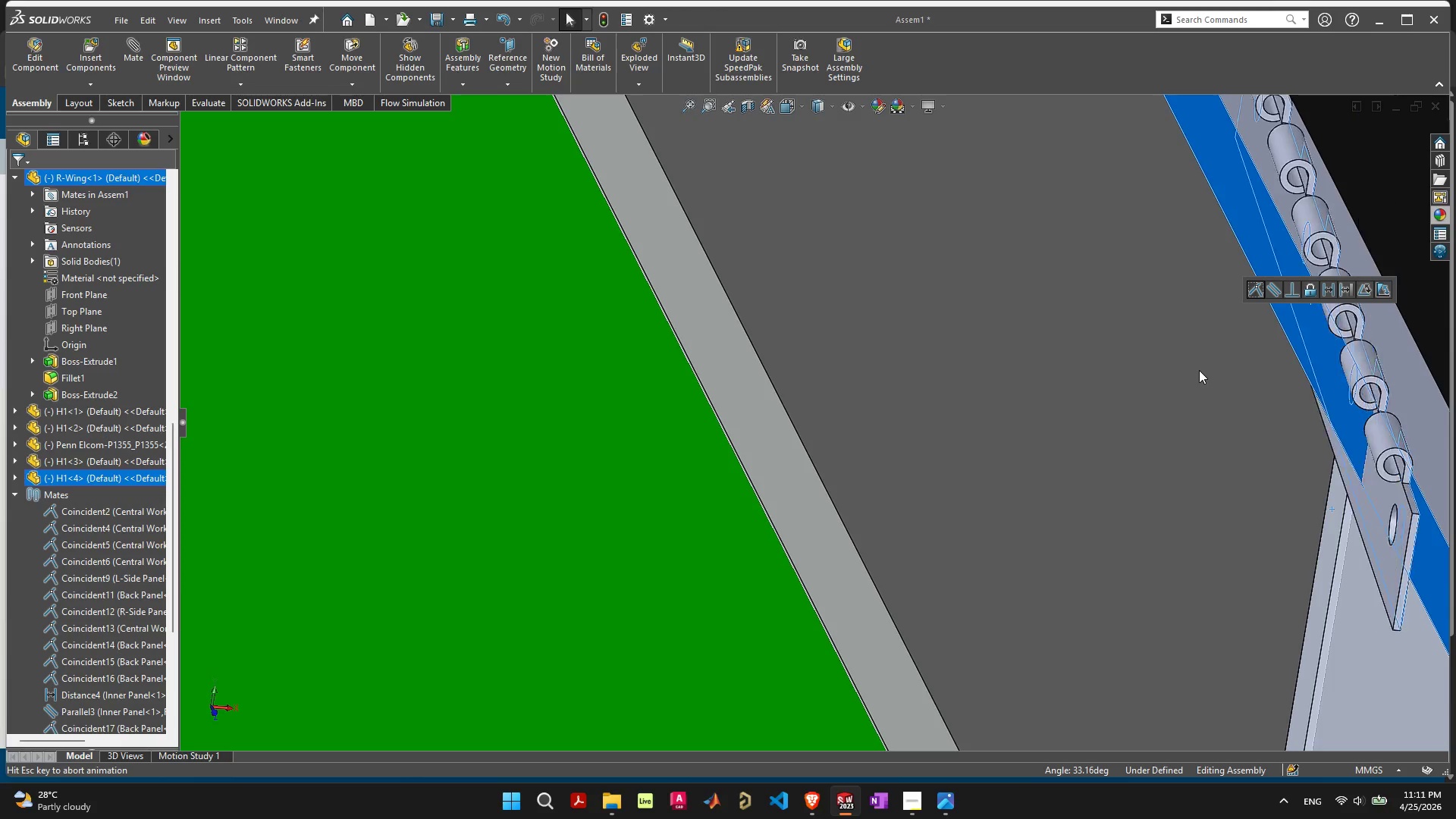 
scroll: coordinate [1082, 407], scroll_direction: down, amount: 14.0
 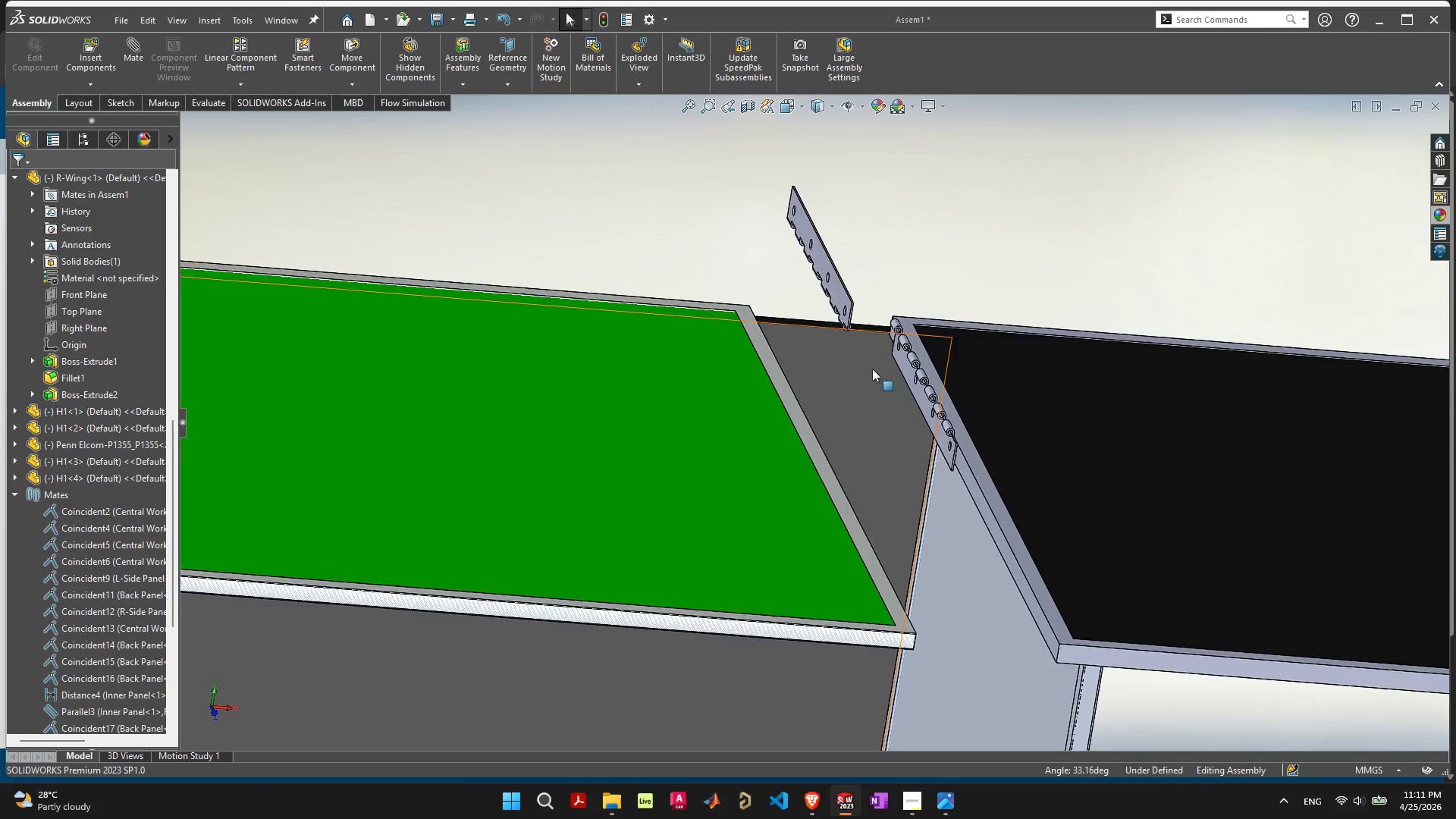 
scroll: coordinate [827, 338], scroll_direction: up, amount: 5.0
 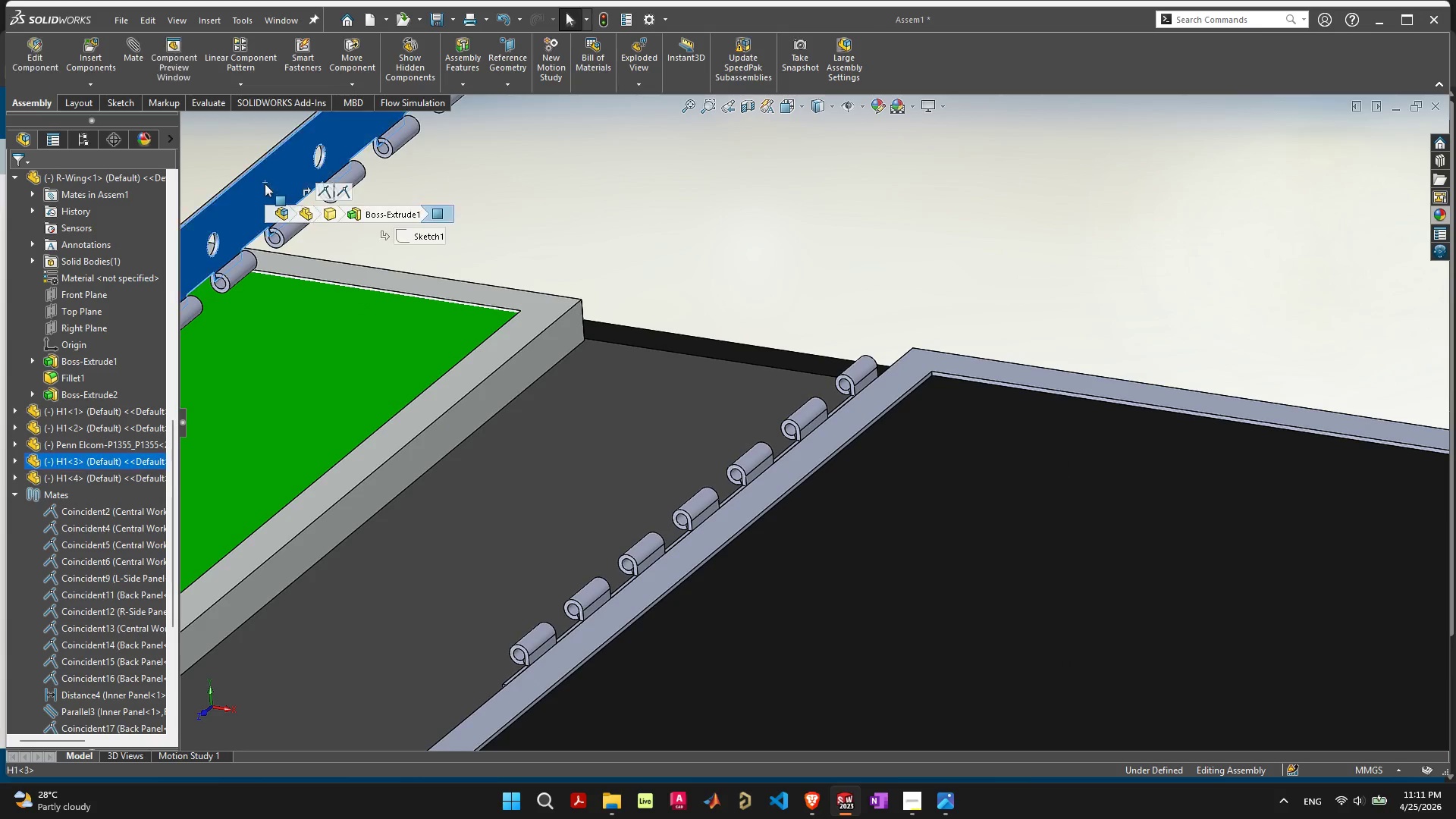 
key(Delete)
 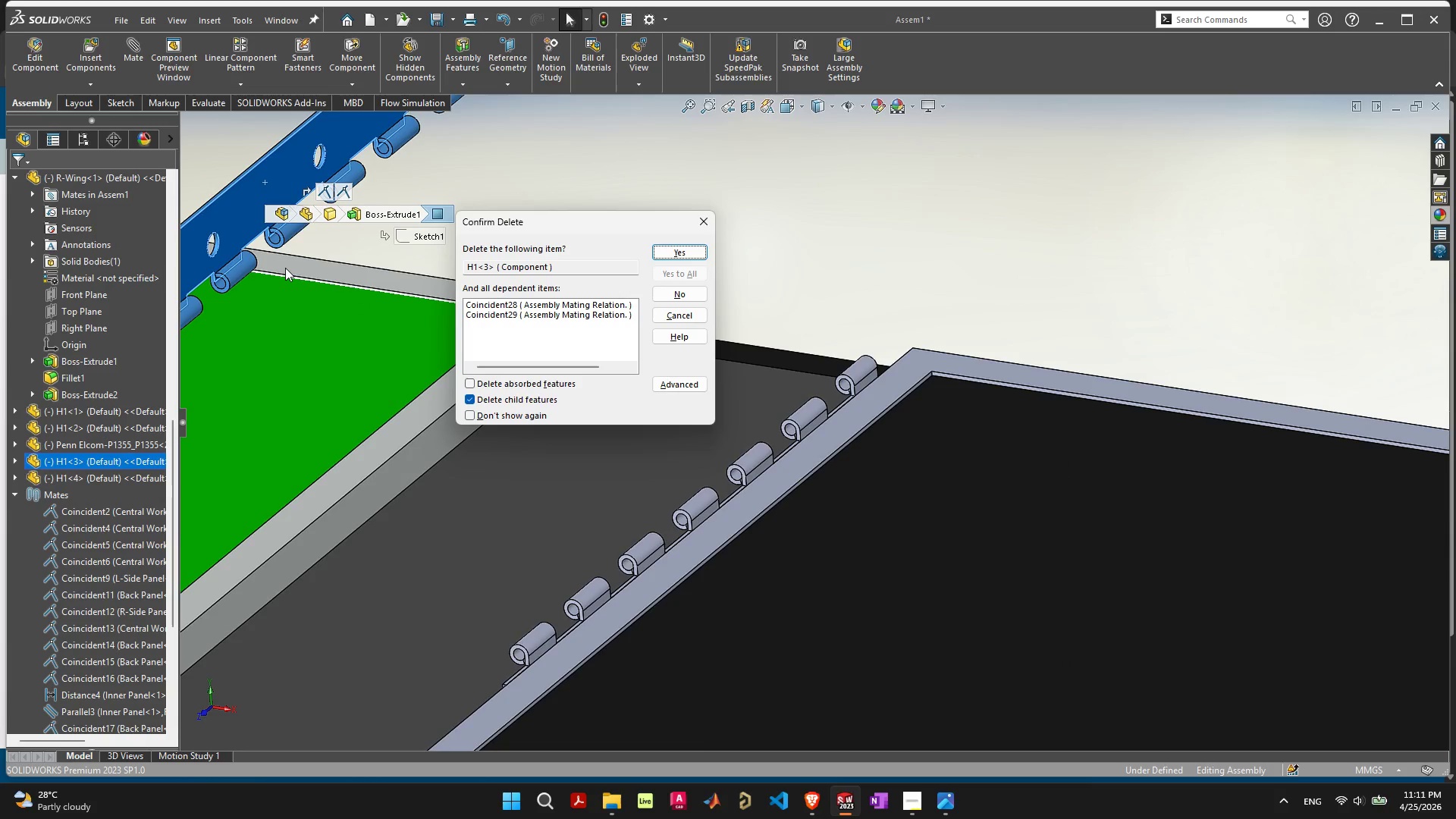 
key(Space)
 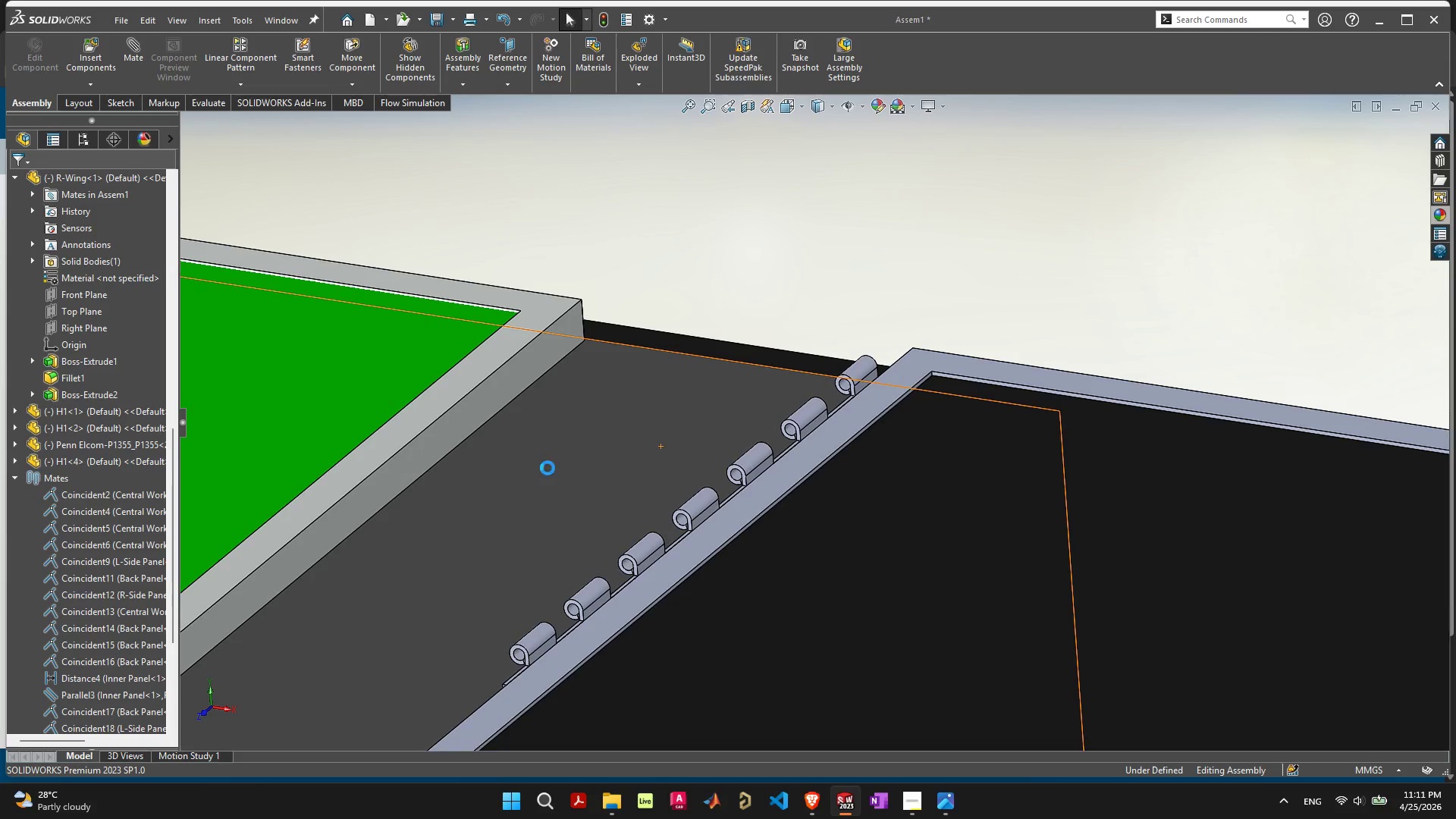 
scroll: coordinate [633, 431], scroll_direction: down, amount: 10.0
 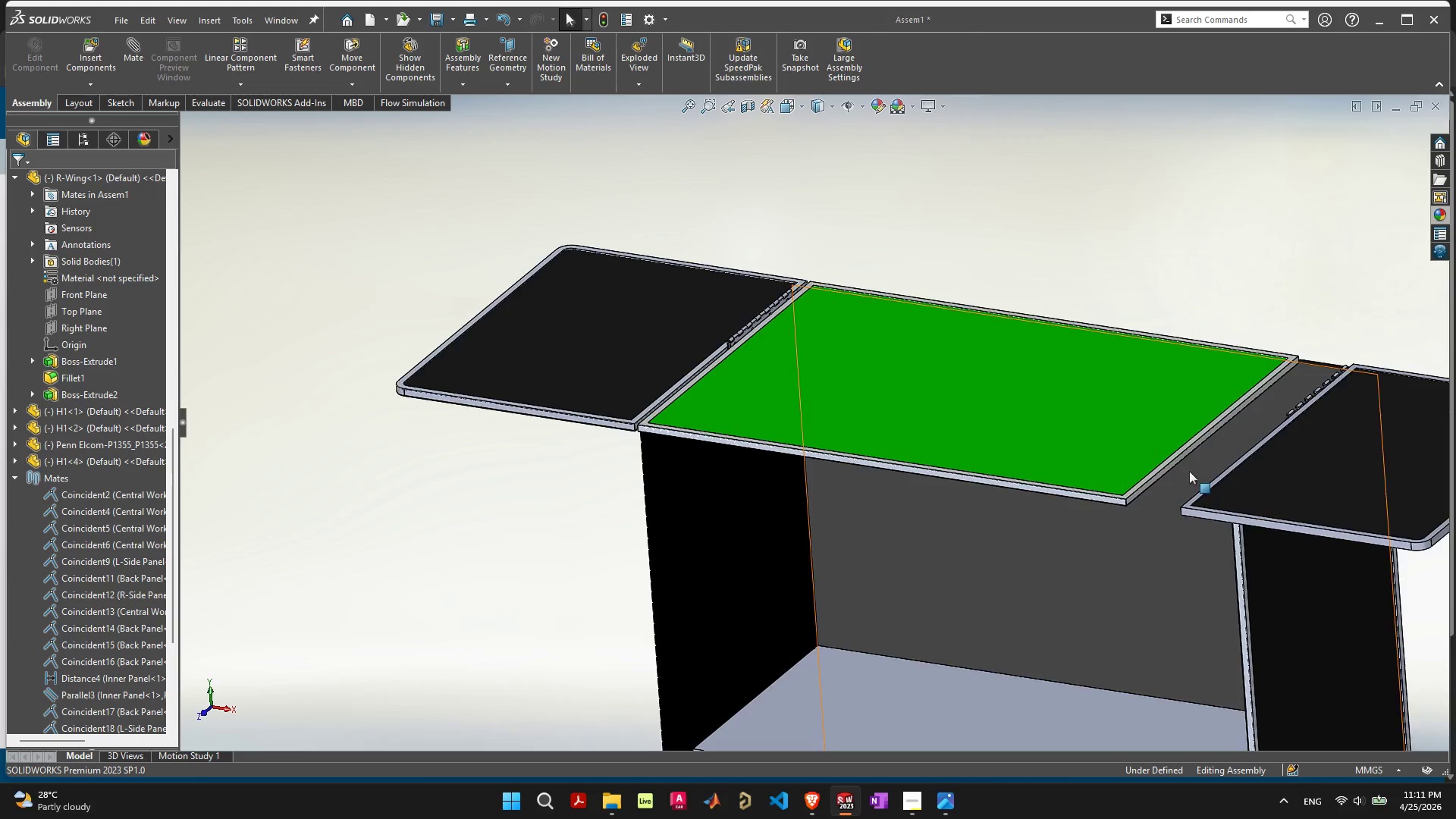 
scroll: coordinate [992, 520], scroll_direction: up, amount: 7.0
 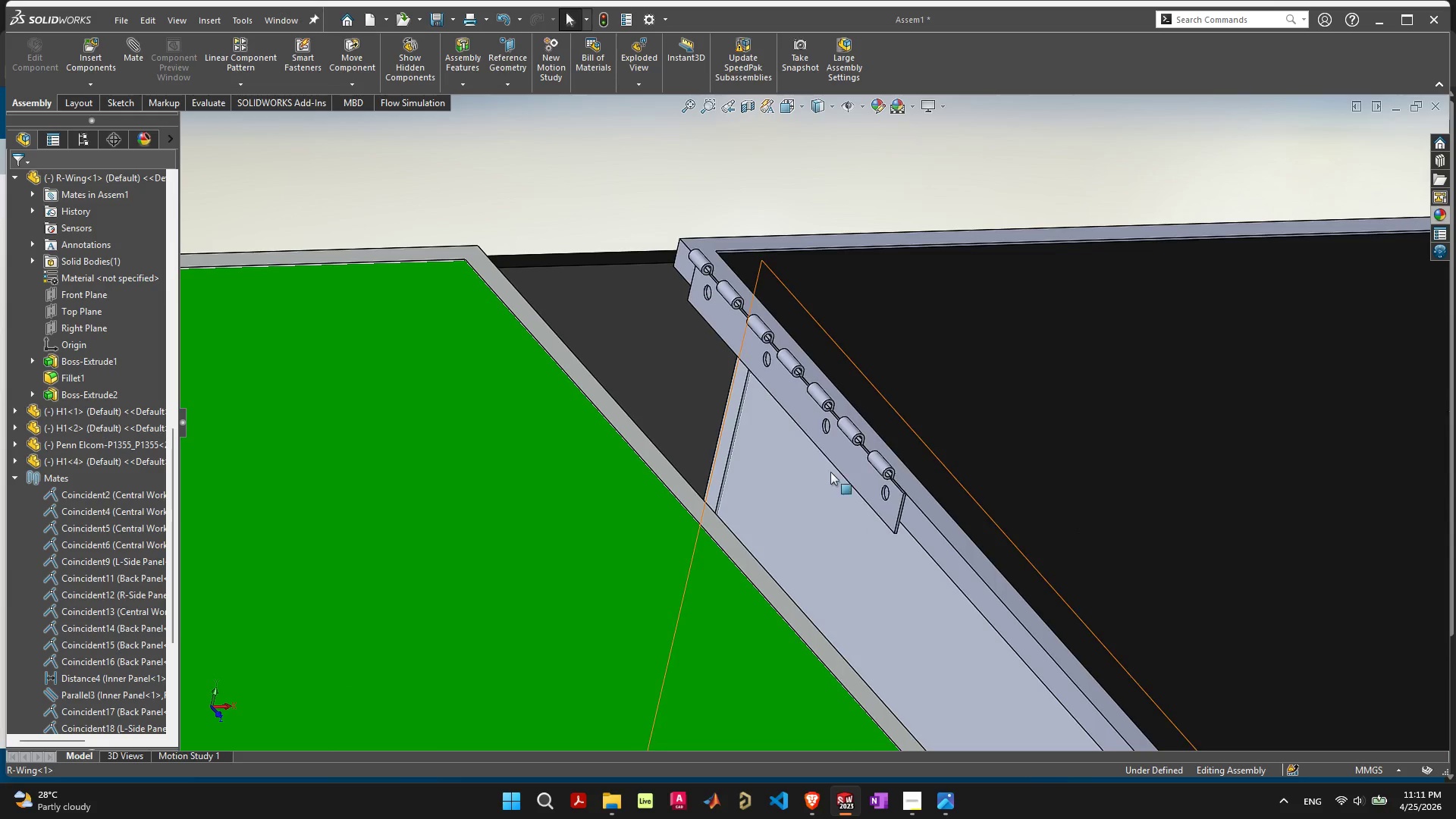 
hold_key(key=ControlLeft, duration=1.89)
left_click_drag(start_coordinate=[853, 453], to_coordinate=[583, 198])
 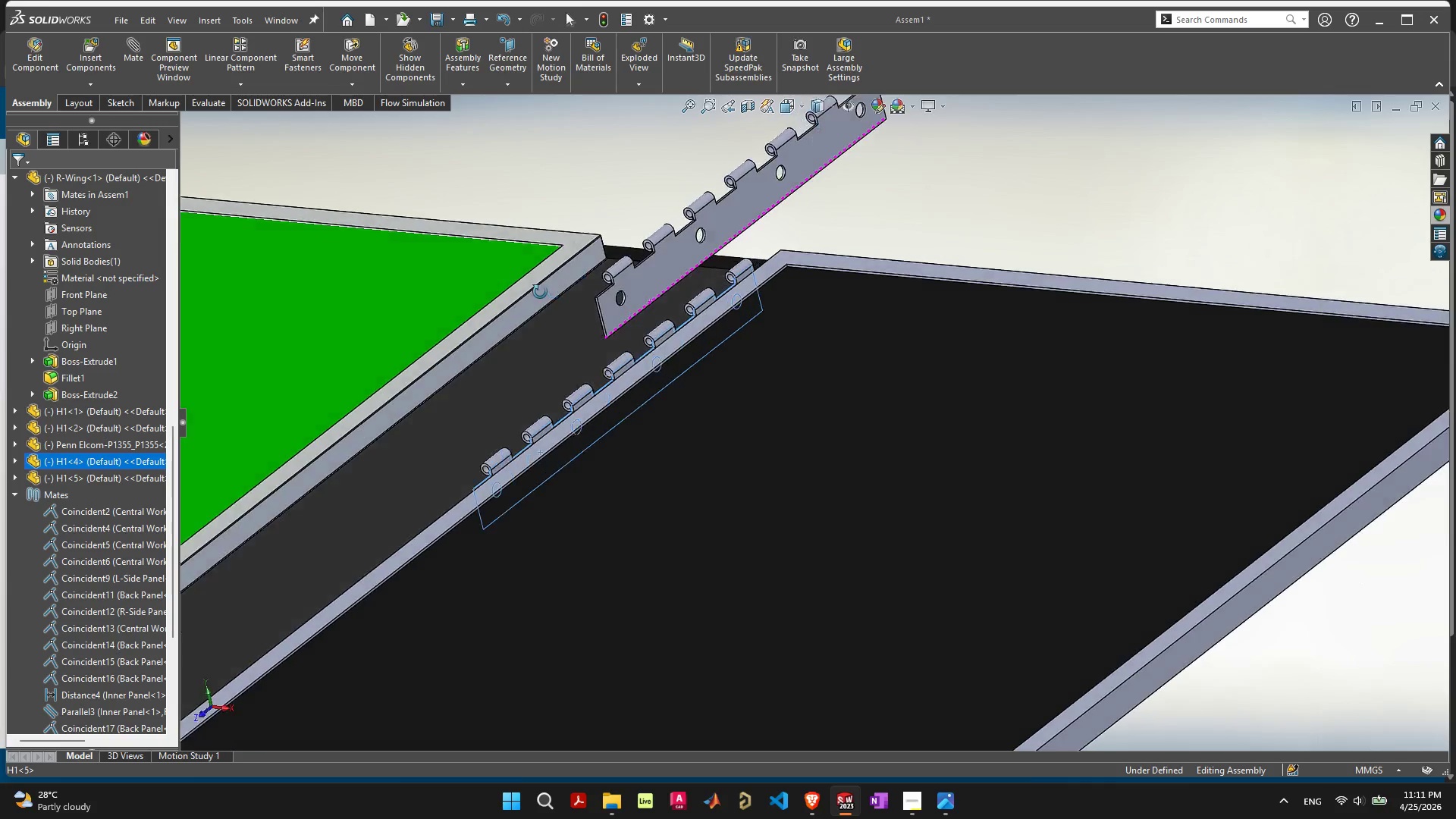 
left_click([680, 265])
 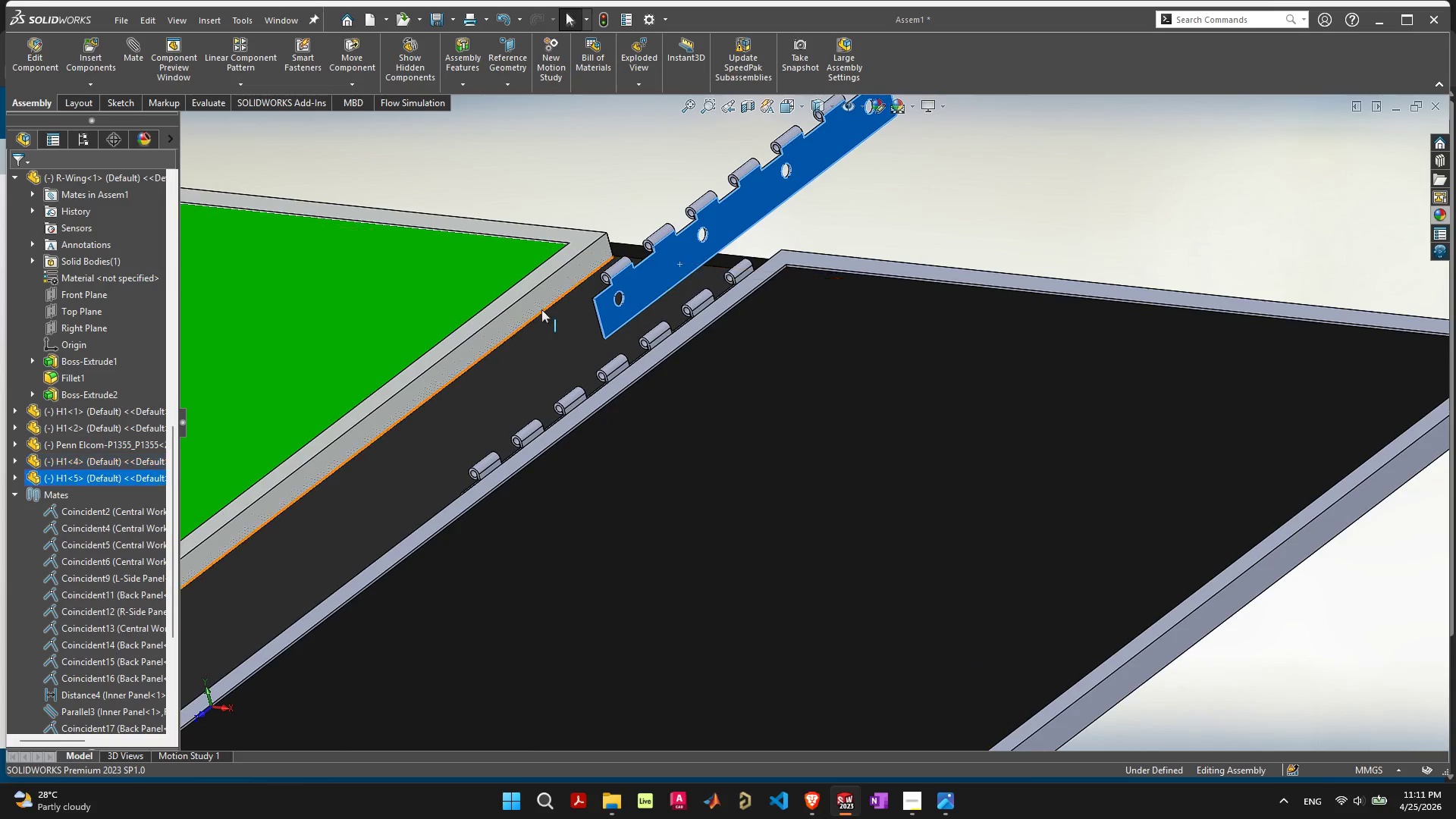 
hold_key(key=ShiftLeft, duration=0.72)
left_click([533, 301])
 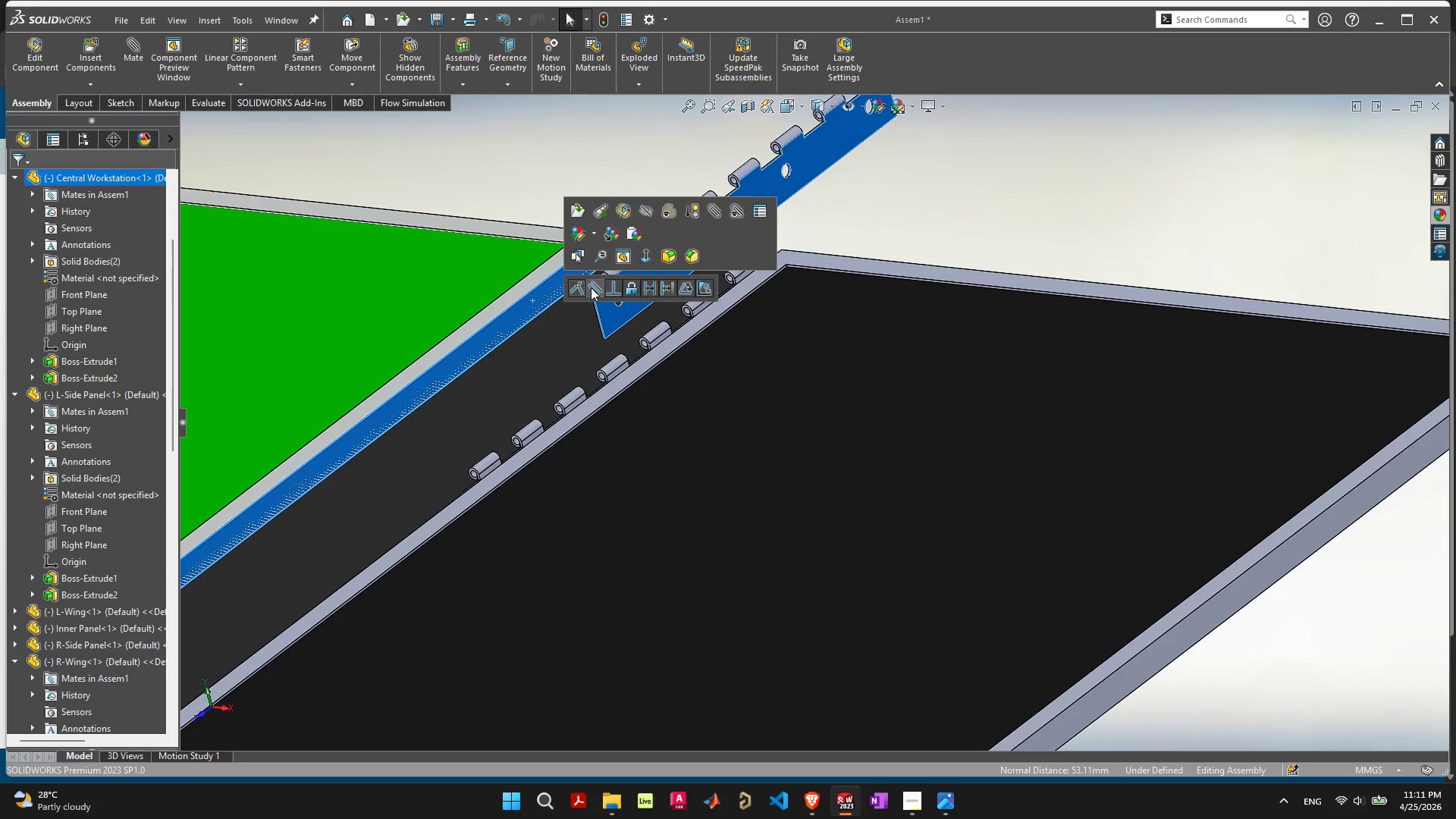 
left_click([585, 287])
 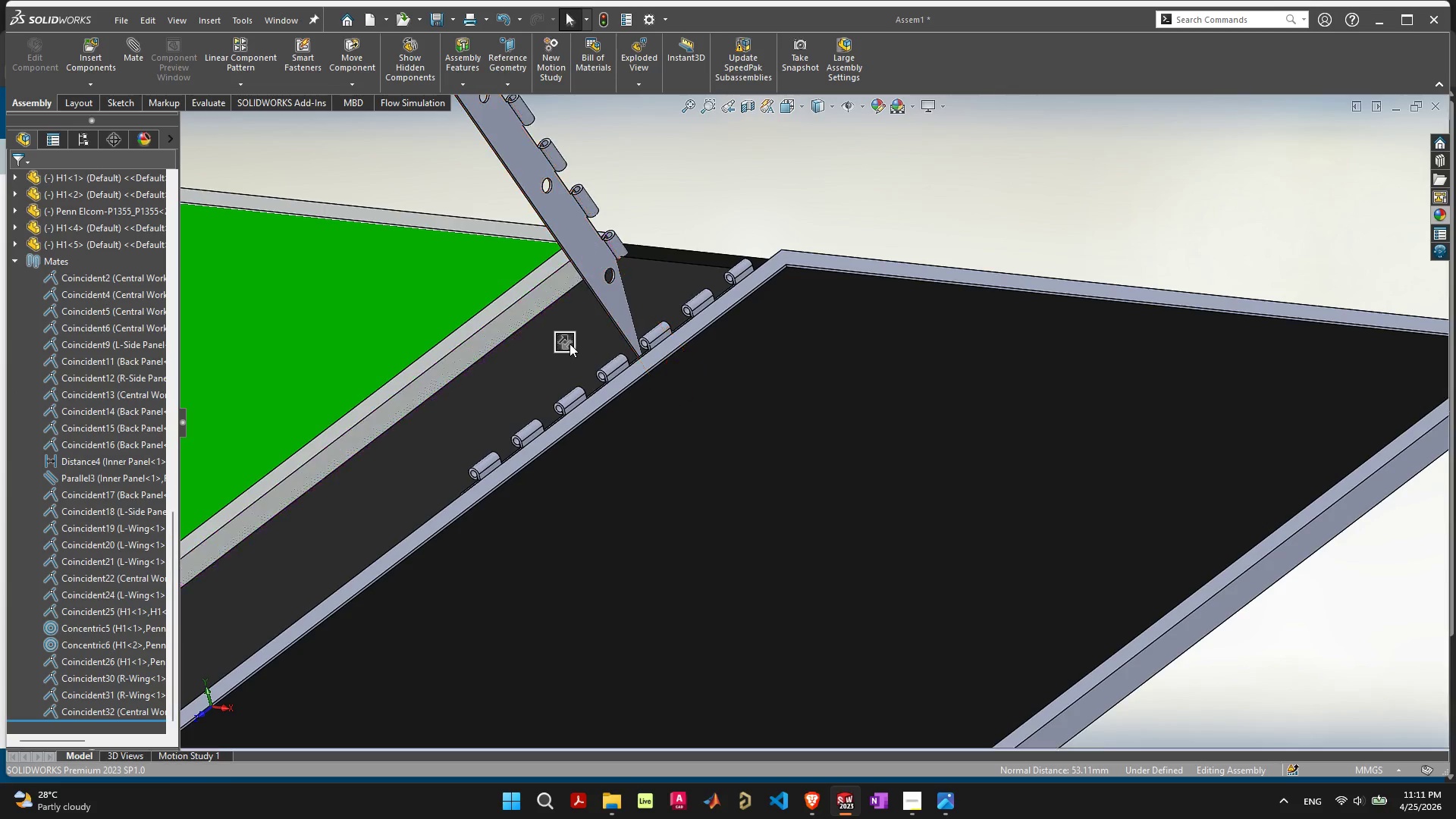 
scroll: coordinate [651, 297], scroll_direction: up, amount: 8.0
 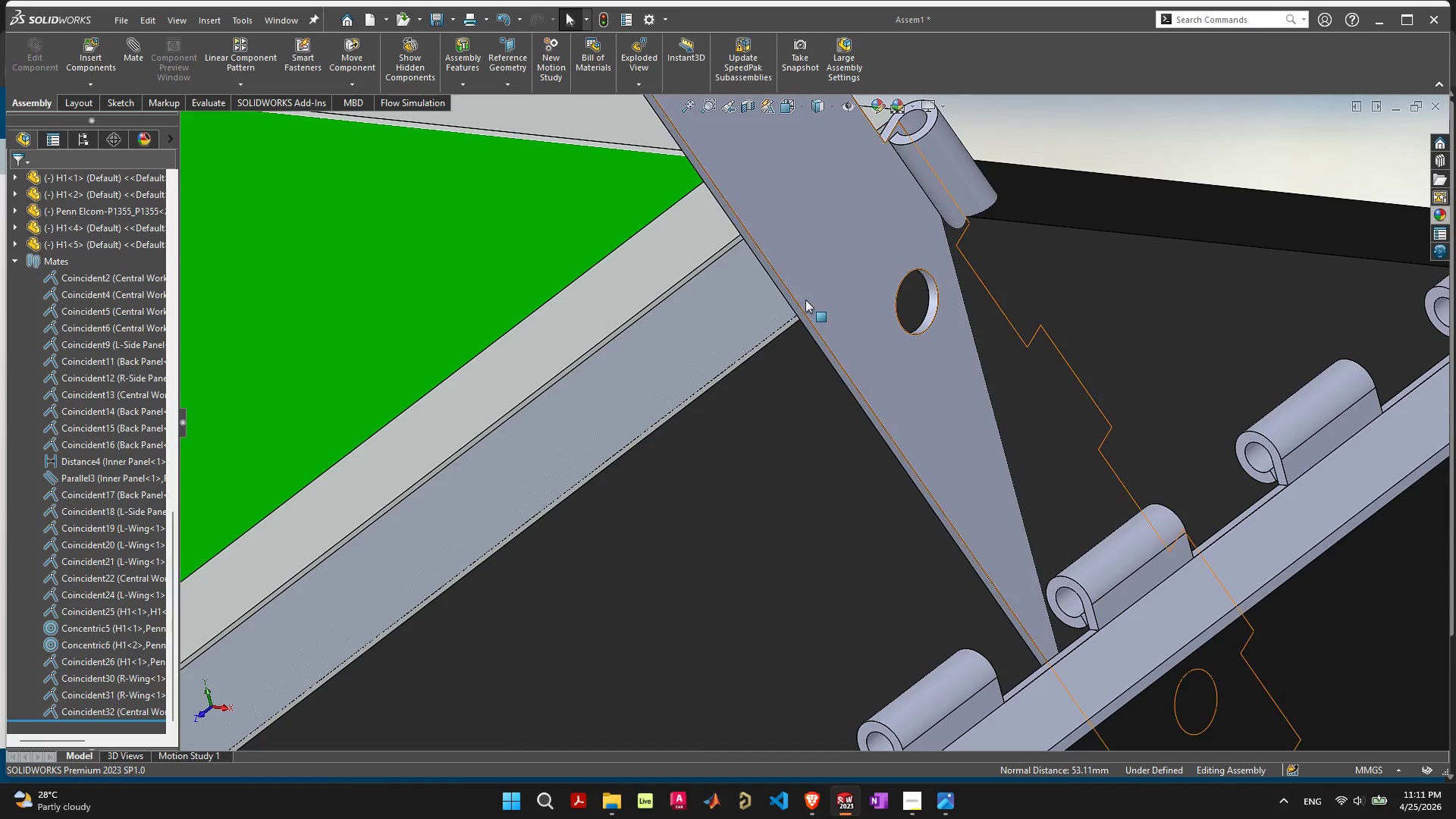 
scroll: coordinate [798, 309], scroll_direction: down, amount: 10.0
 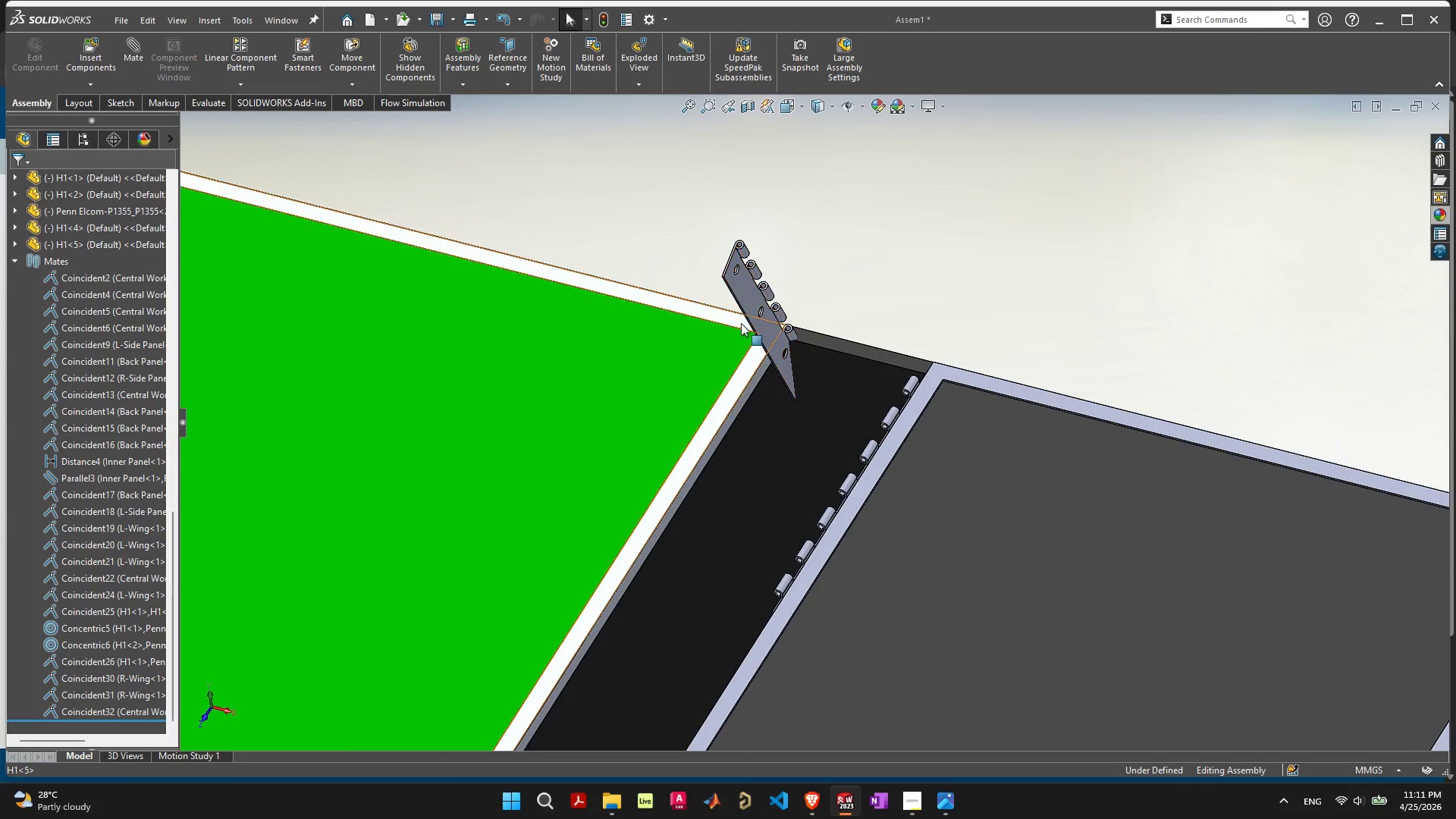 
scroll: coordinate [740, 297], scroll_direction: up, amount: 7.0
 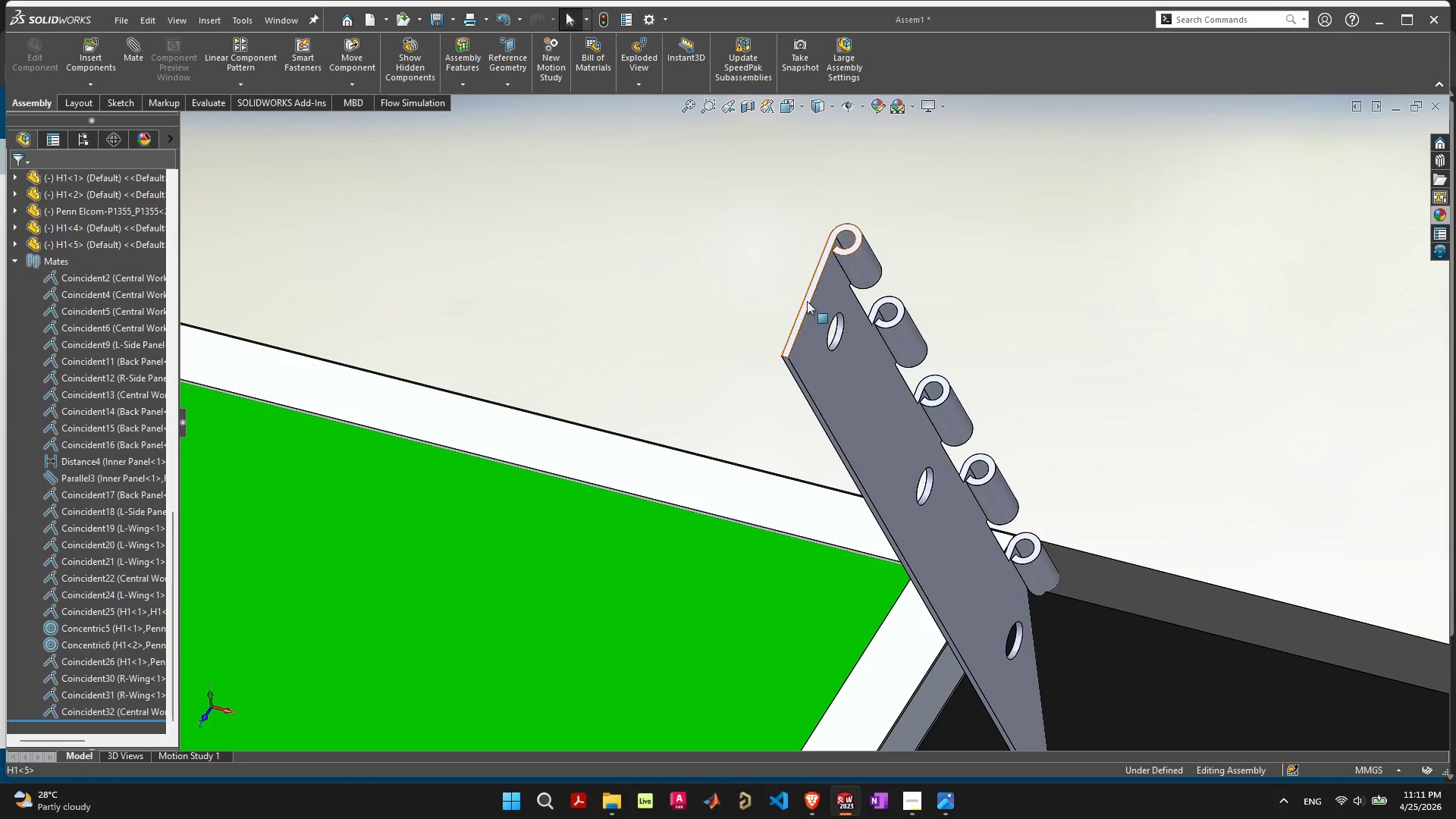 
left_click([807, 301])
 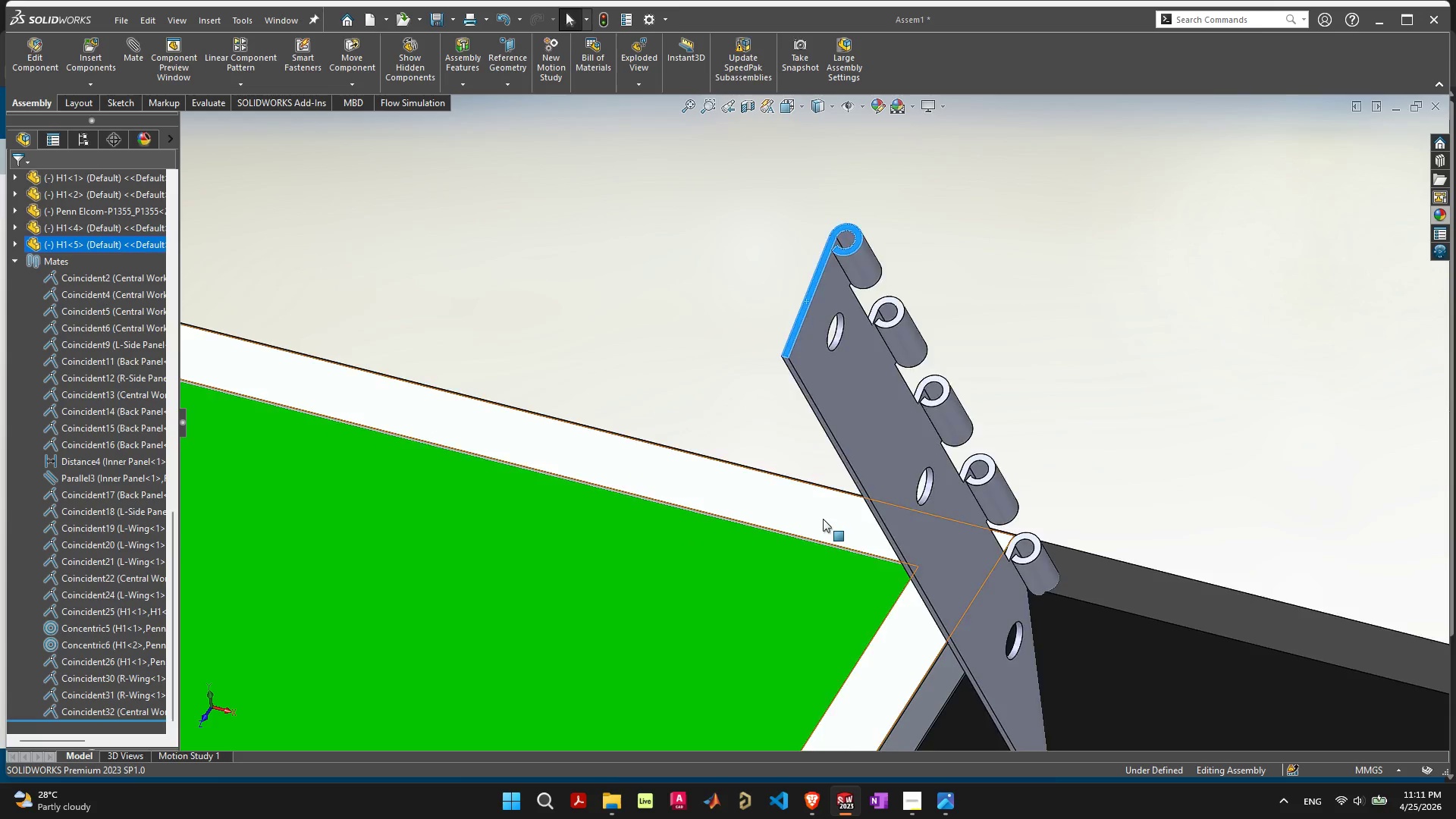 
scroll: coordinate [879, 375], scroll_direction: none, amount: 0.0
 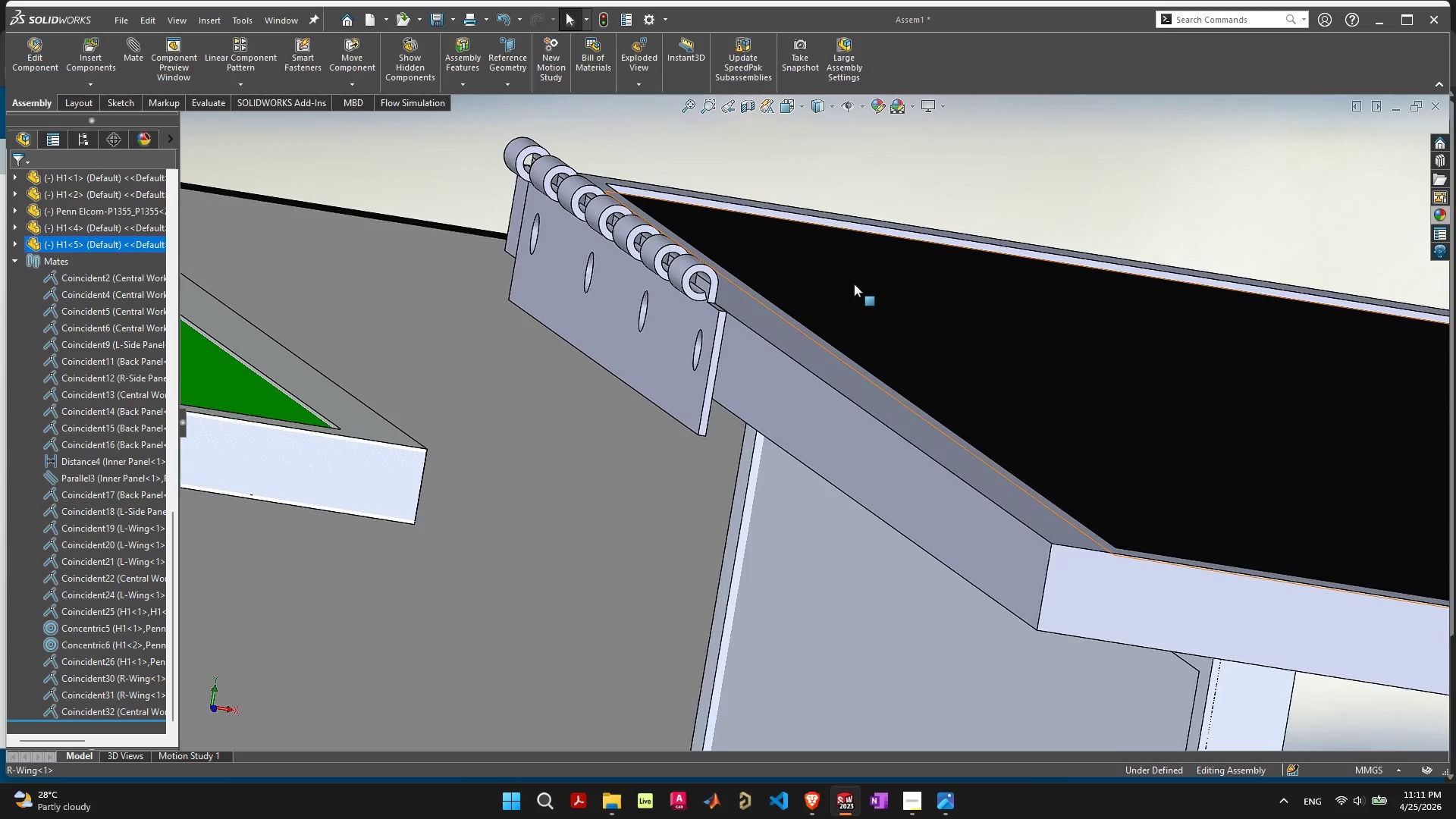 
hold_key(key=ShiftLeft, duration=1.7)
left_click([717, 347])
 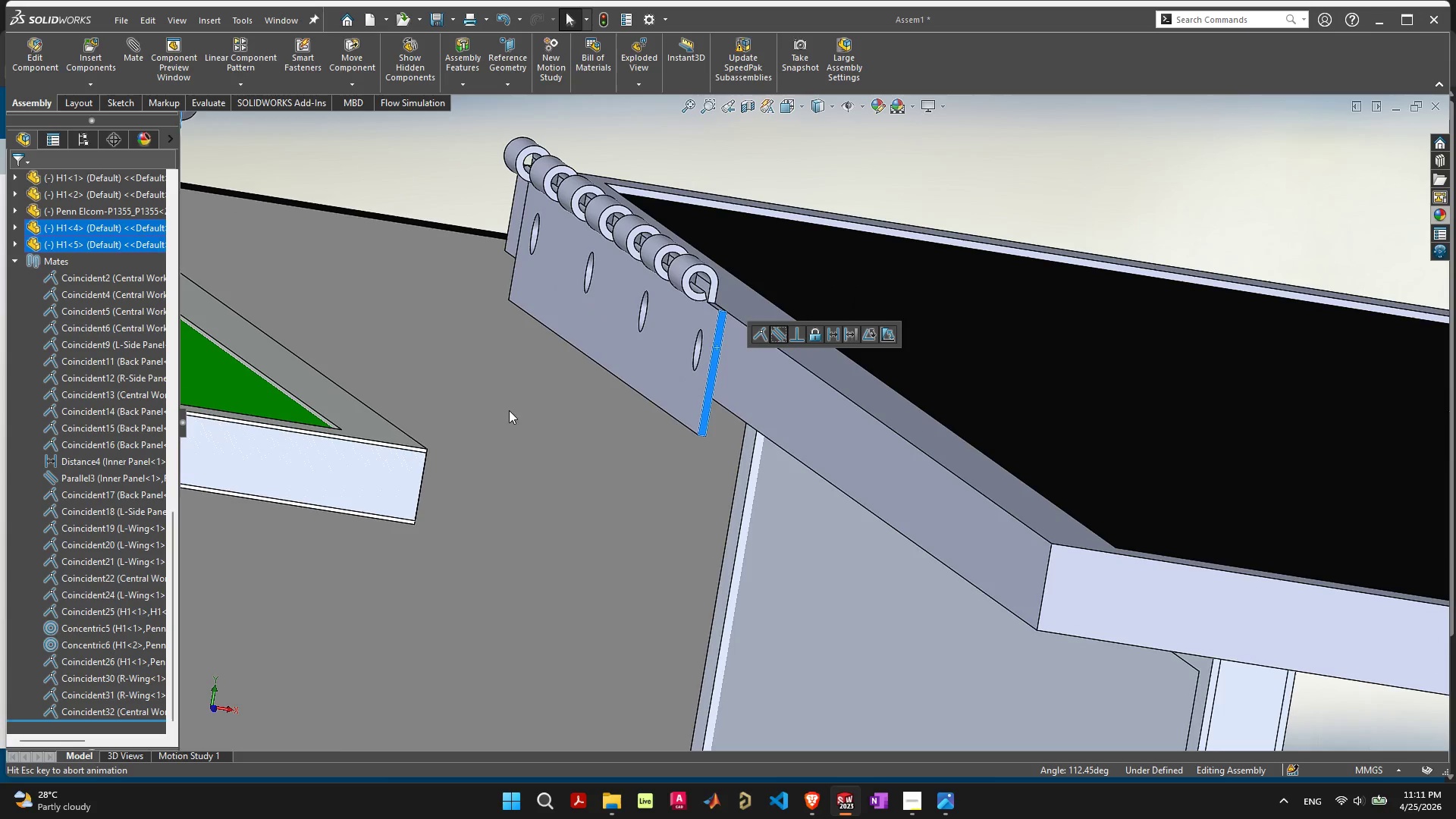 
scroll: coordinate [799, 349], scroll_direction: down, amount: 11.0
 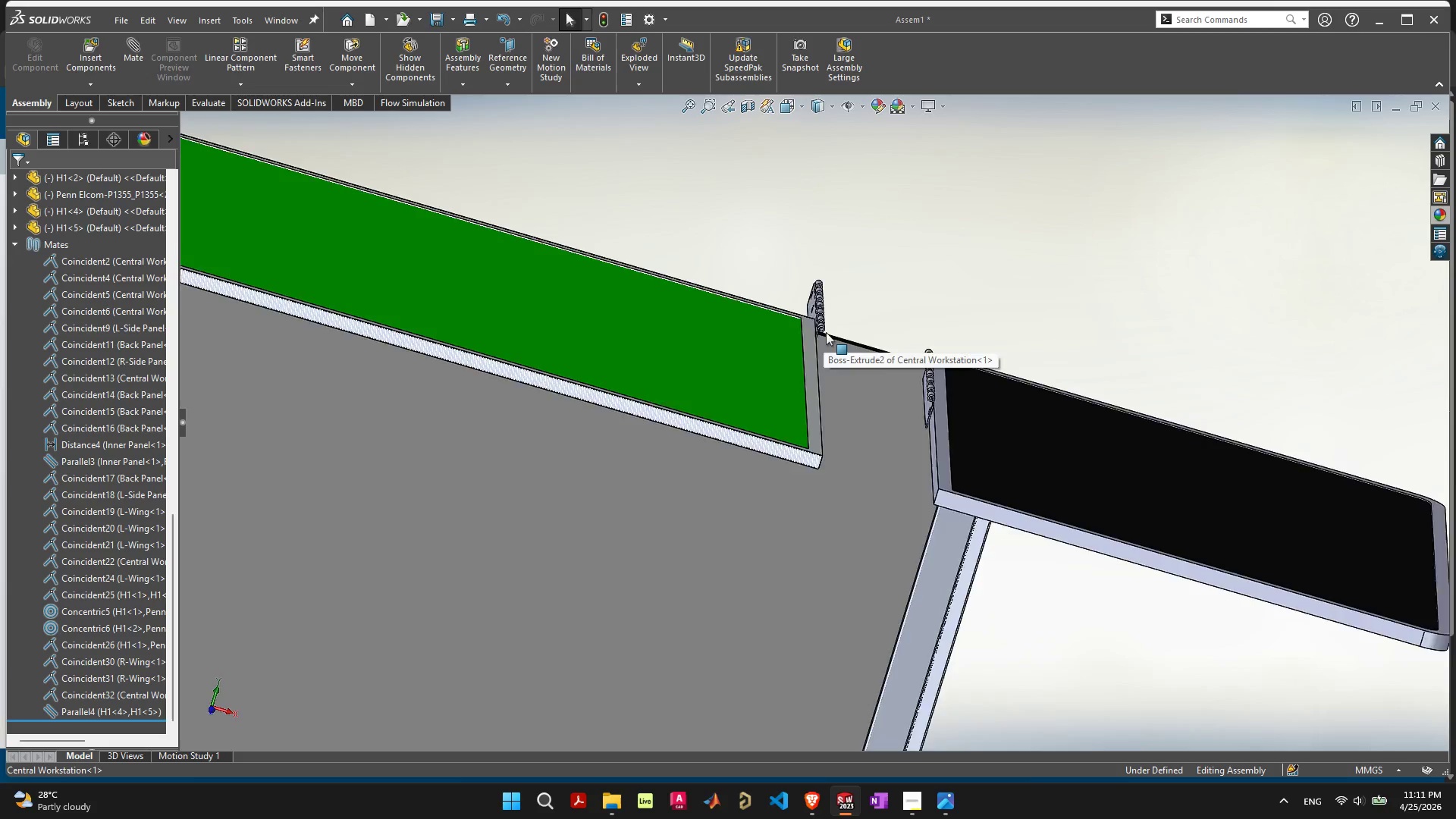 
scroll: coordinate [827, 334], scroll_direction: up, amount: 3.0
 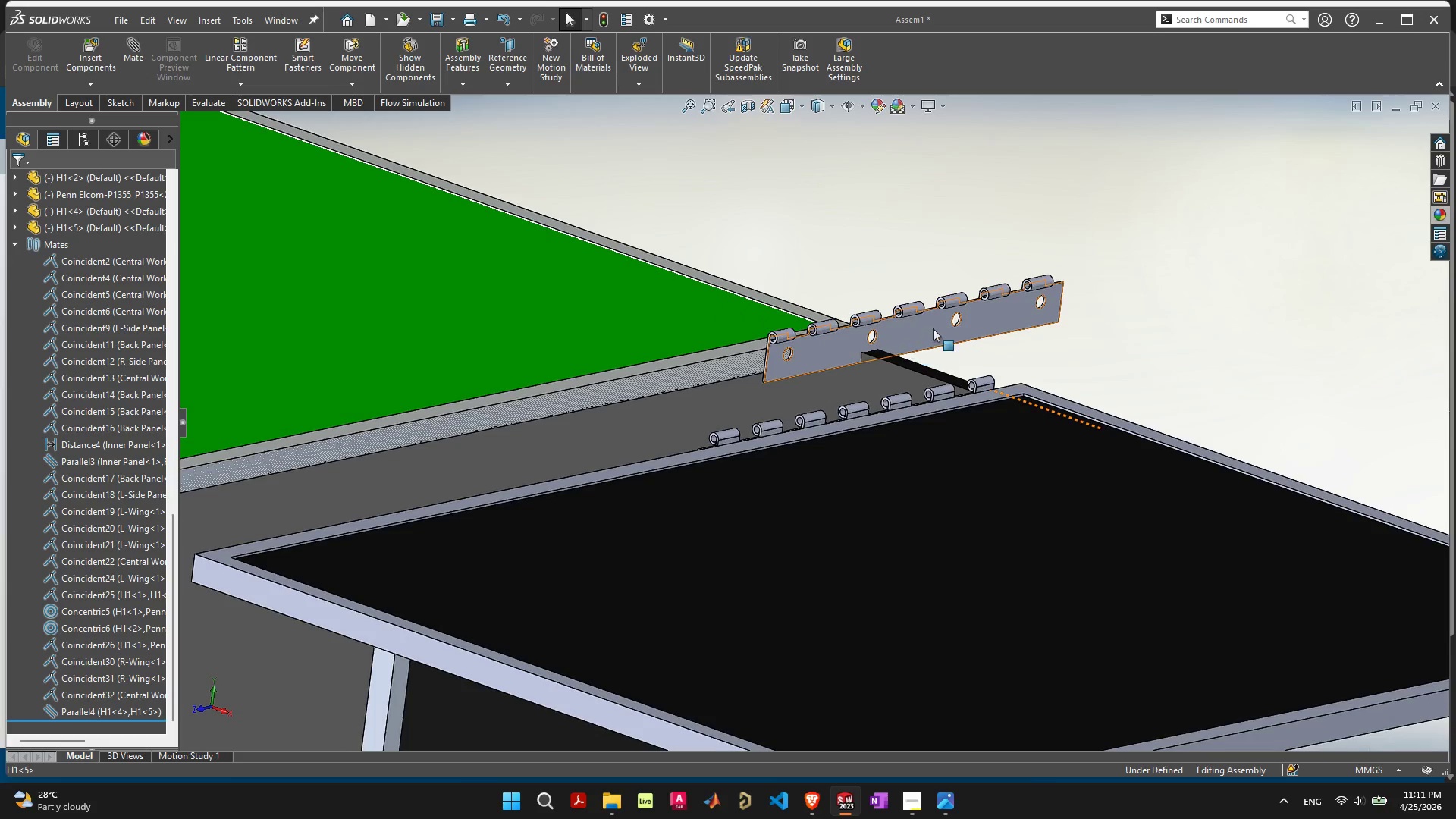 
left_click_drag(start_coordinate=[936, 326], to_coordinate=[653, 392])
 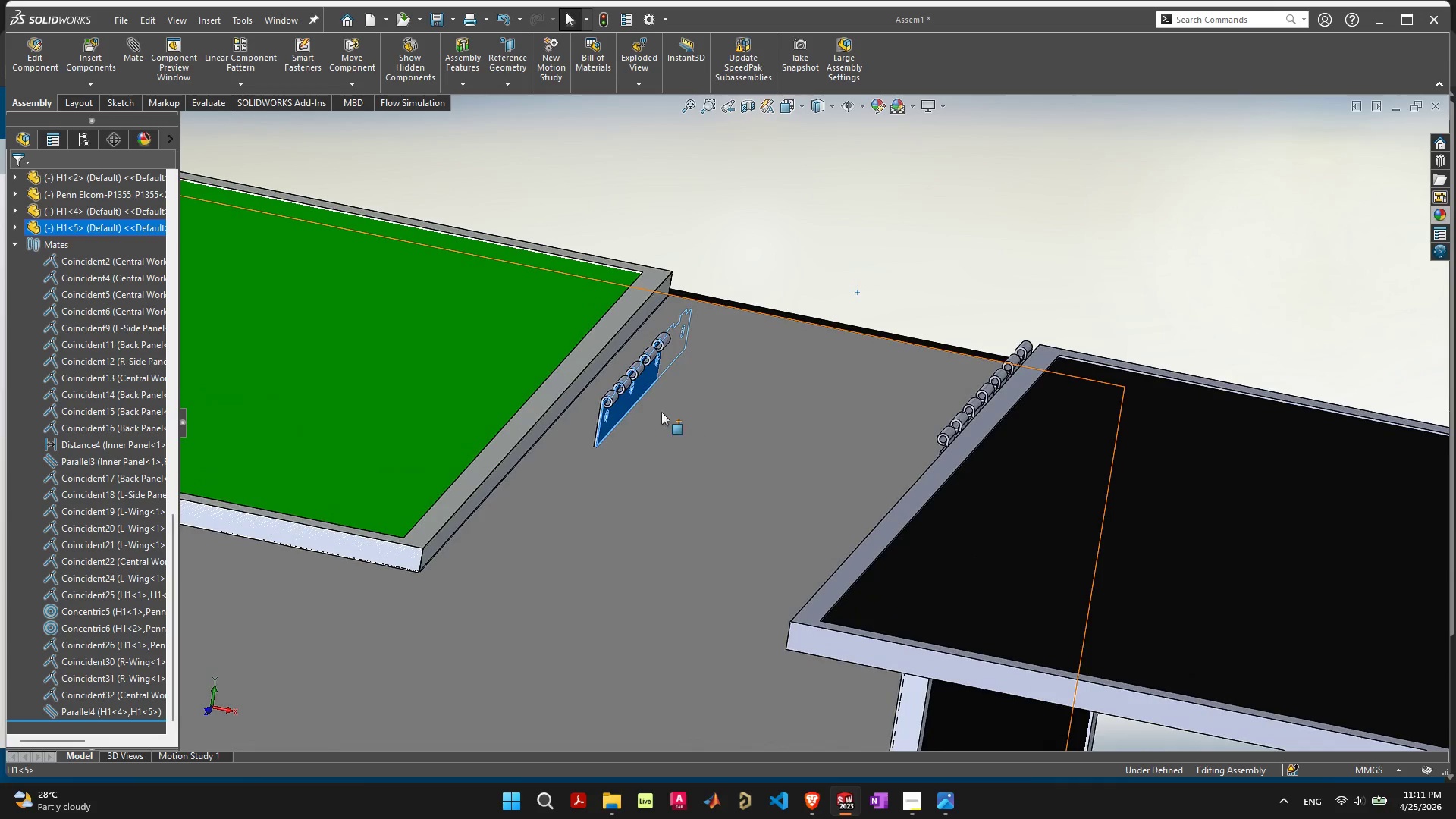 
left_click_drag(start_coordinate=[621, 400], to_coordinate=[660, 319])
 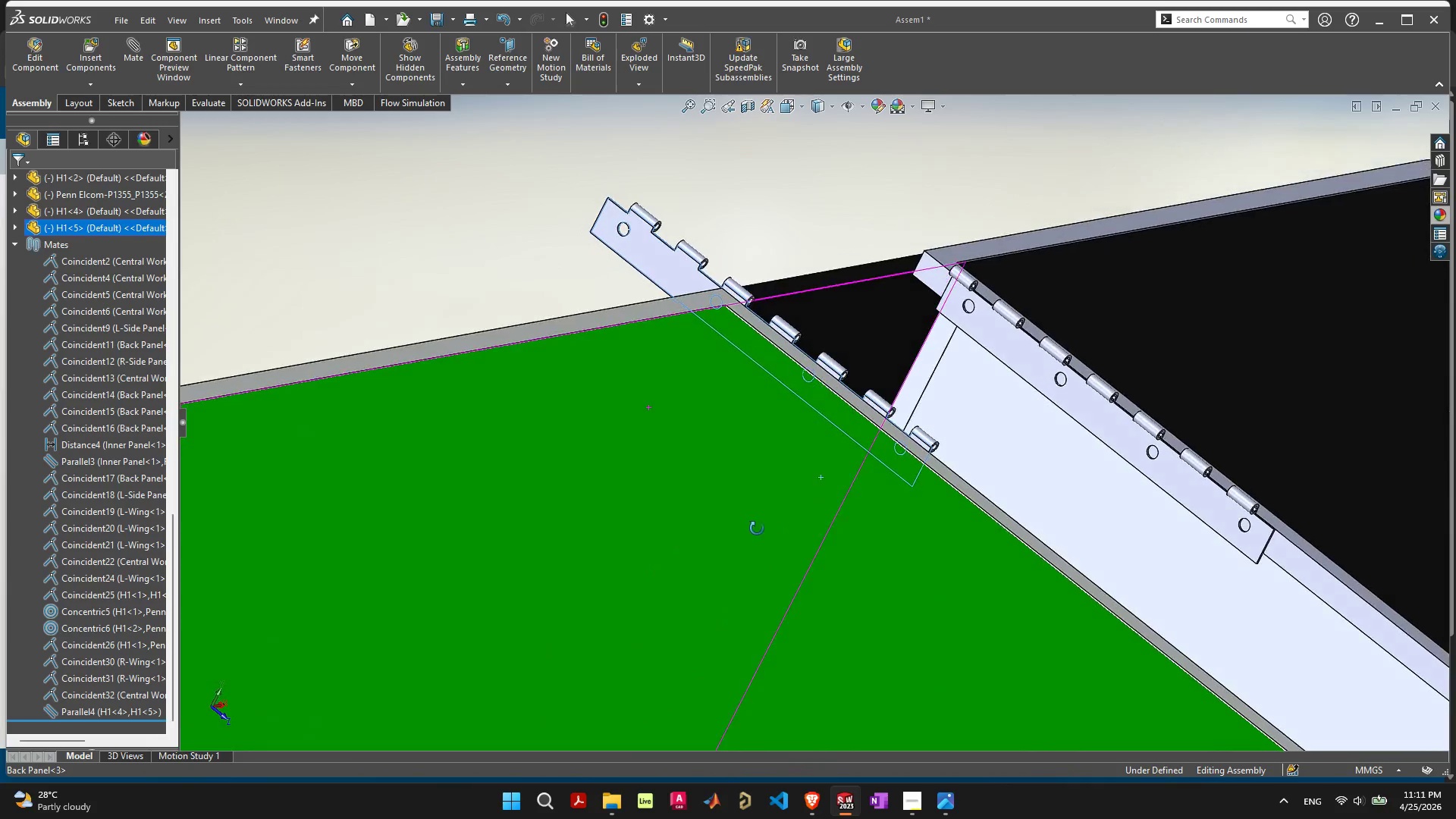 
wait(6.0)
 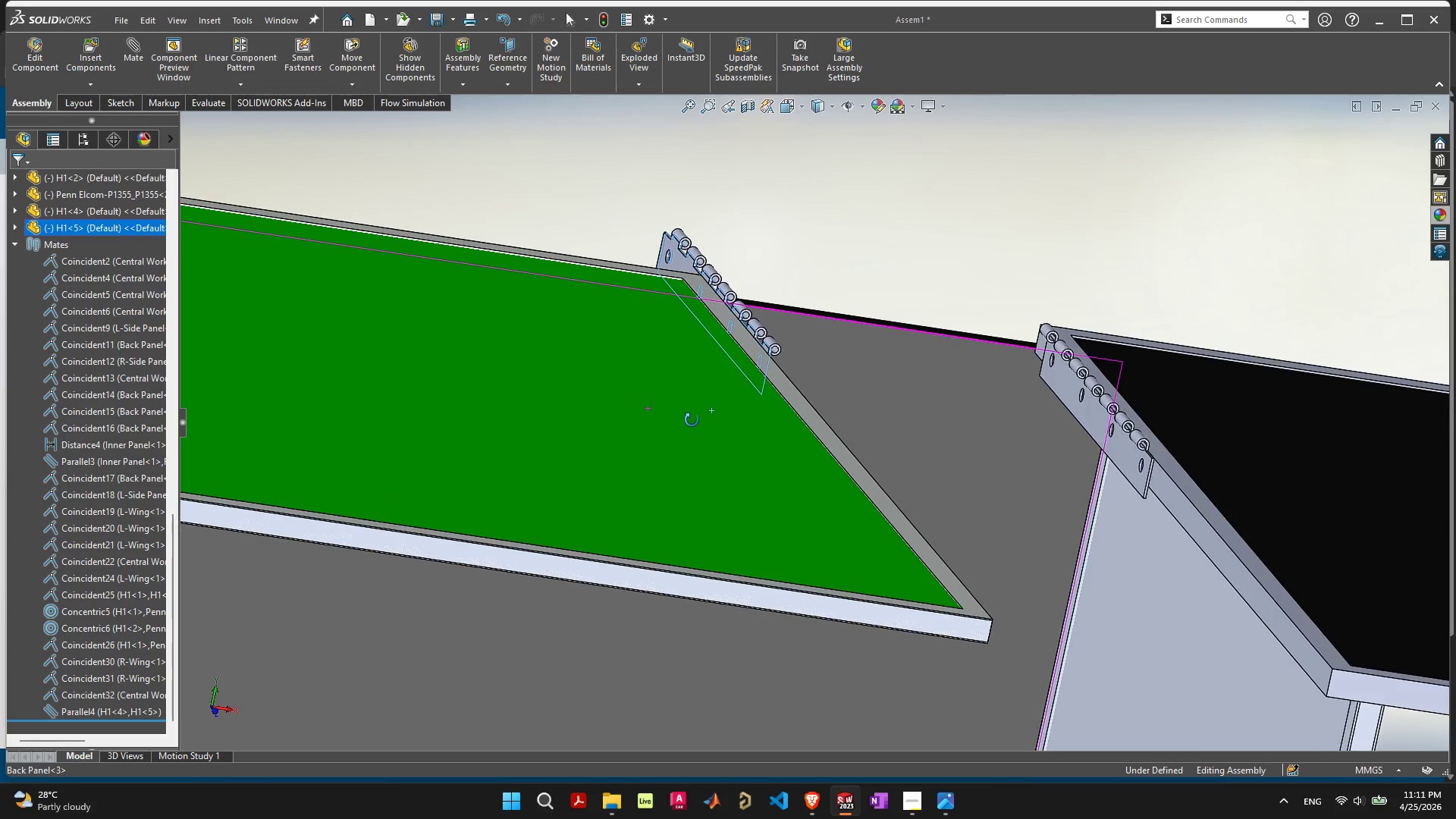 
scroll: coordinate [757, 479], scroll_direction: up, amount: 10.0
 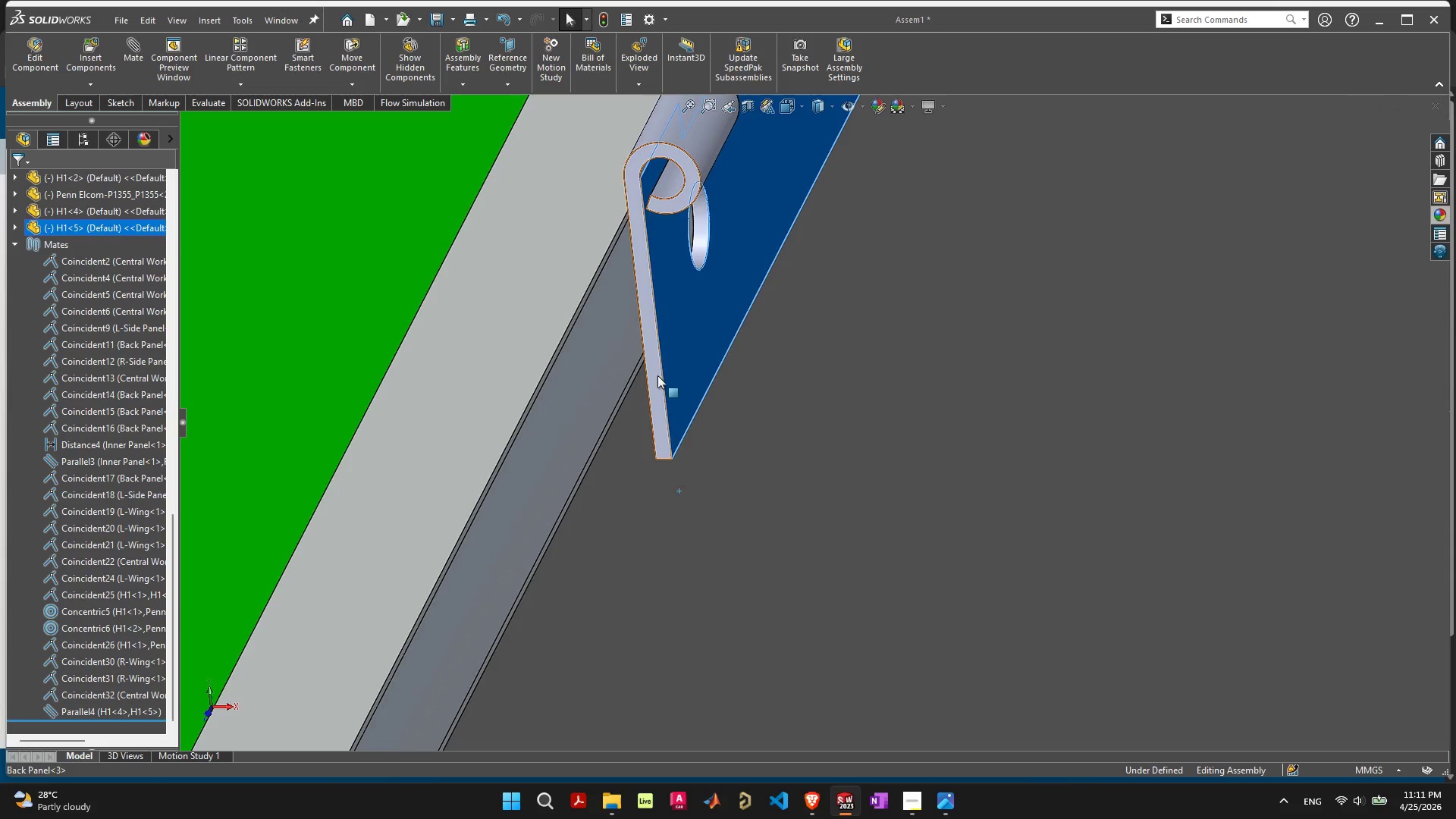 
left_click([657, 375])
 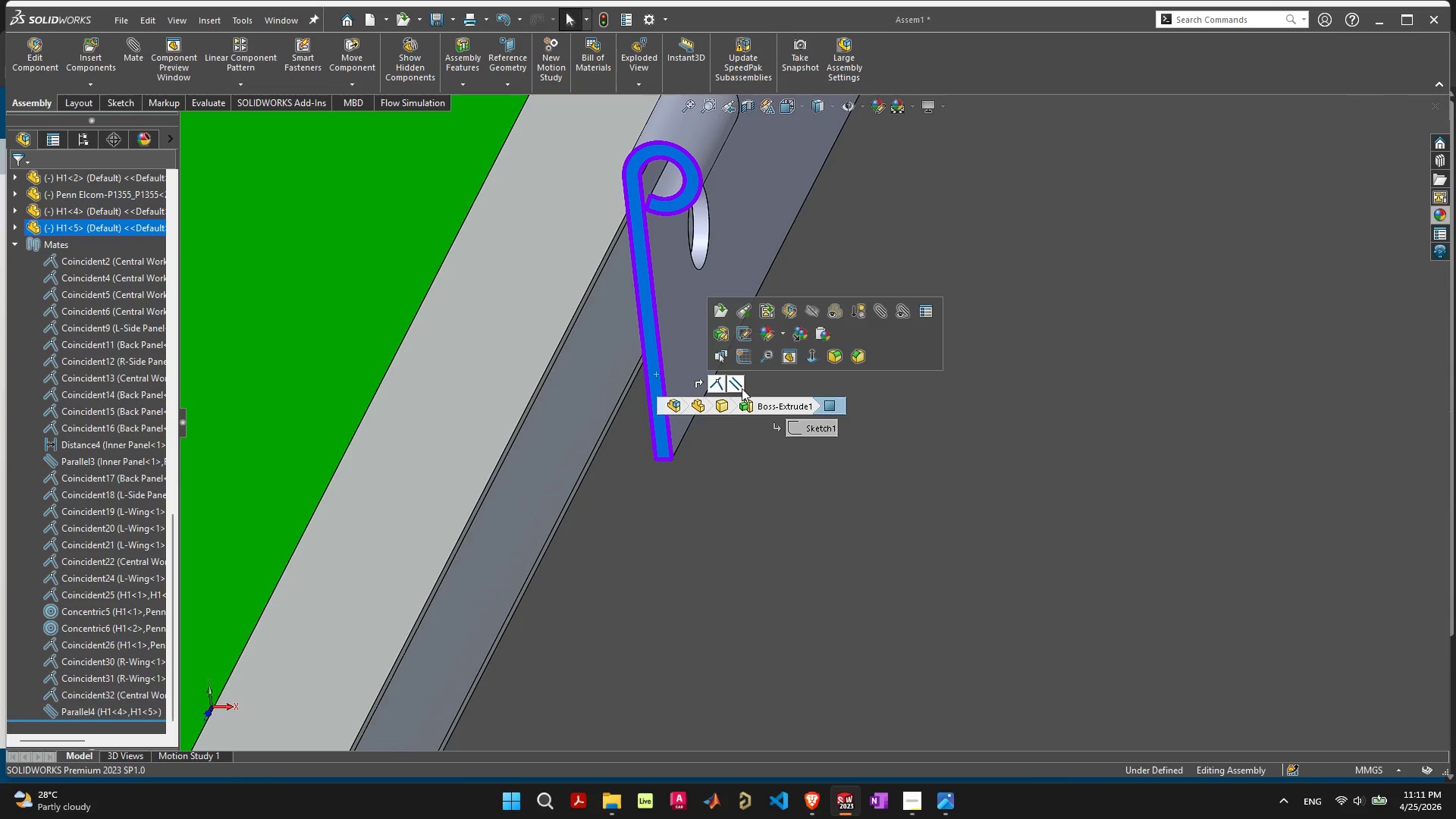 
left_click([742, 388])
 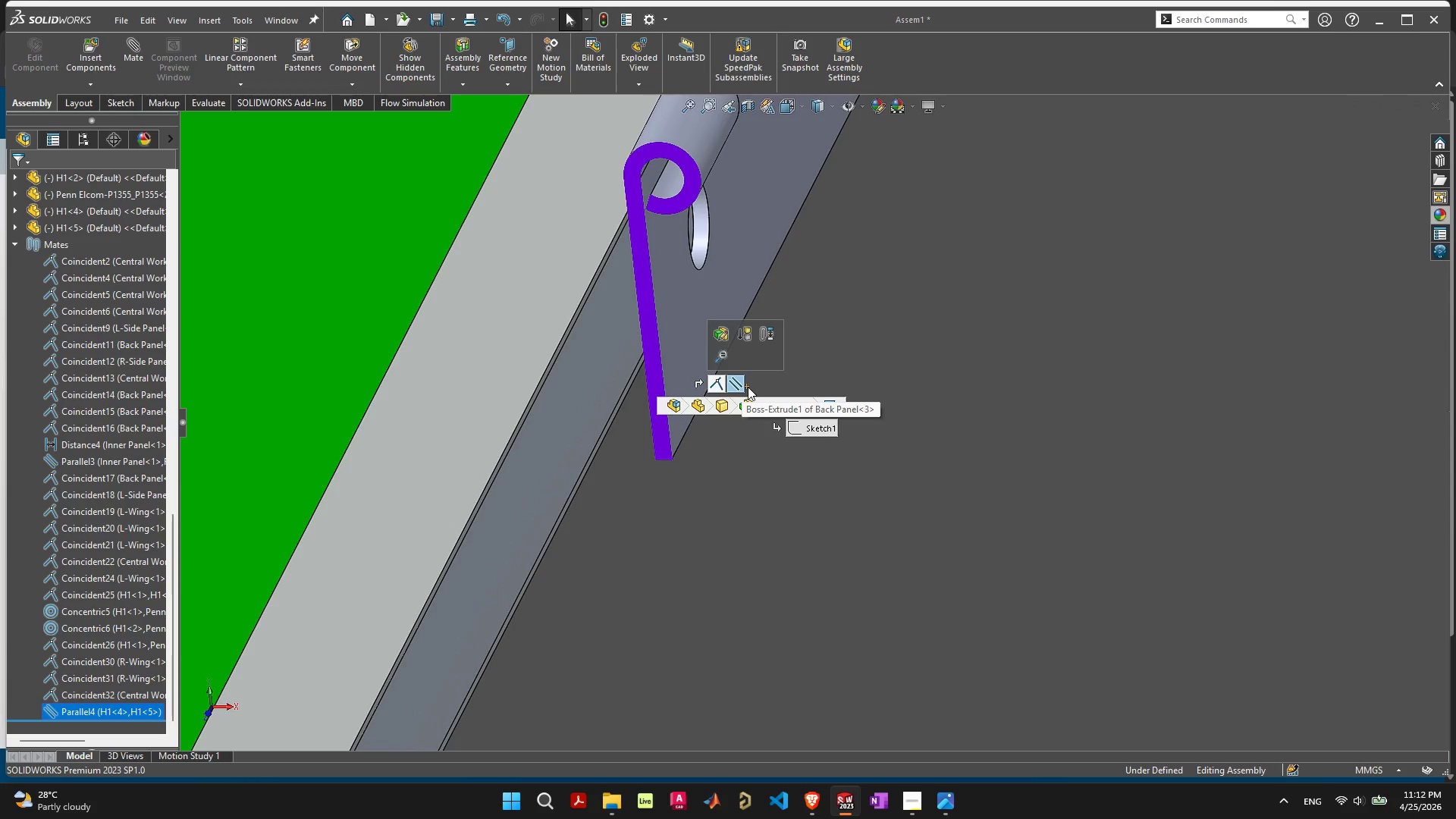 
key(Delete)
 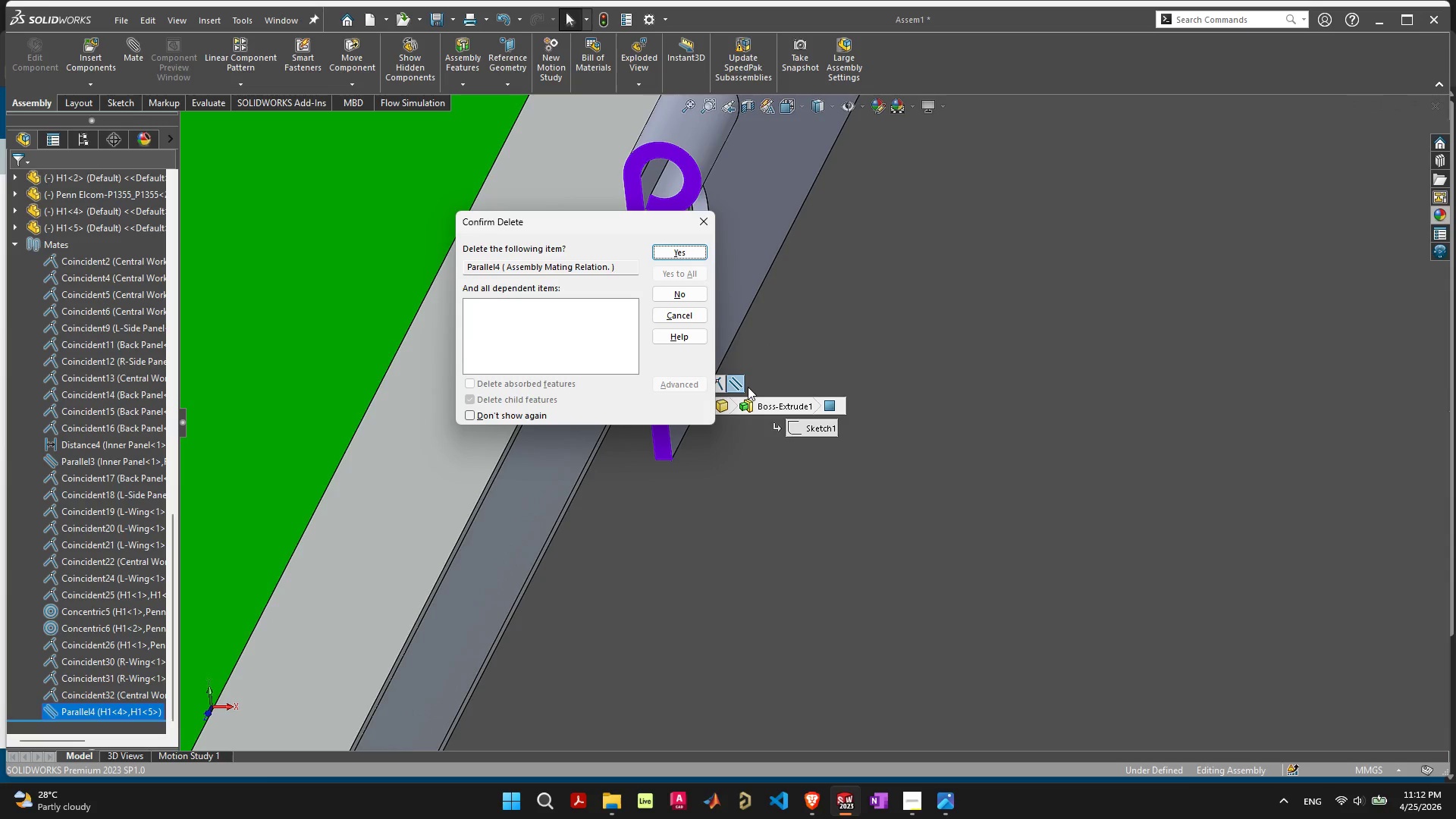 
key(Space)
 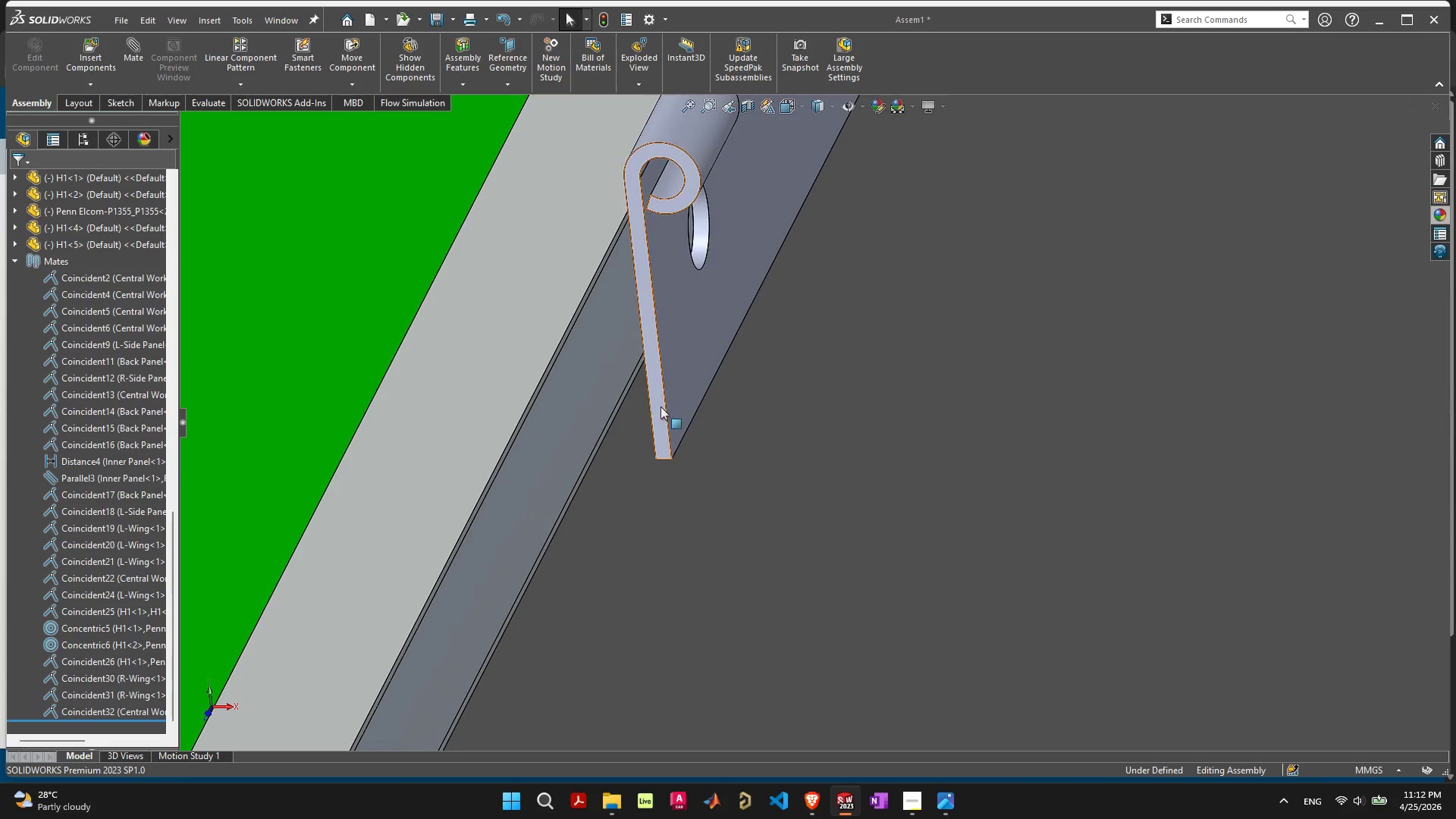 
left_click([657, 410])
 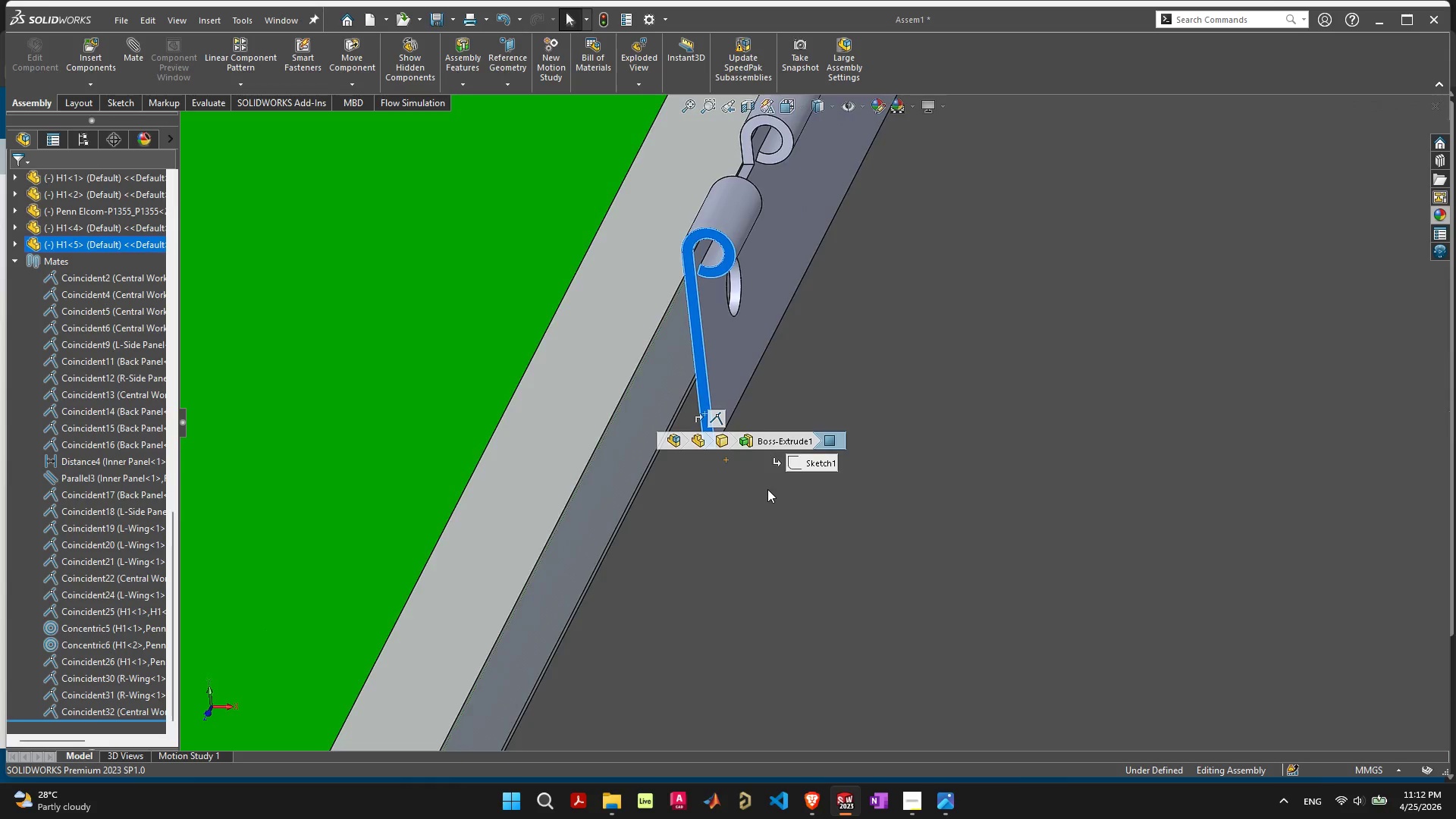 
scroll: coordinate [854, 475], scroll_direction: down, amount: 8.0
 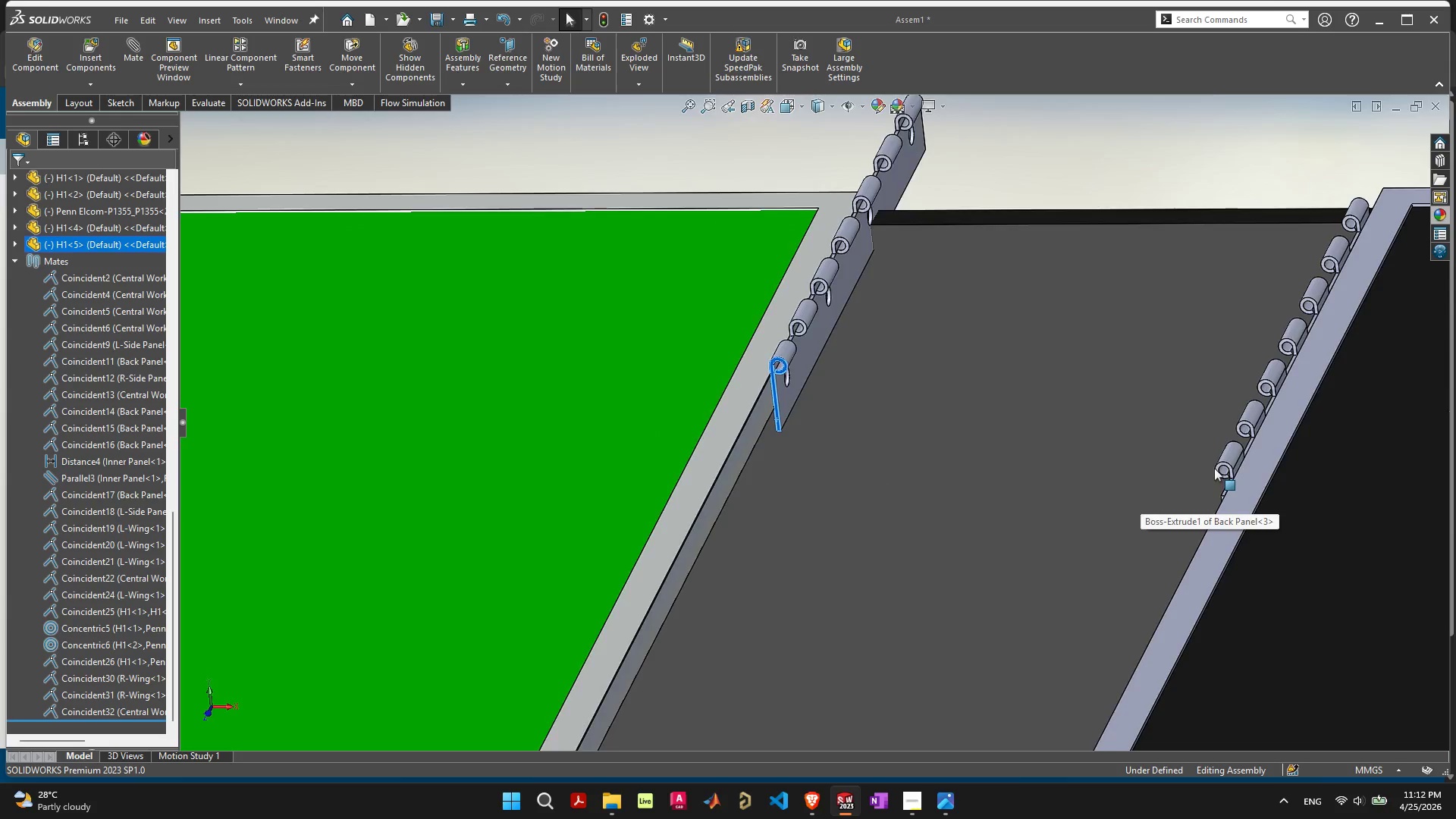 
scroll: coordinate [1132, 513], scroll_direction: up, amount: 9.0
 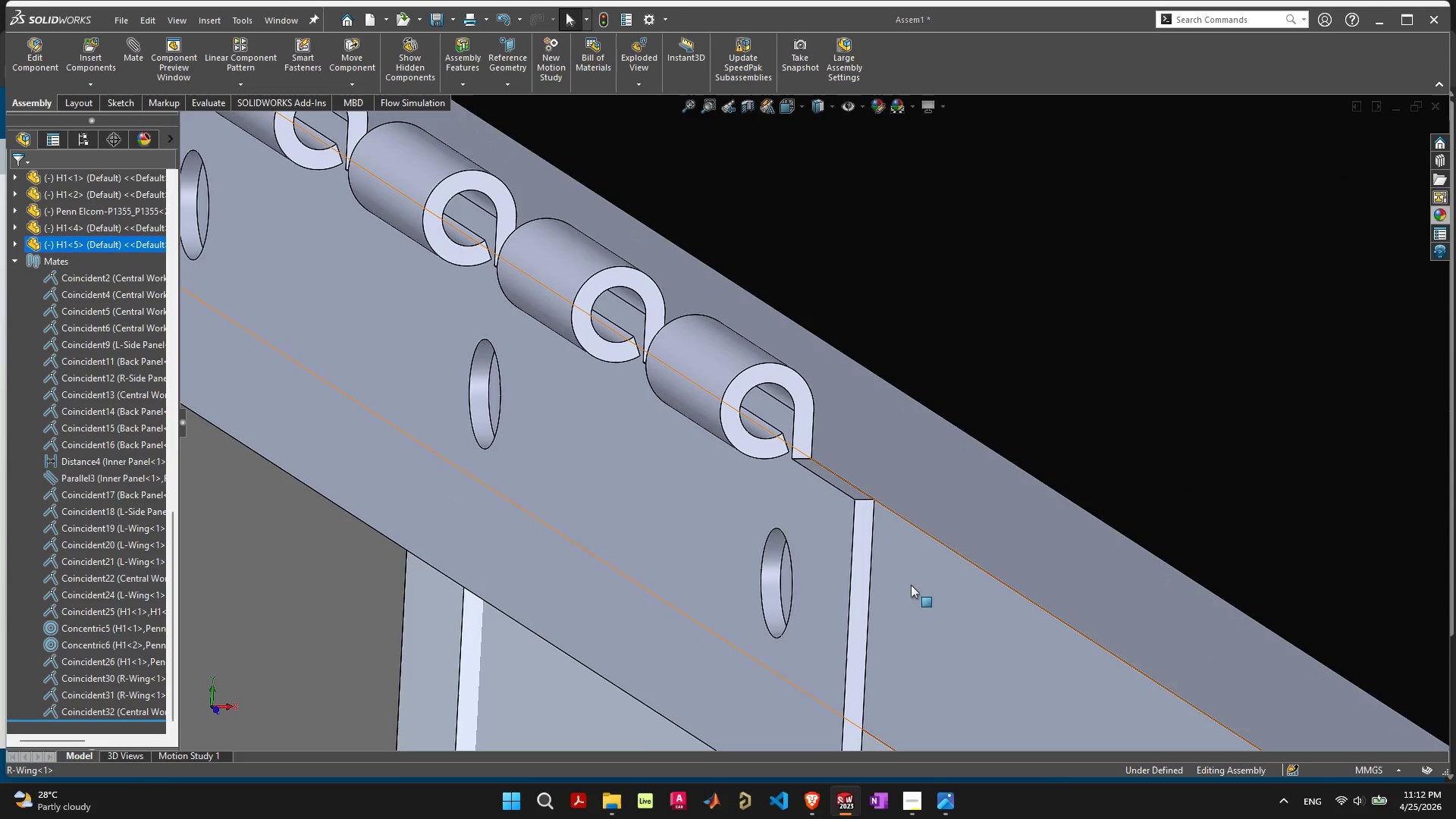 
hold_key(key=ShiftLeft, duration=0.52)
left_click([863, 600])
 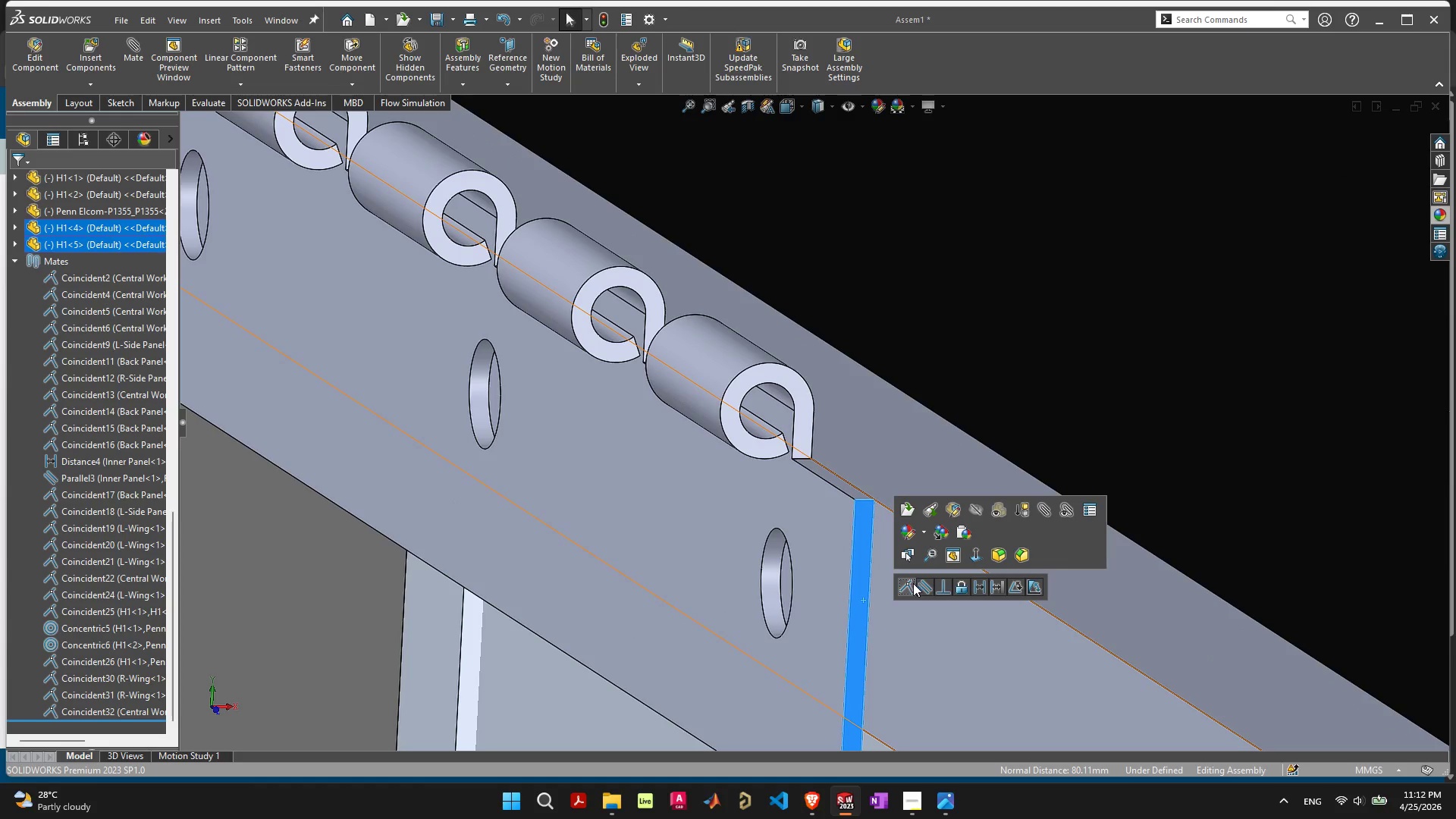 
left_click([912, 586])
 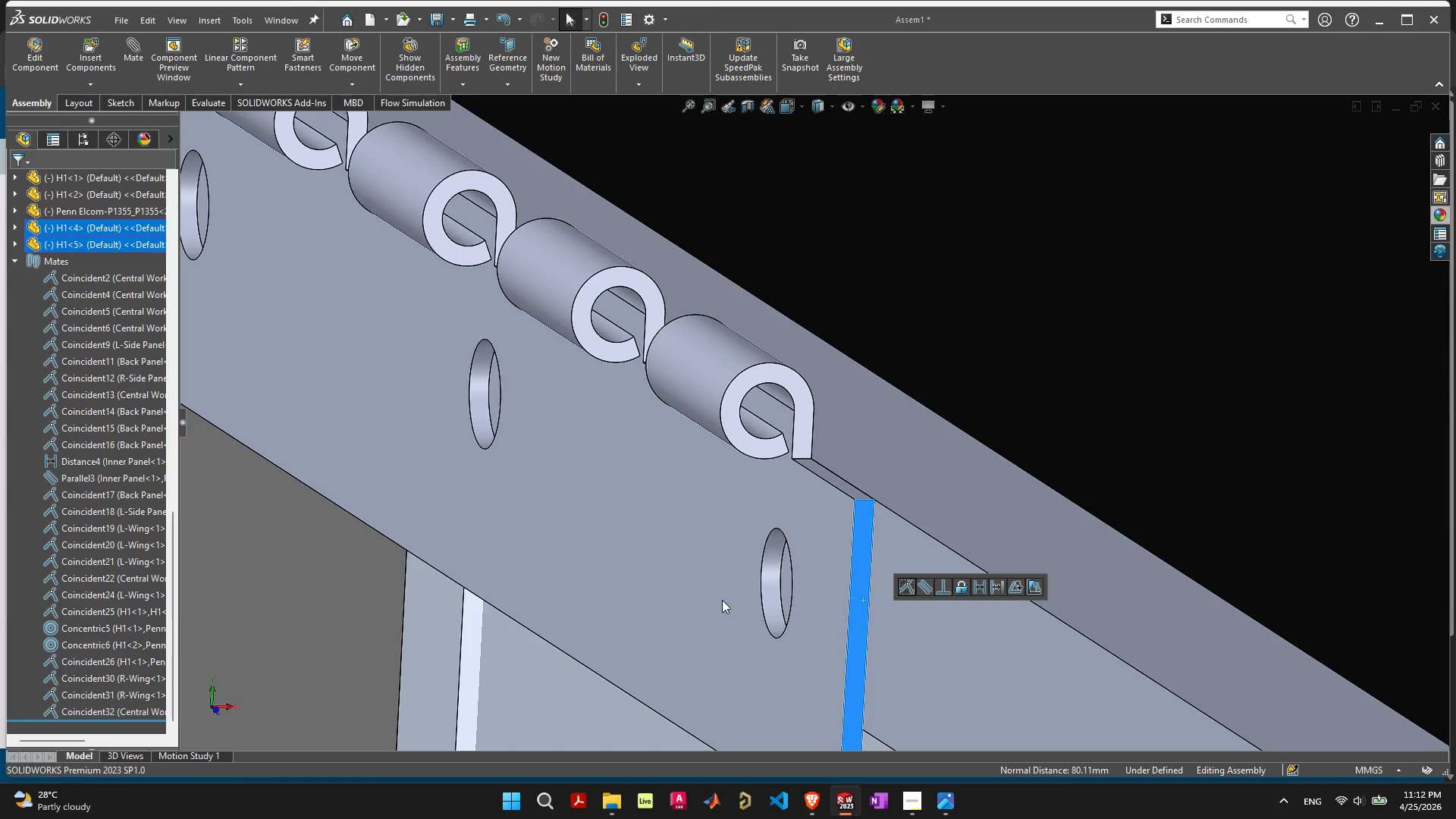 
scroll: coordinate [634, 555], scroll_direction: down, amount: 21.0
 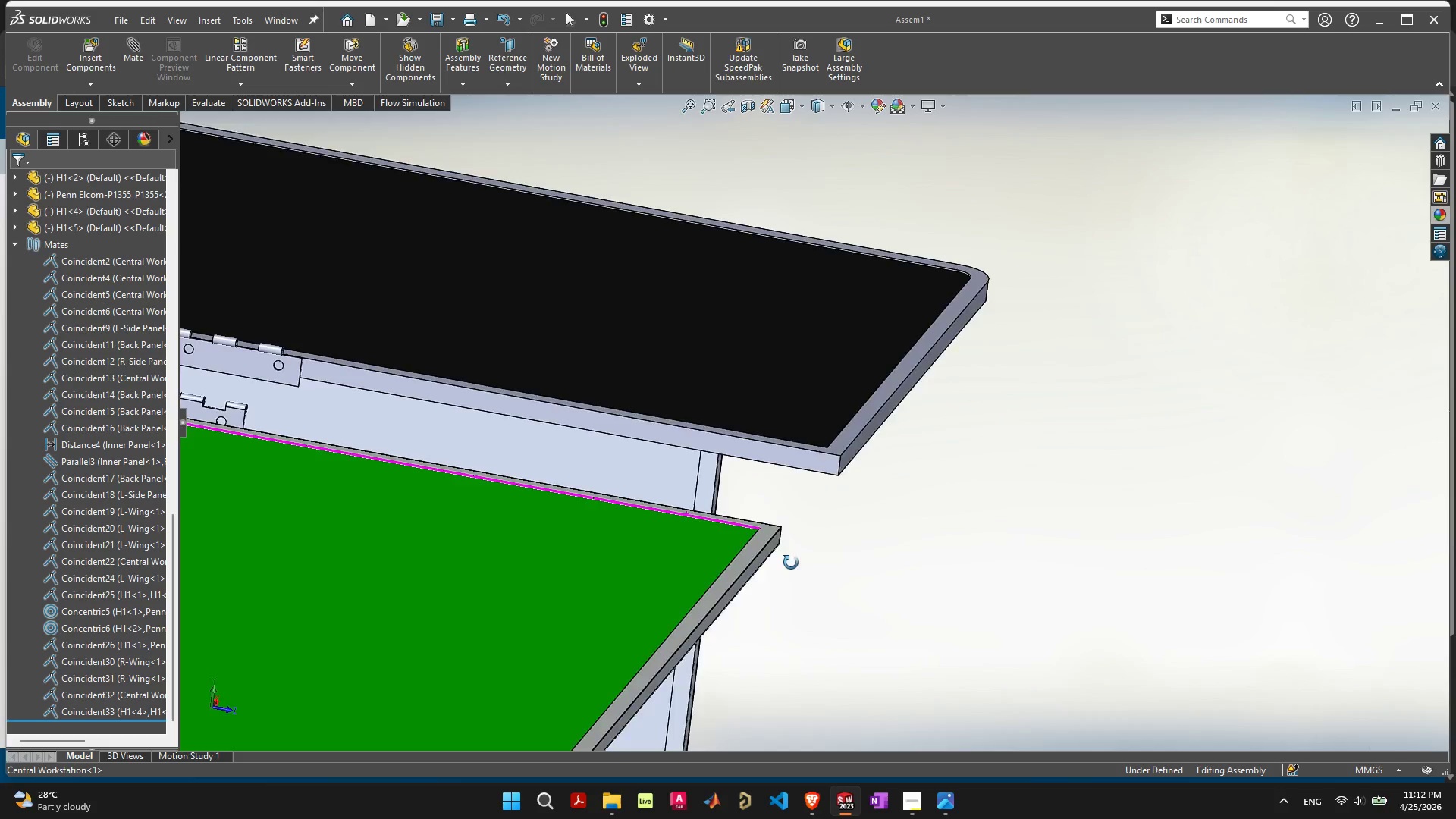 
scroll: coordinate [675, 403], scroll_direction: up, amount: 1.0
 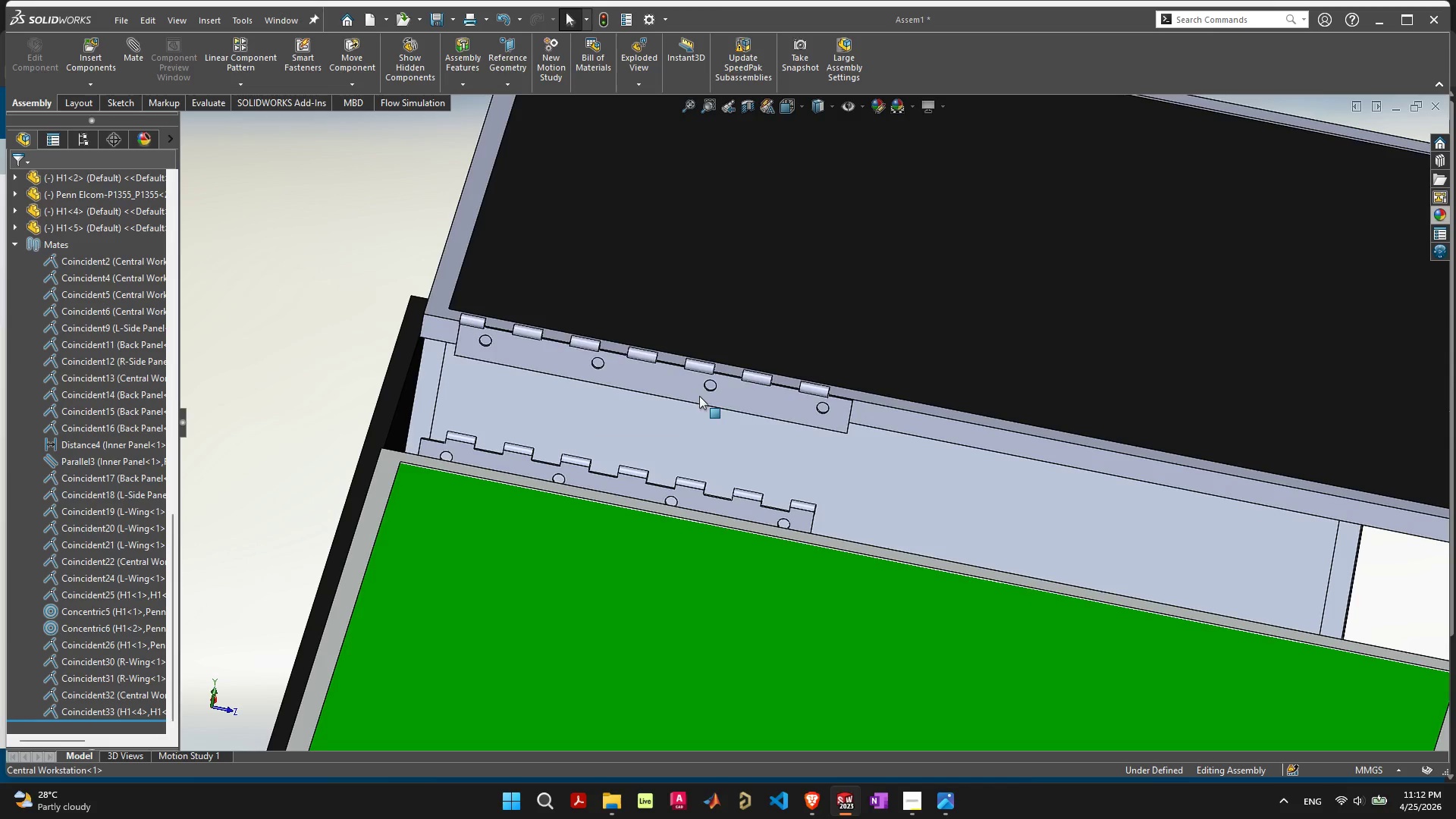 
left_click_drag(start_coordinate=[699, 396], to_coordinate=[814, 410])
 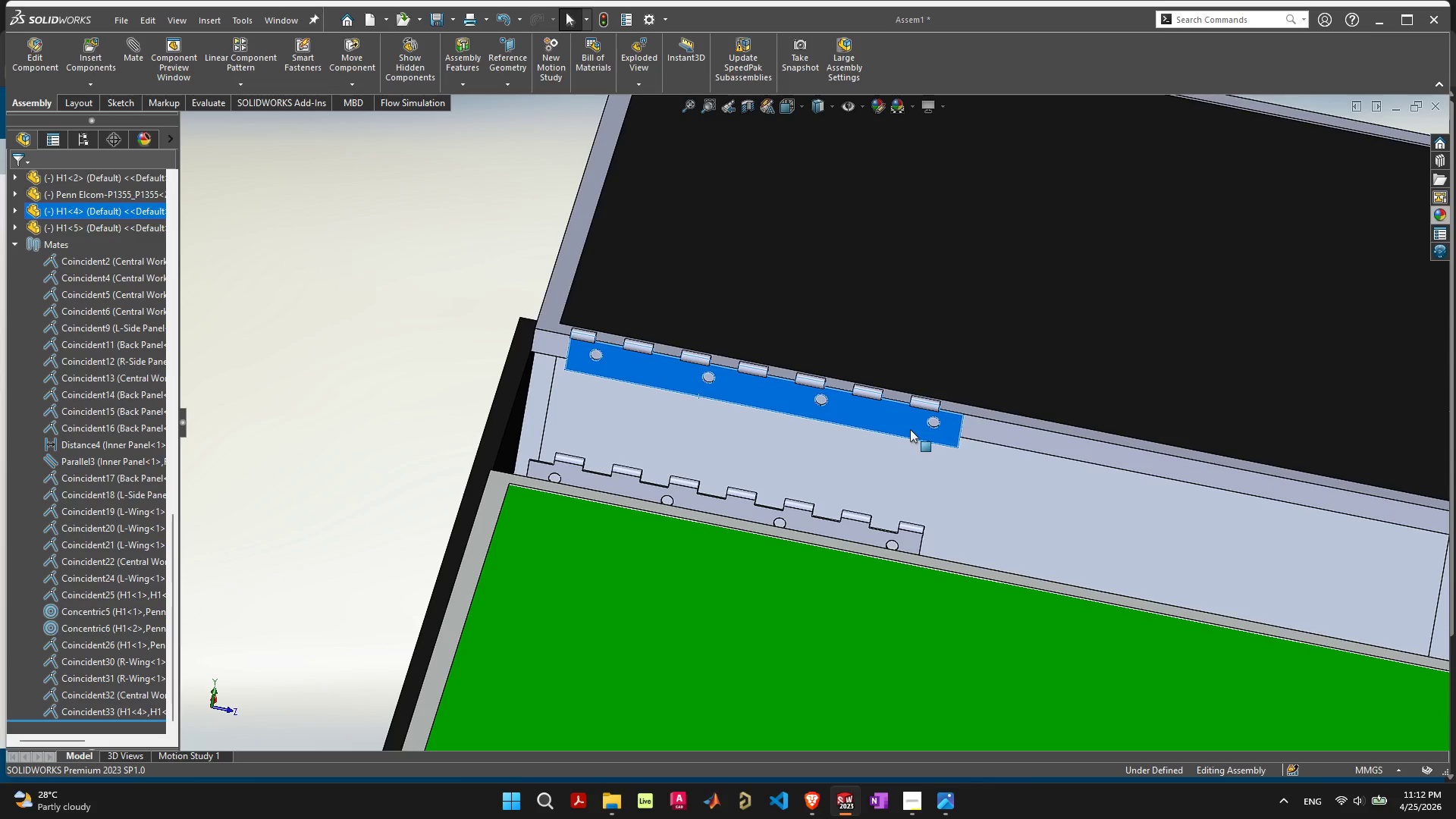 
left_click_drag(start_coordinate=[910, 429], to_coordinate=[839, 425])
 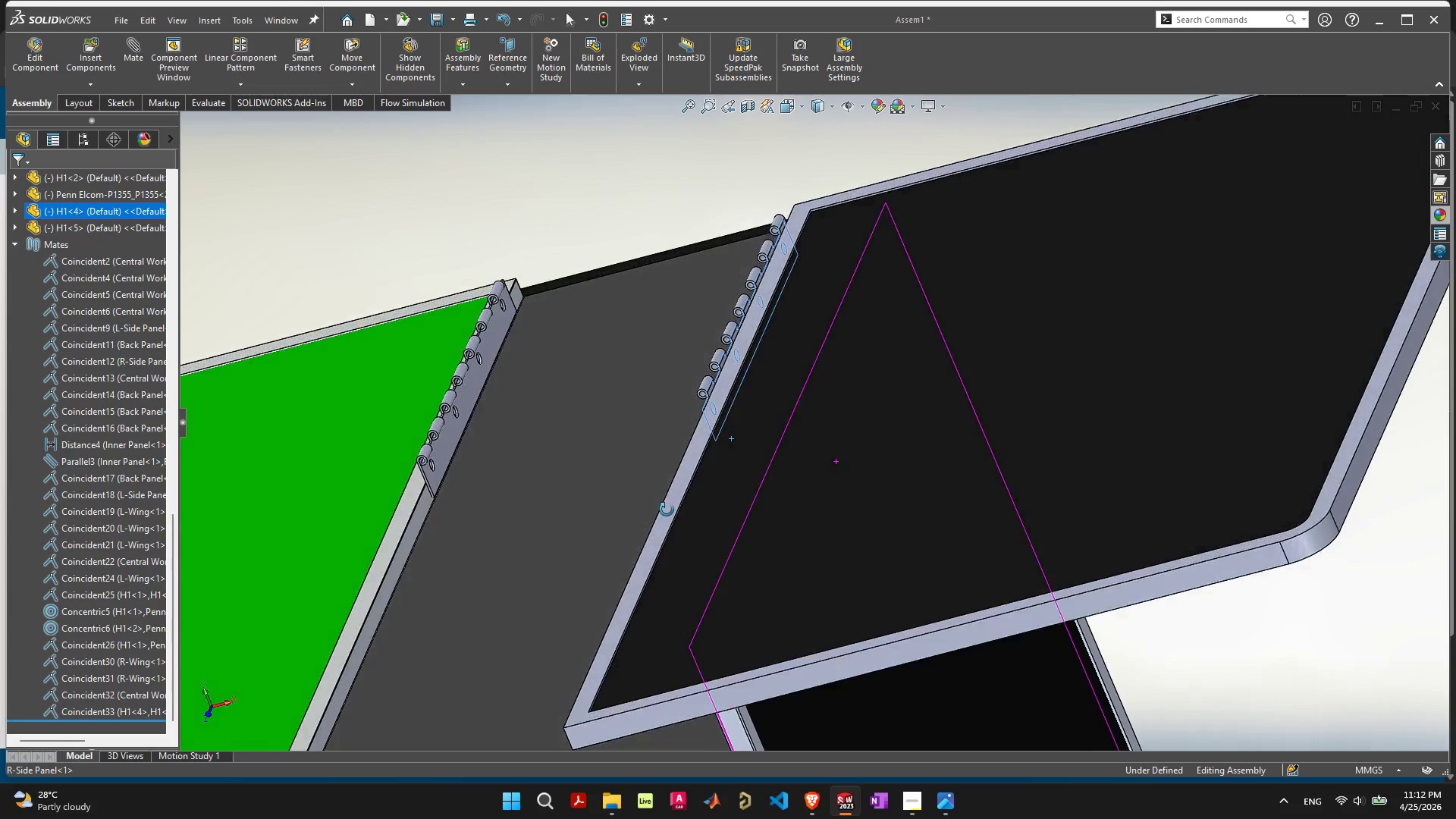 
scroll: coordinate [501, 456], scroll_direction: down, amount: 9.0
 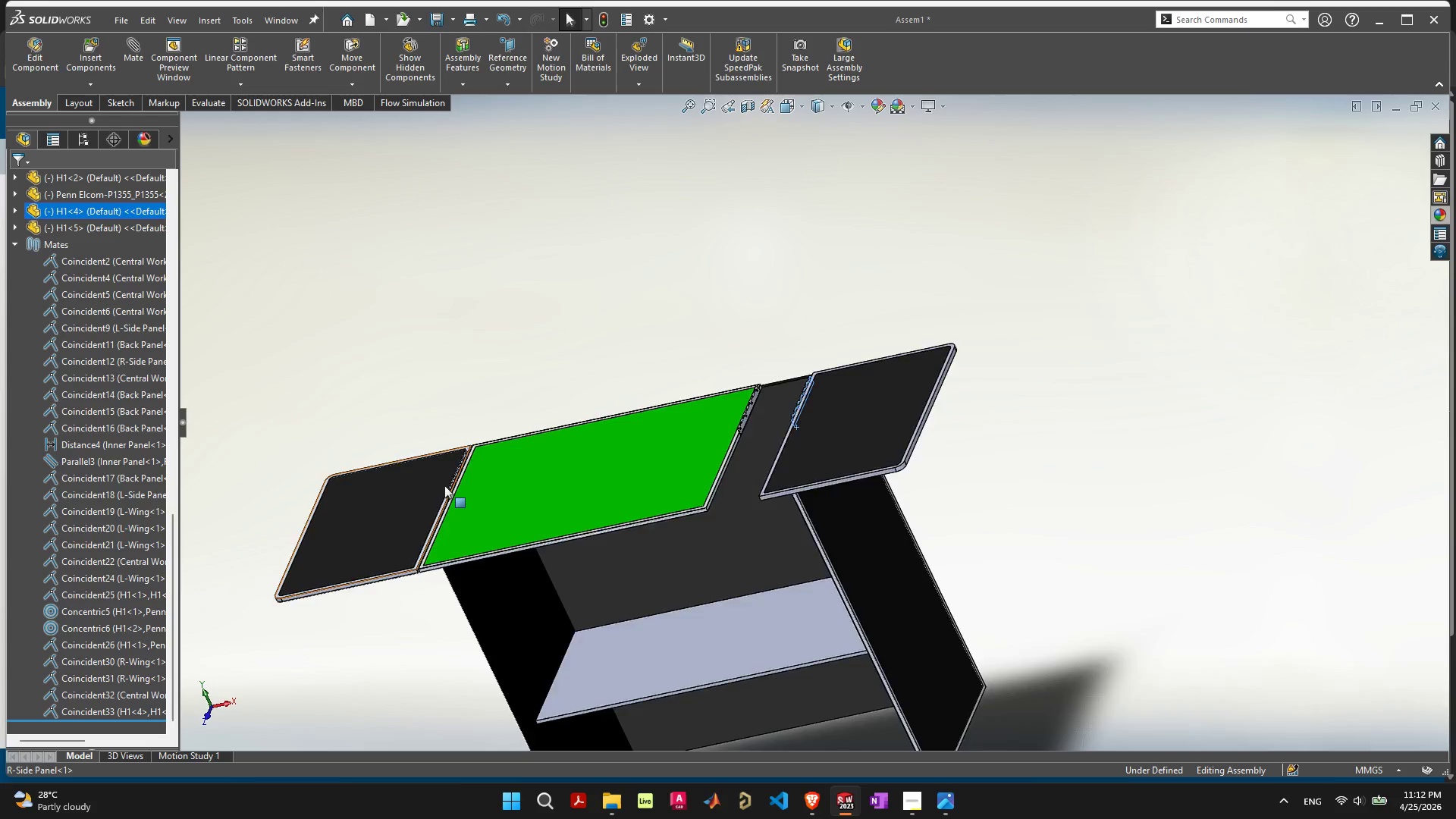 
scroll: coordinate [758, 466], scroll_direction: up, amount: 18.0
 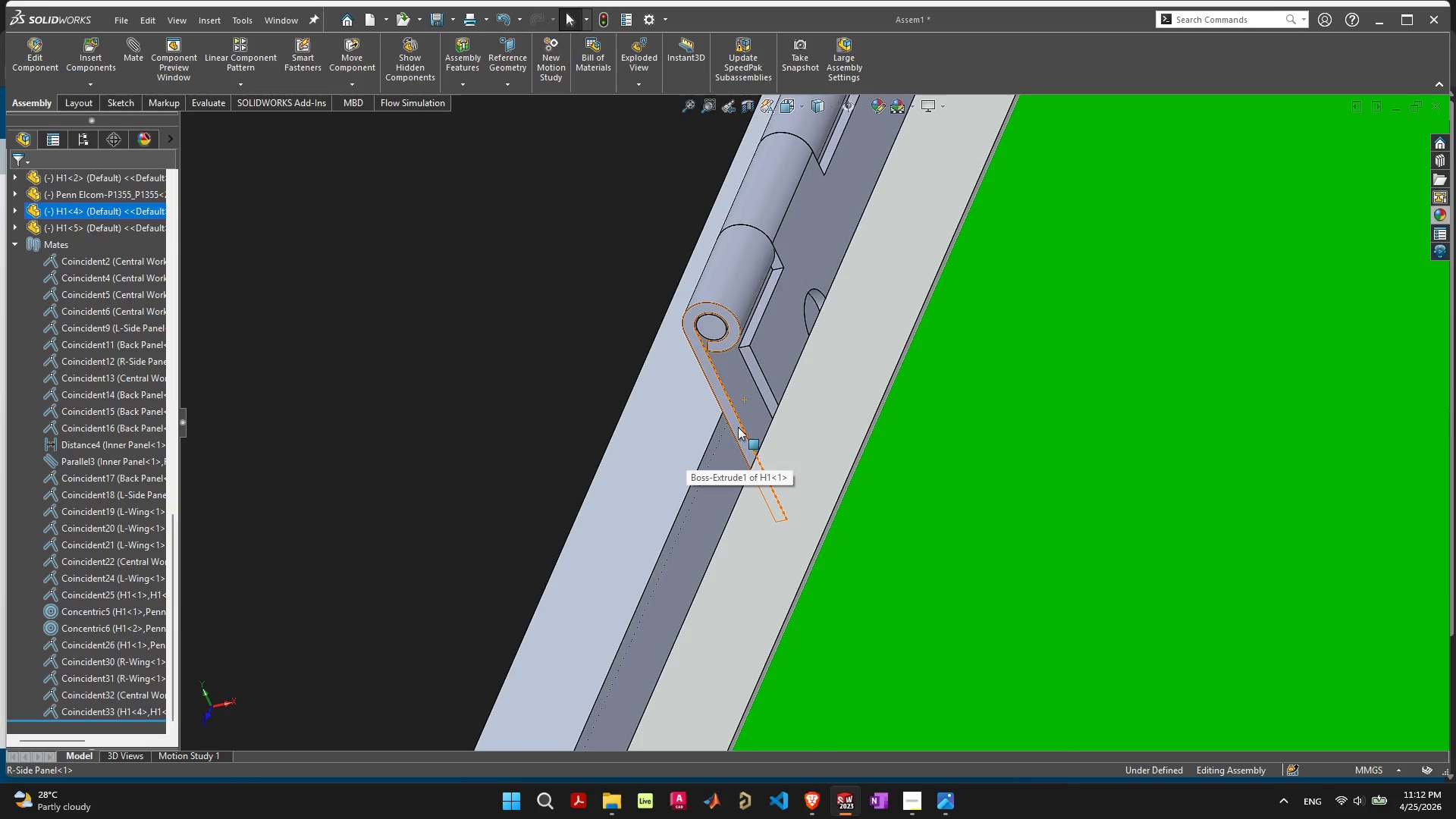 
scroll: coordinate [948, 467], scroll_direction: down, amount: 12.0
 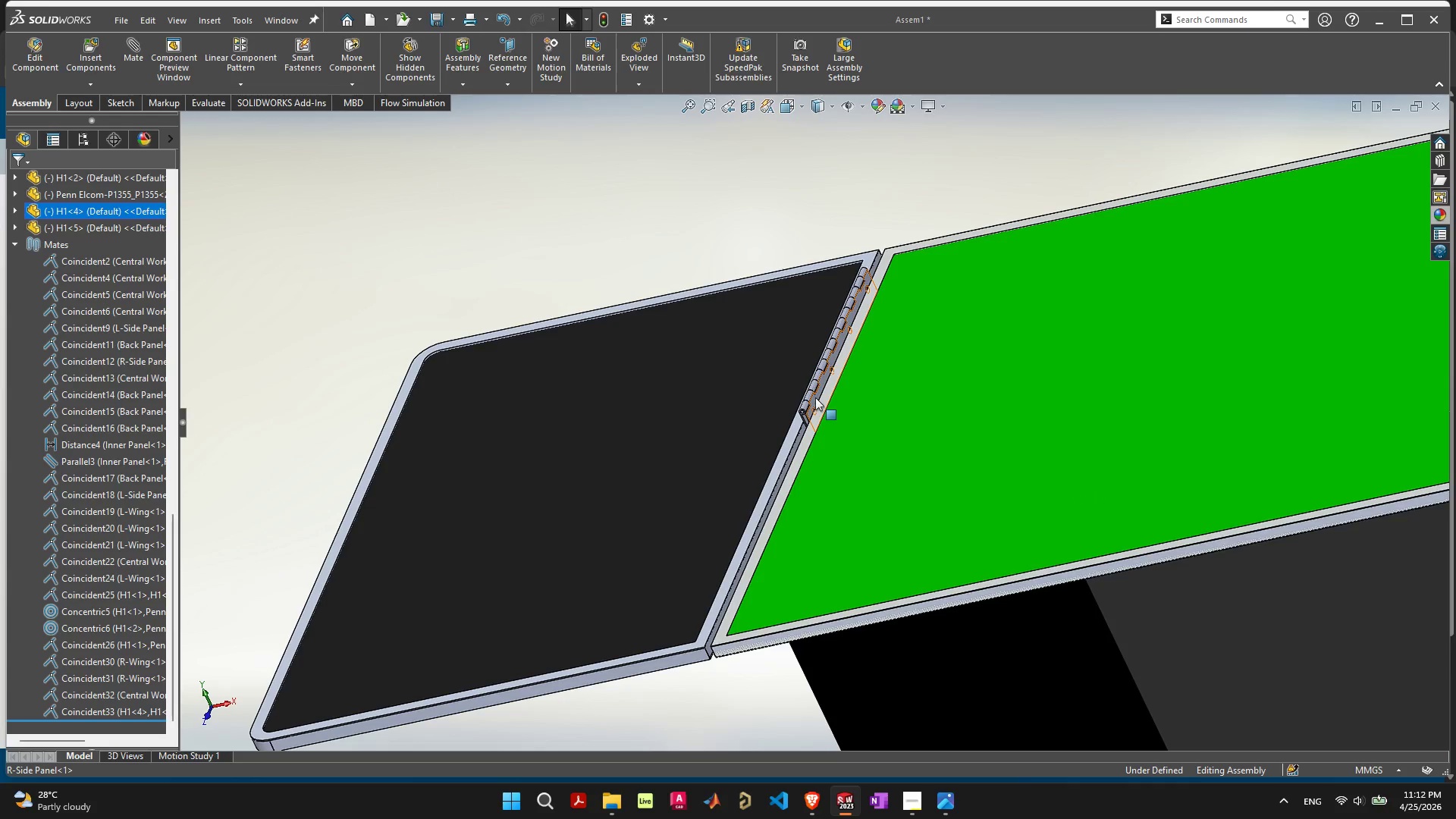 
left_click_drag(start_coordinate=[815, 397], to_coordinate=[756, 577])
 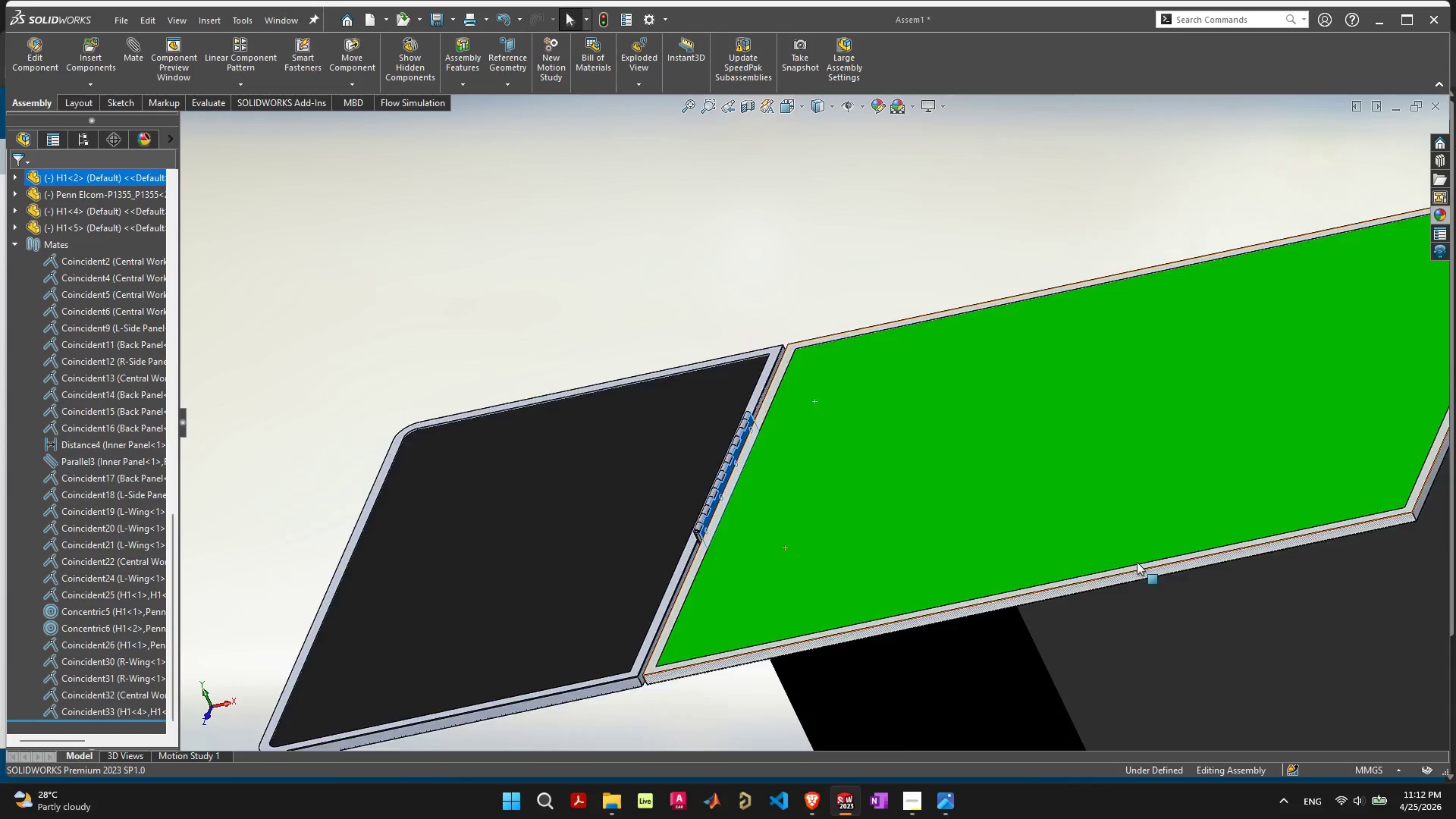 
scroll: coordinate [1142, 559], scroll_direction: down, amount: 6.0
 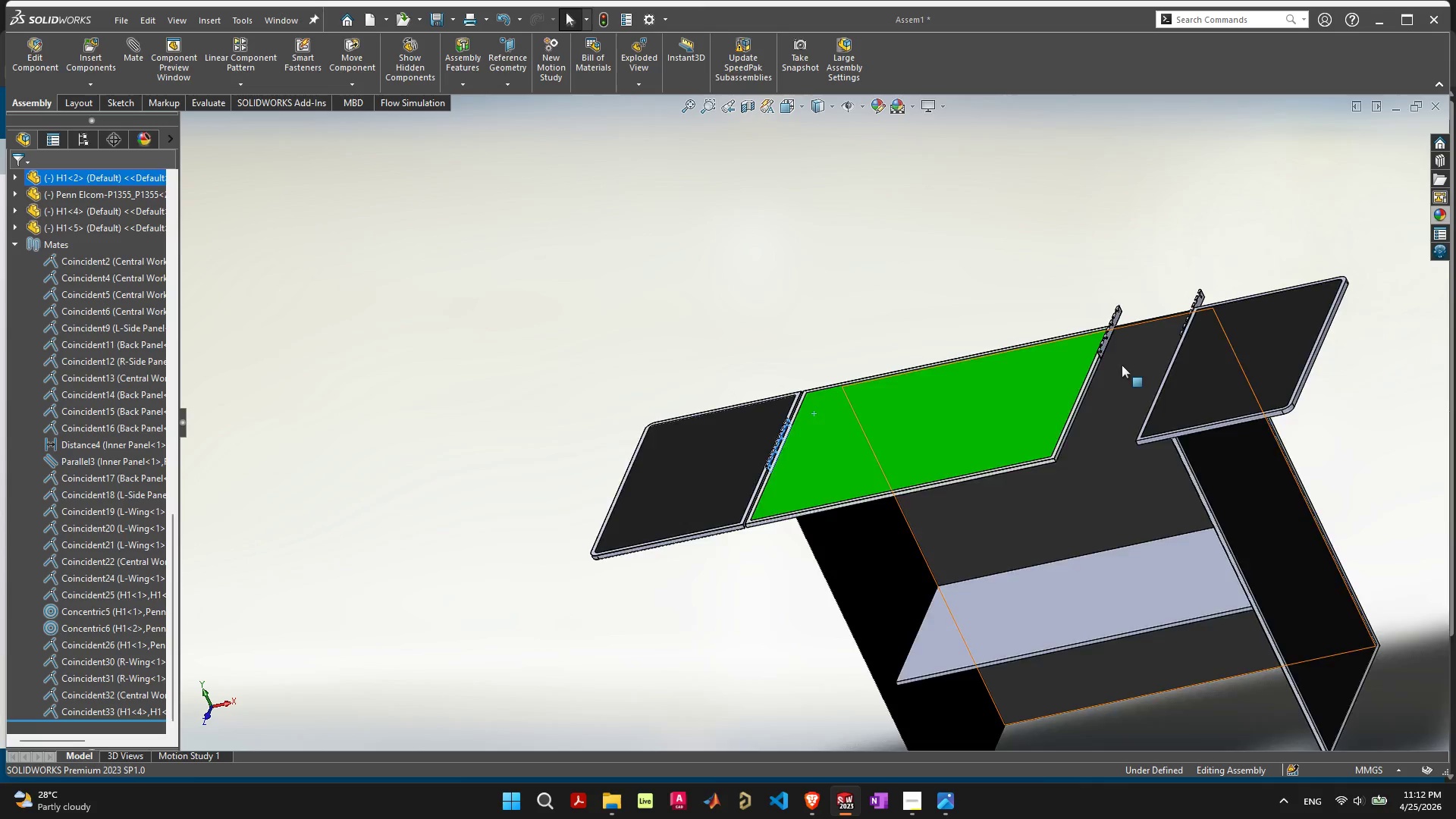 
scroll: coordinate [521, 567], scroll_direction: up, amount: 14.0
 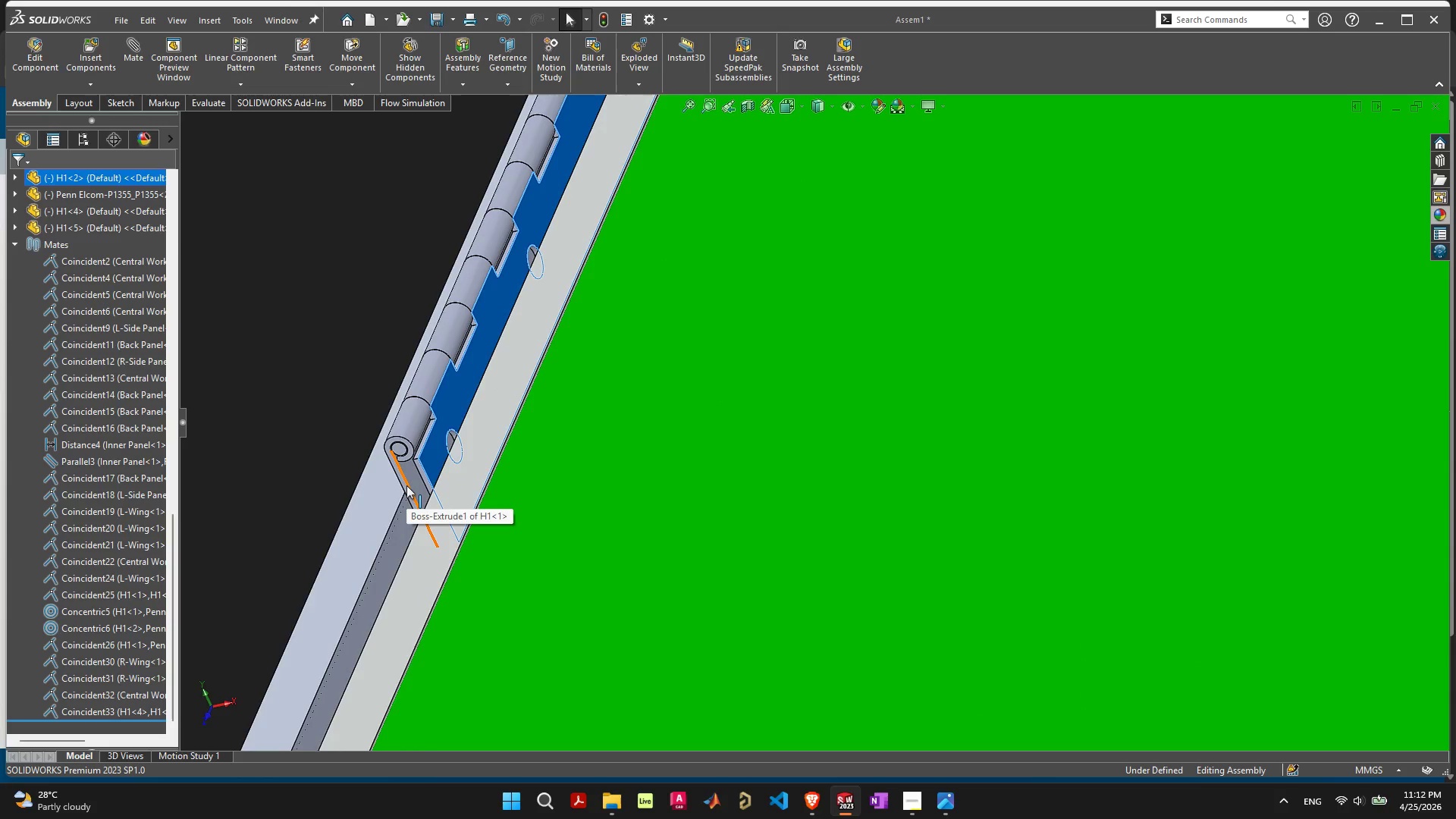 
left_click([406, 485])
 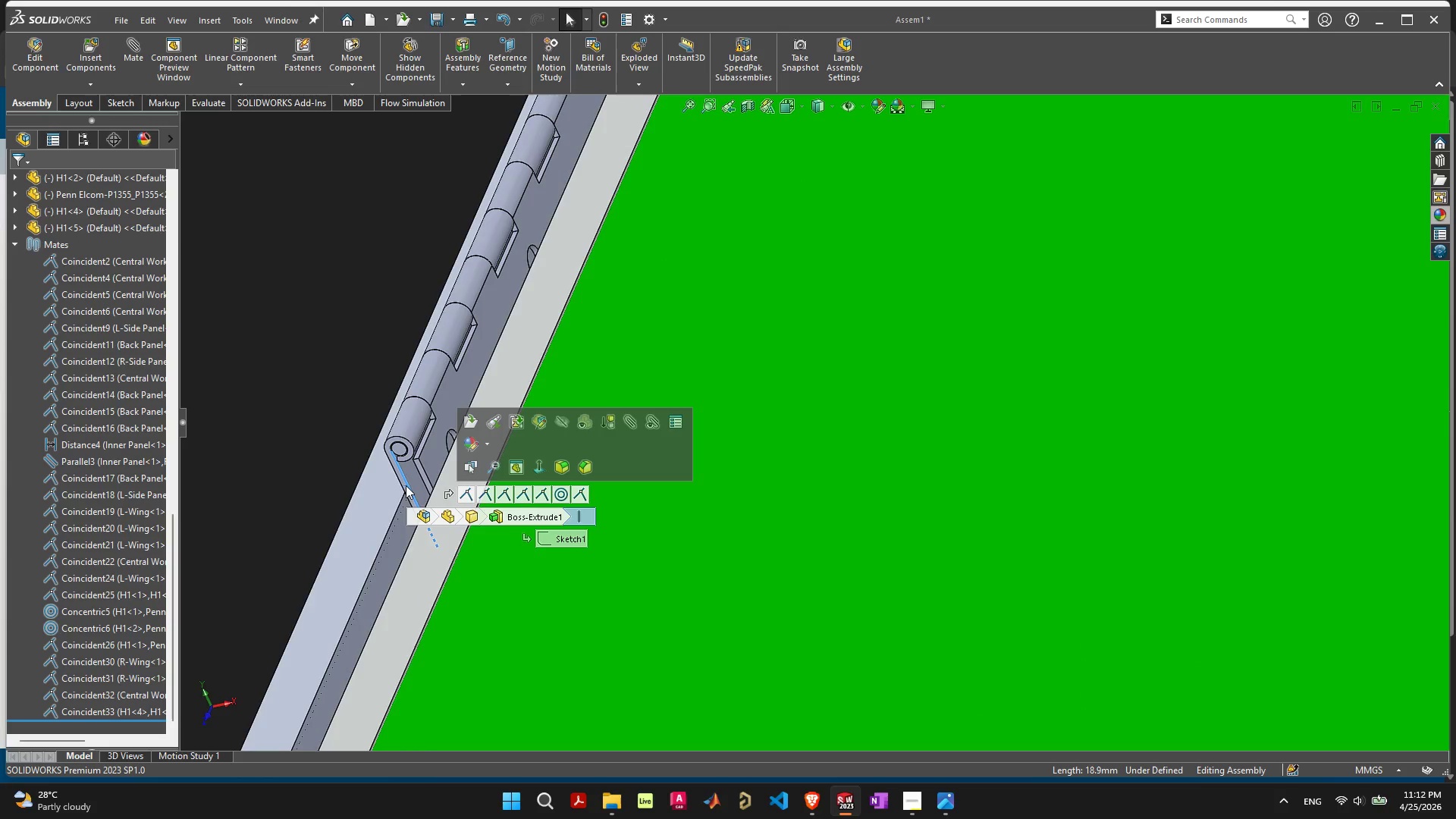 
left_click([406, 485])
 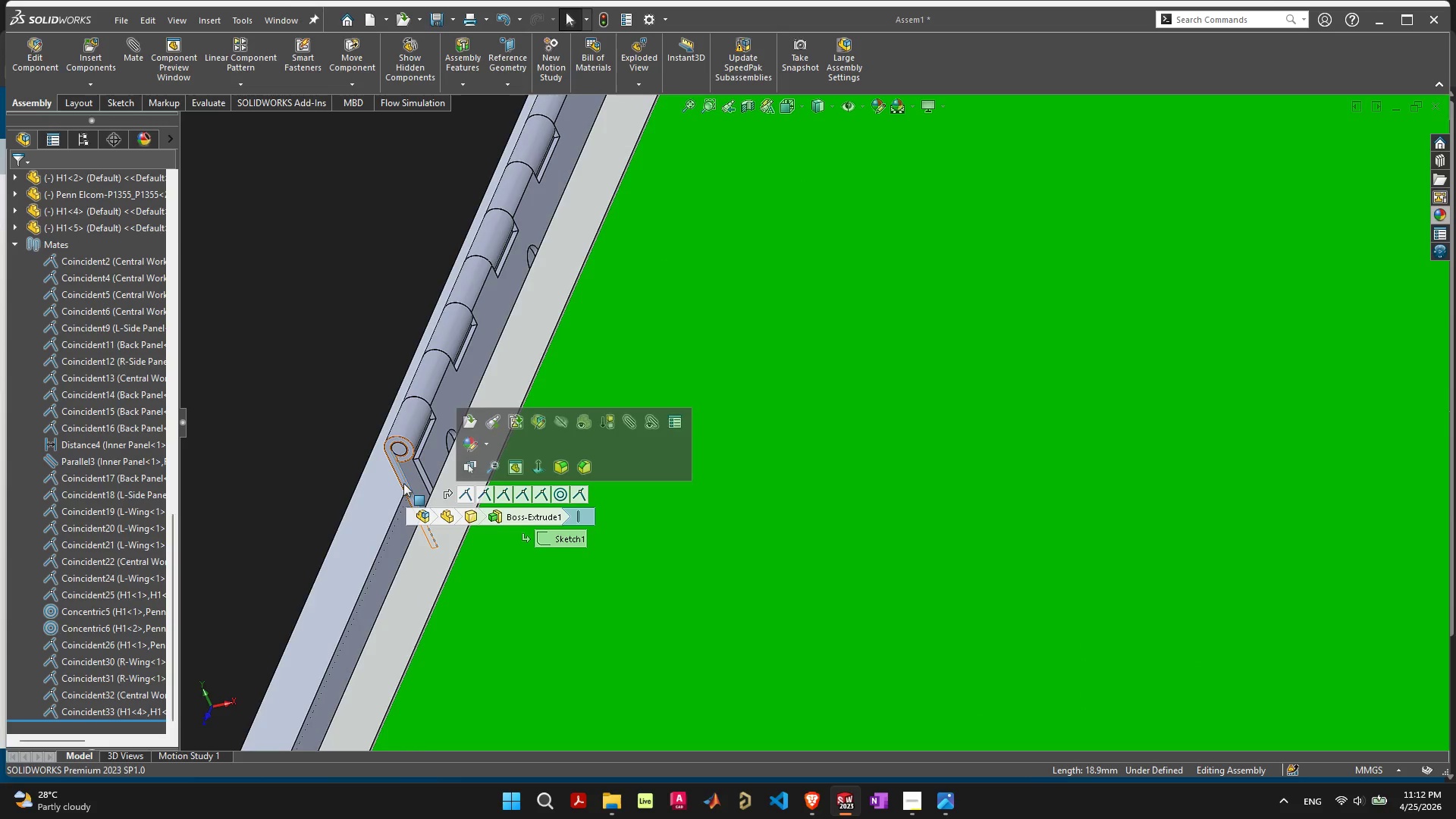 
left_click([403, 483])
 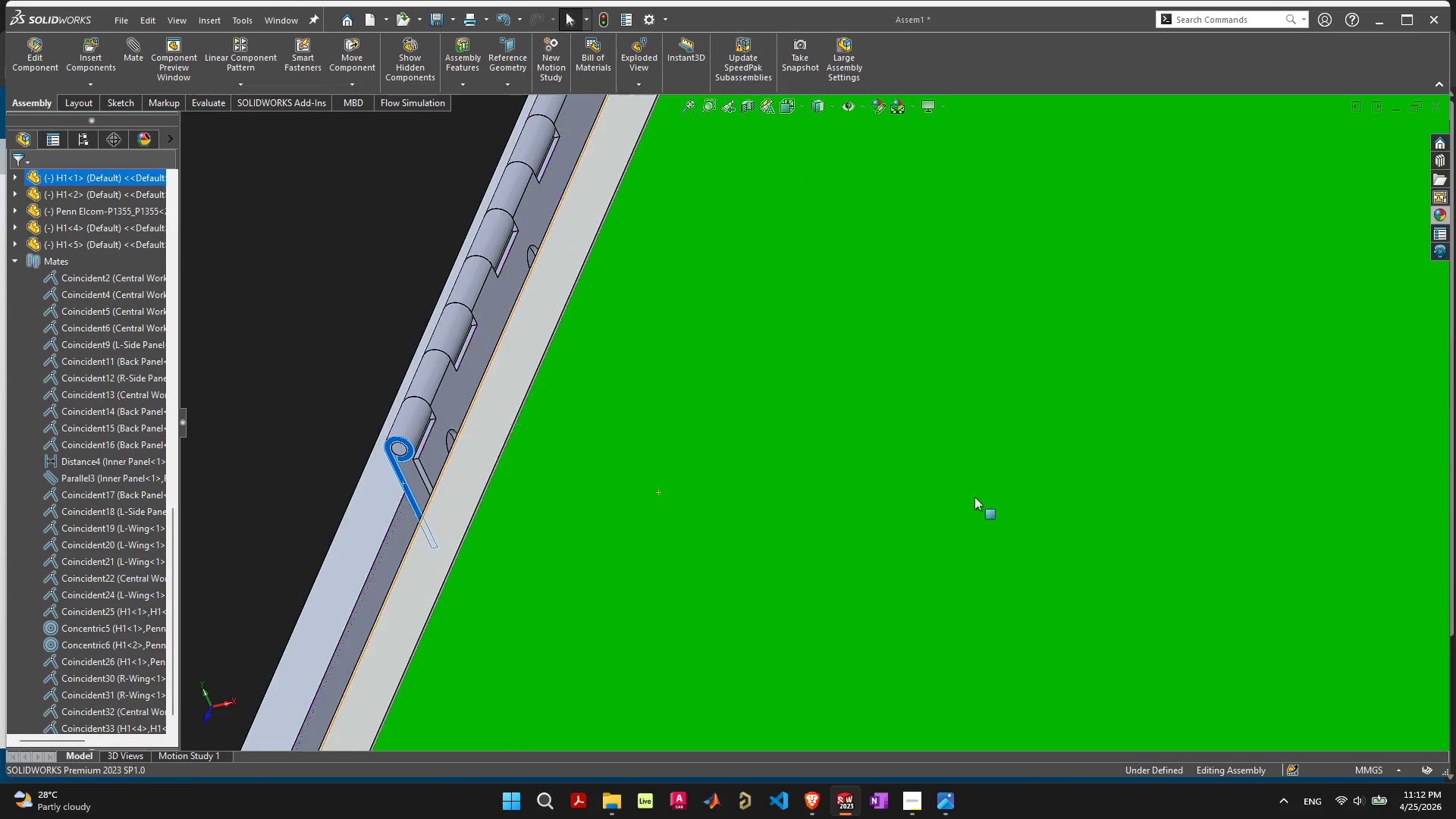 
scroll: coordinate [1313, 355], scroll_direction: down, amount: 13.0
 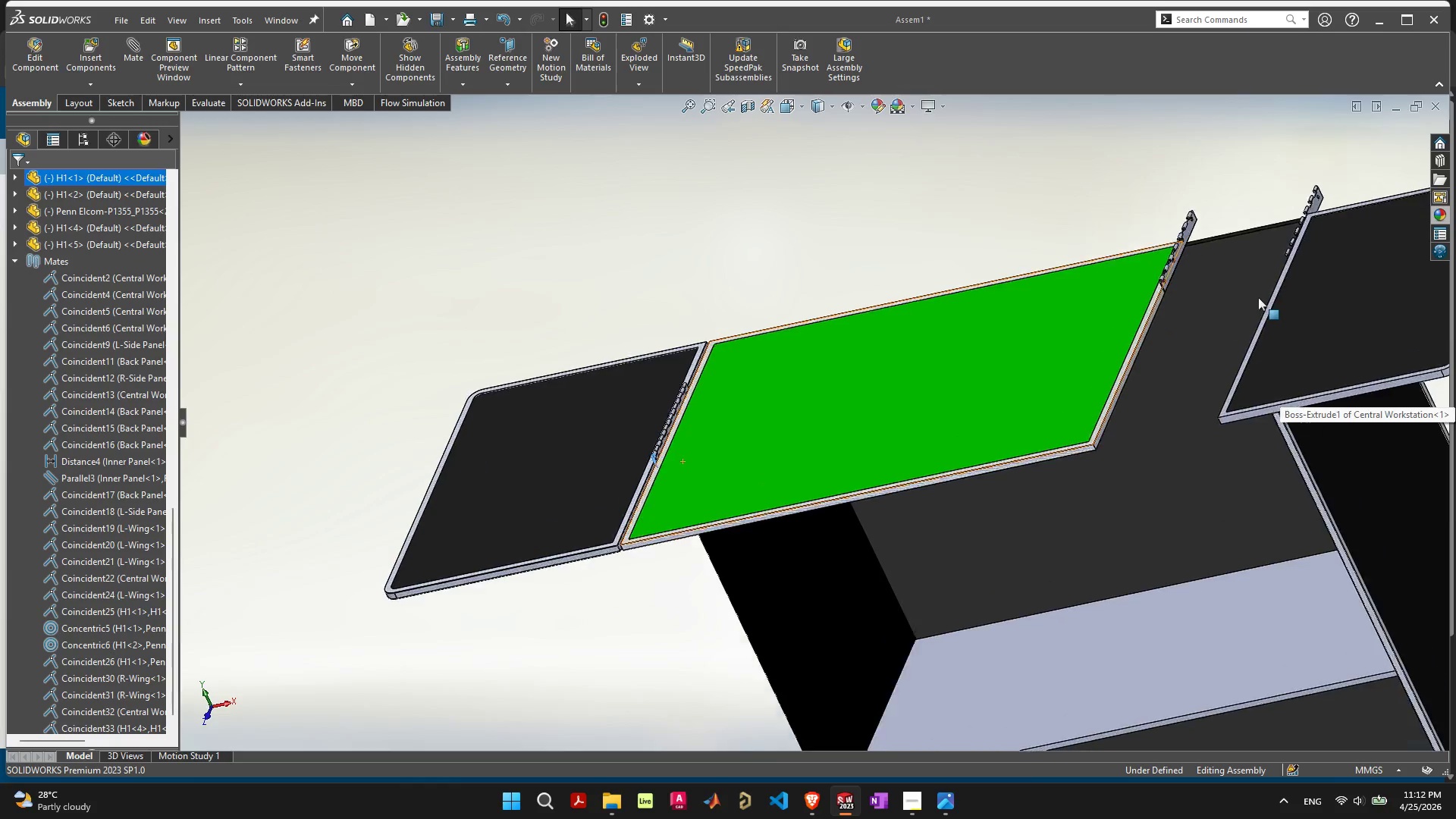 
scroll: coordinate [797, 292], scroll_direction: up, amount: 11.0
 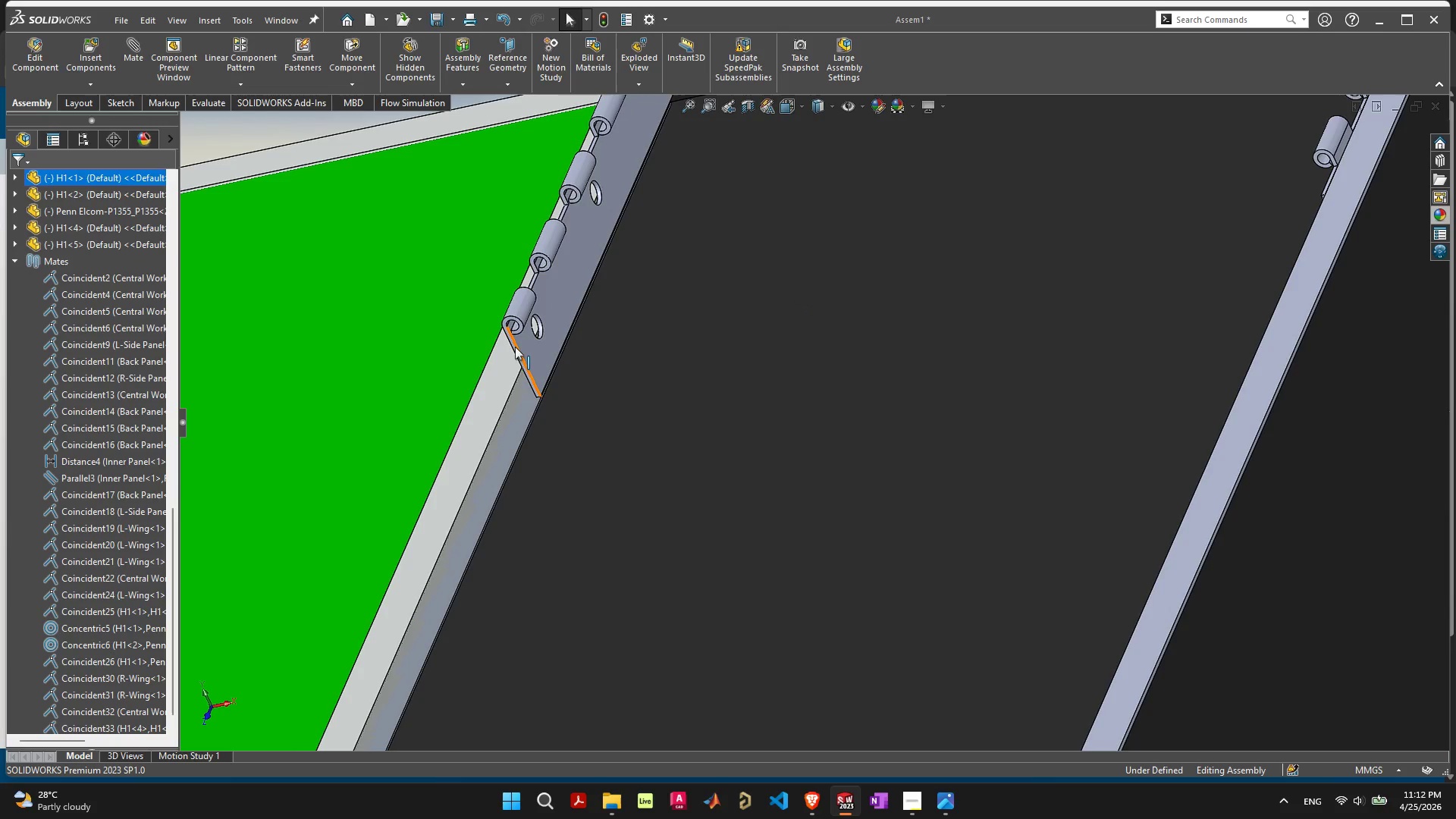 
hold_key(key=ShiftLeft, duration=1.34)
left_click([514, 347])
 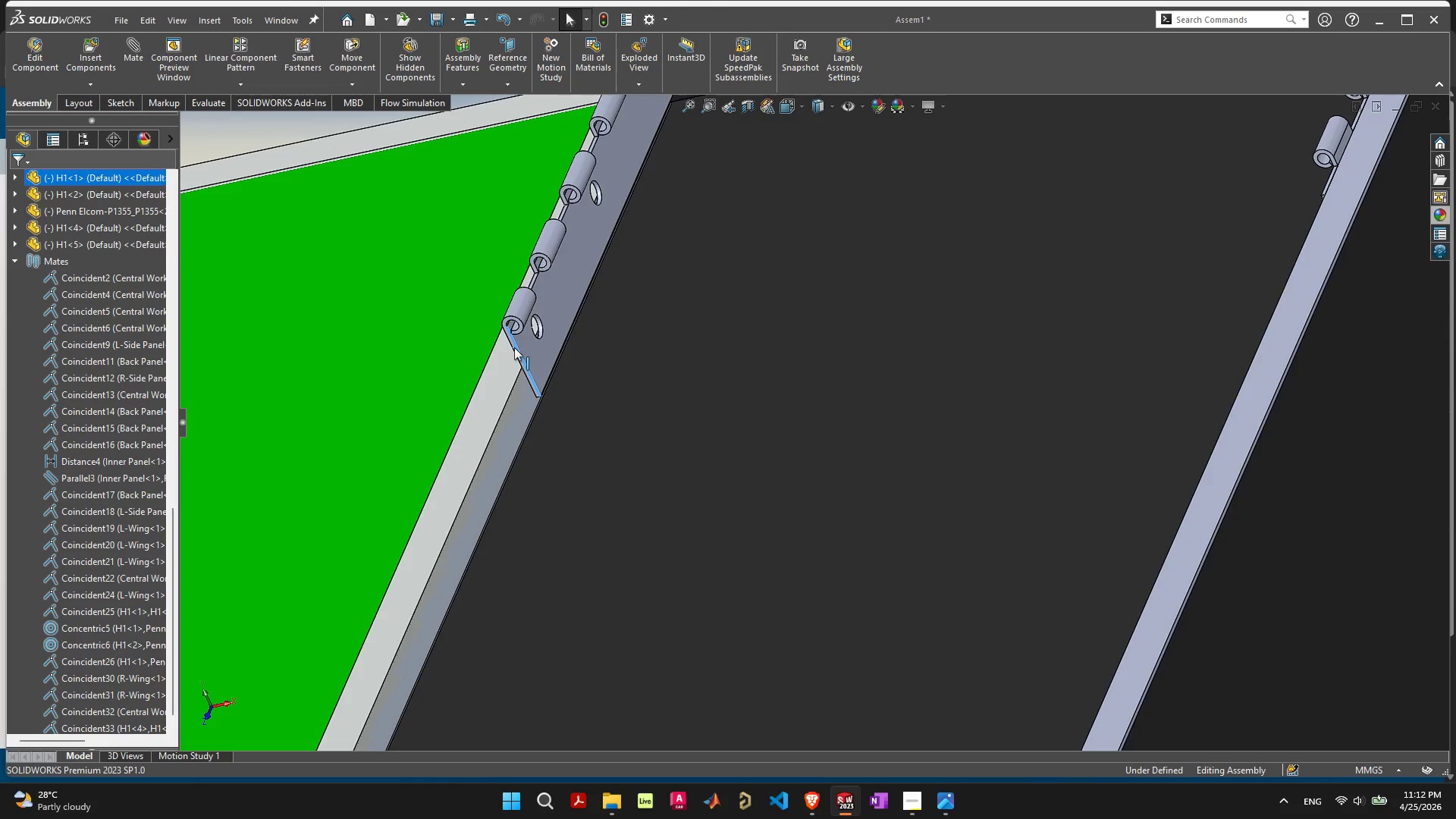 
hold_key(key=ShiftLeft, duration=0.78)
 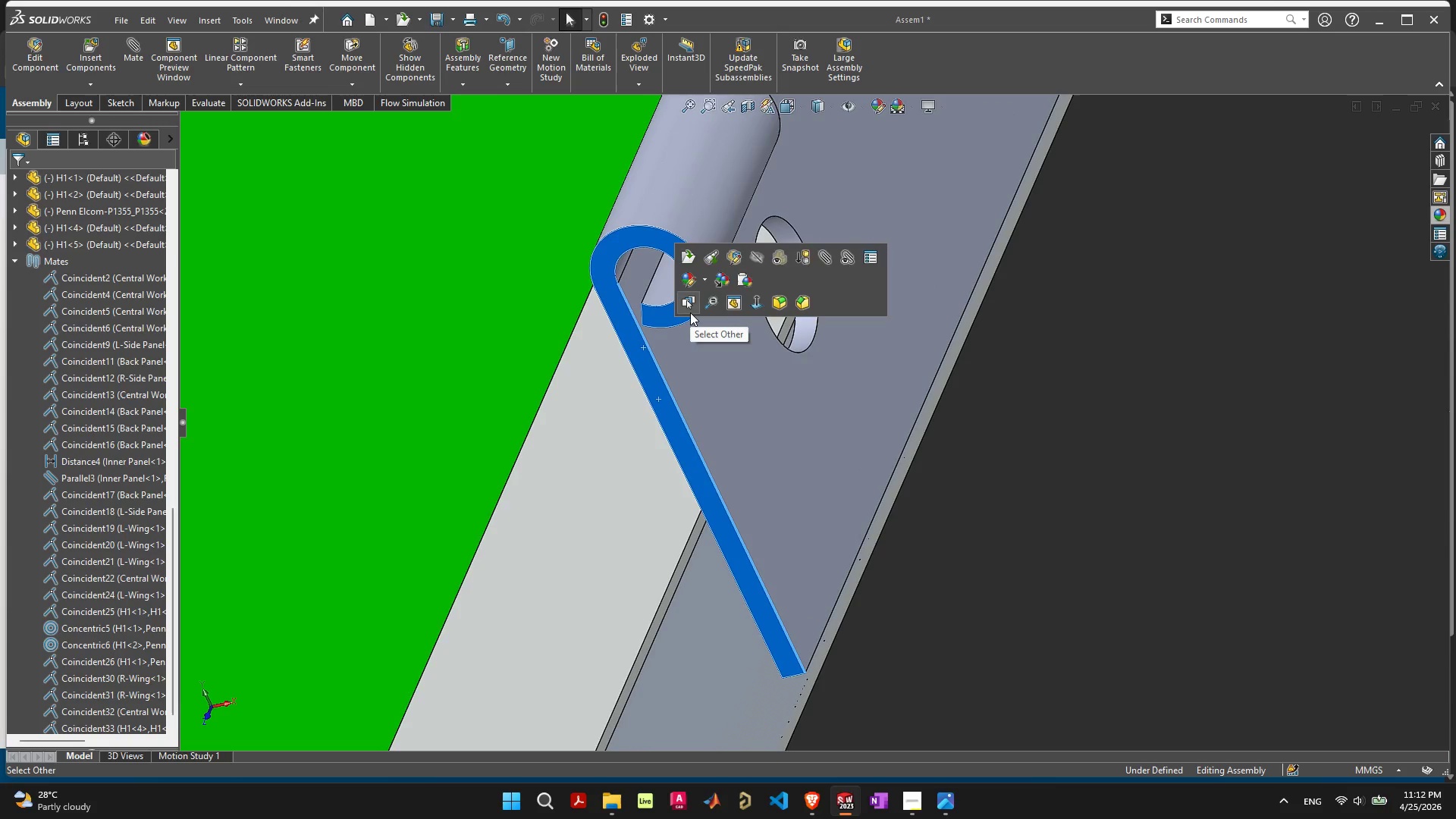 
scroll: coordinate [554, 349], scroll_direction: up, amount: 11.0
 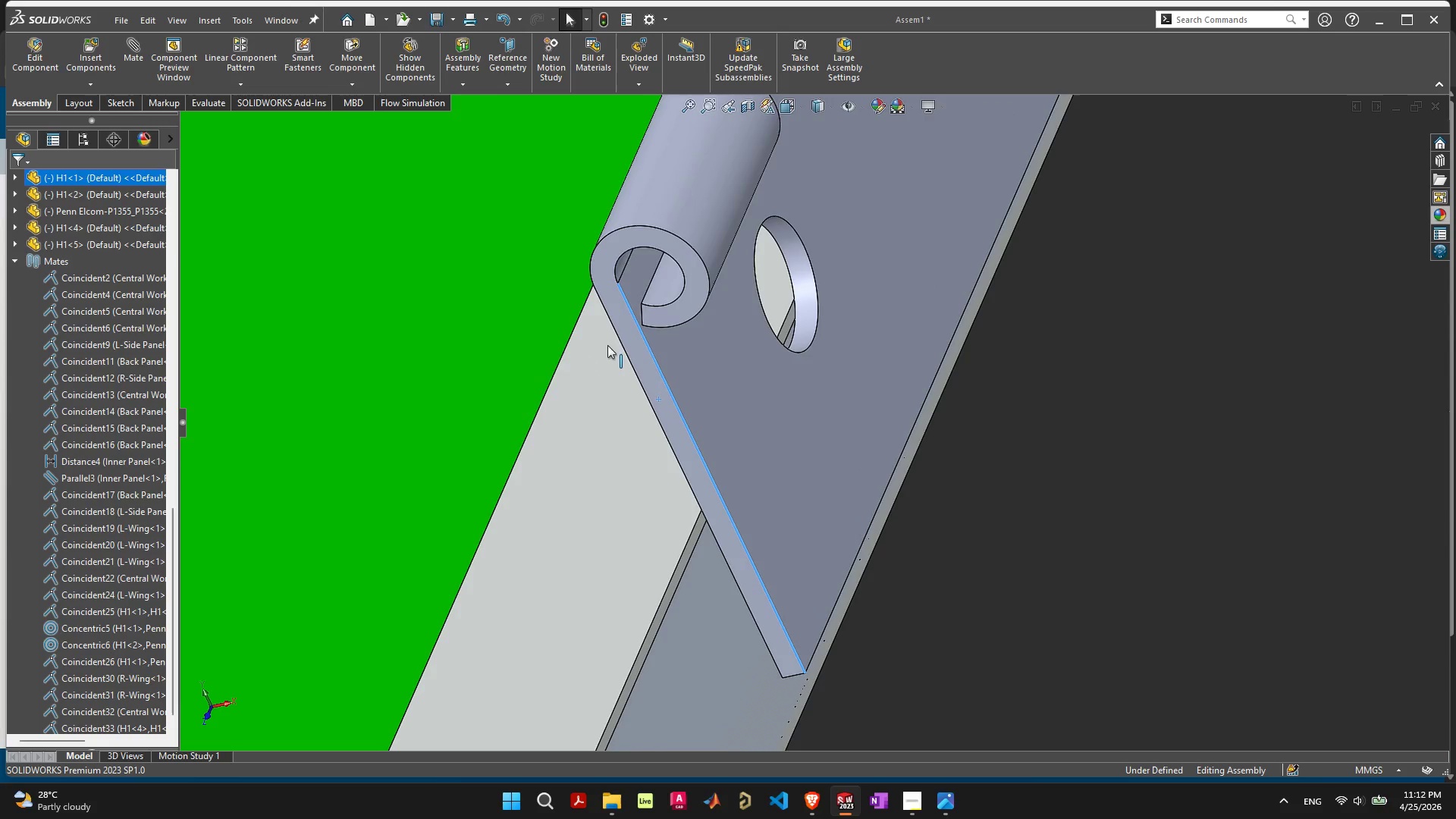 
scroll: coordinate [93, 508], scroll_direction: down, amount: 17.0
 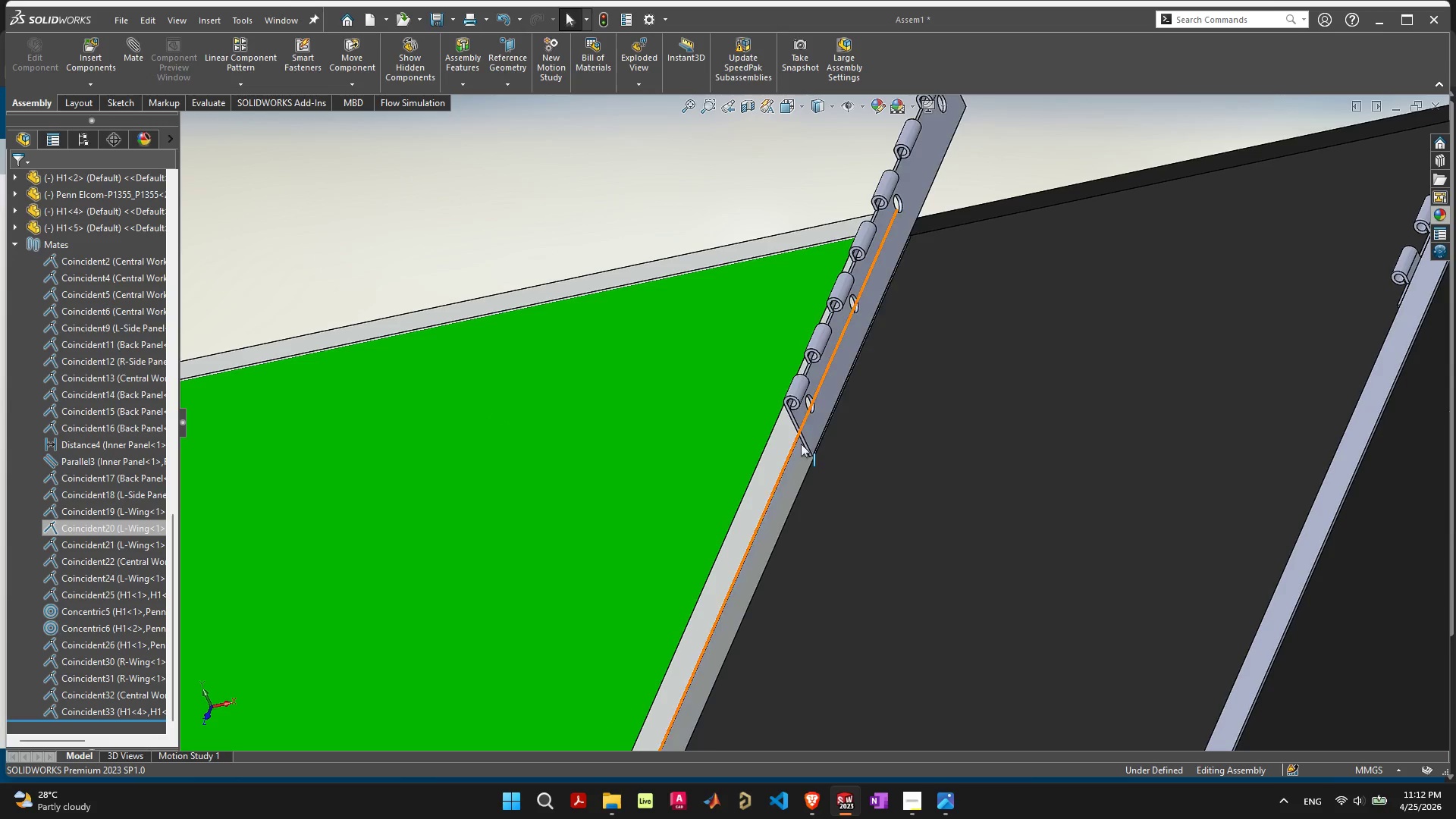 
hold_key(key=ShiftLeft, duration=0.73)
 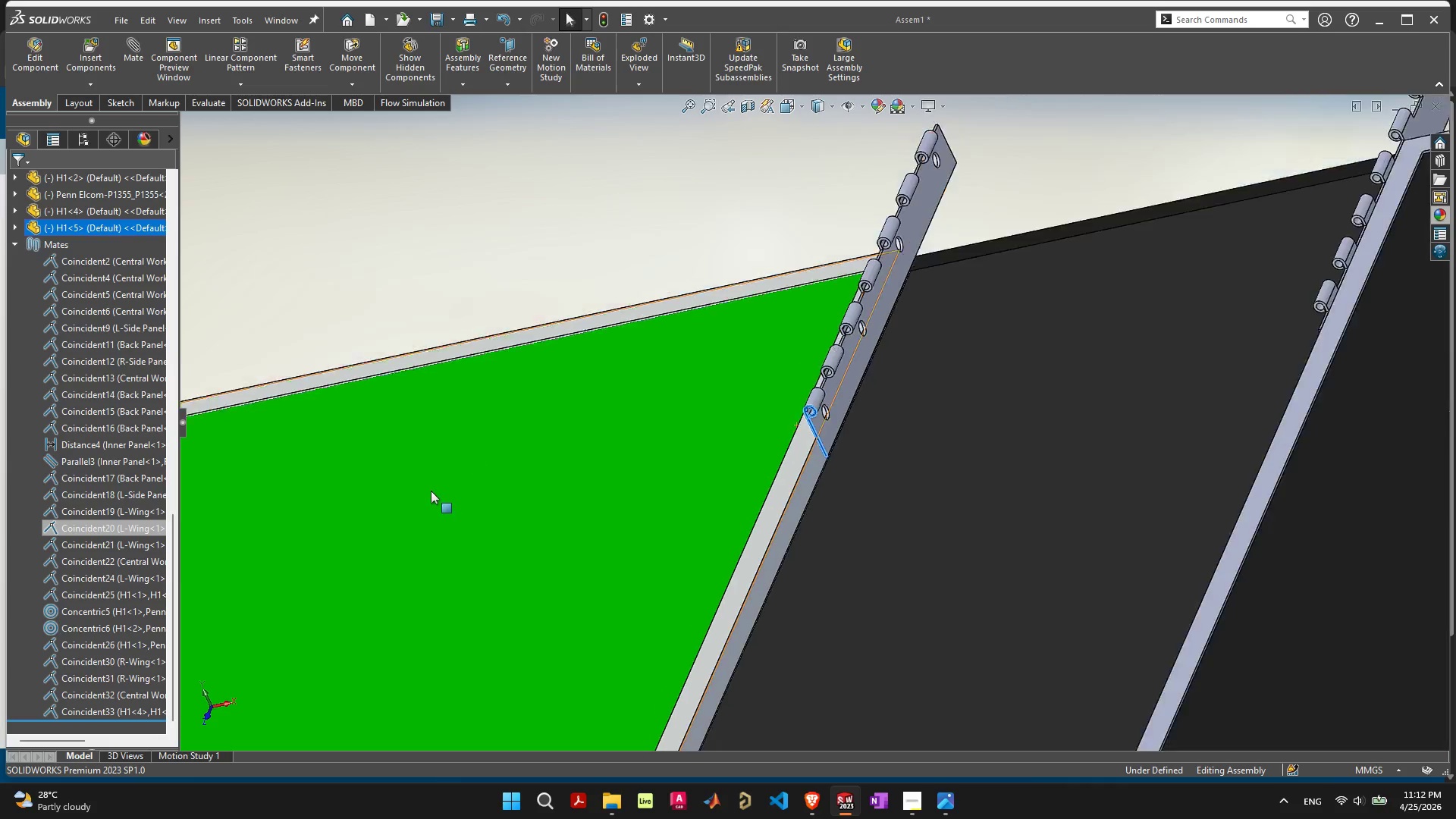 
scroll: coordinate [798, 444], scroll_direction: up, amount: 13.0
 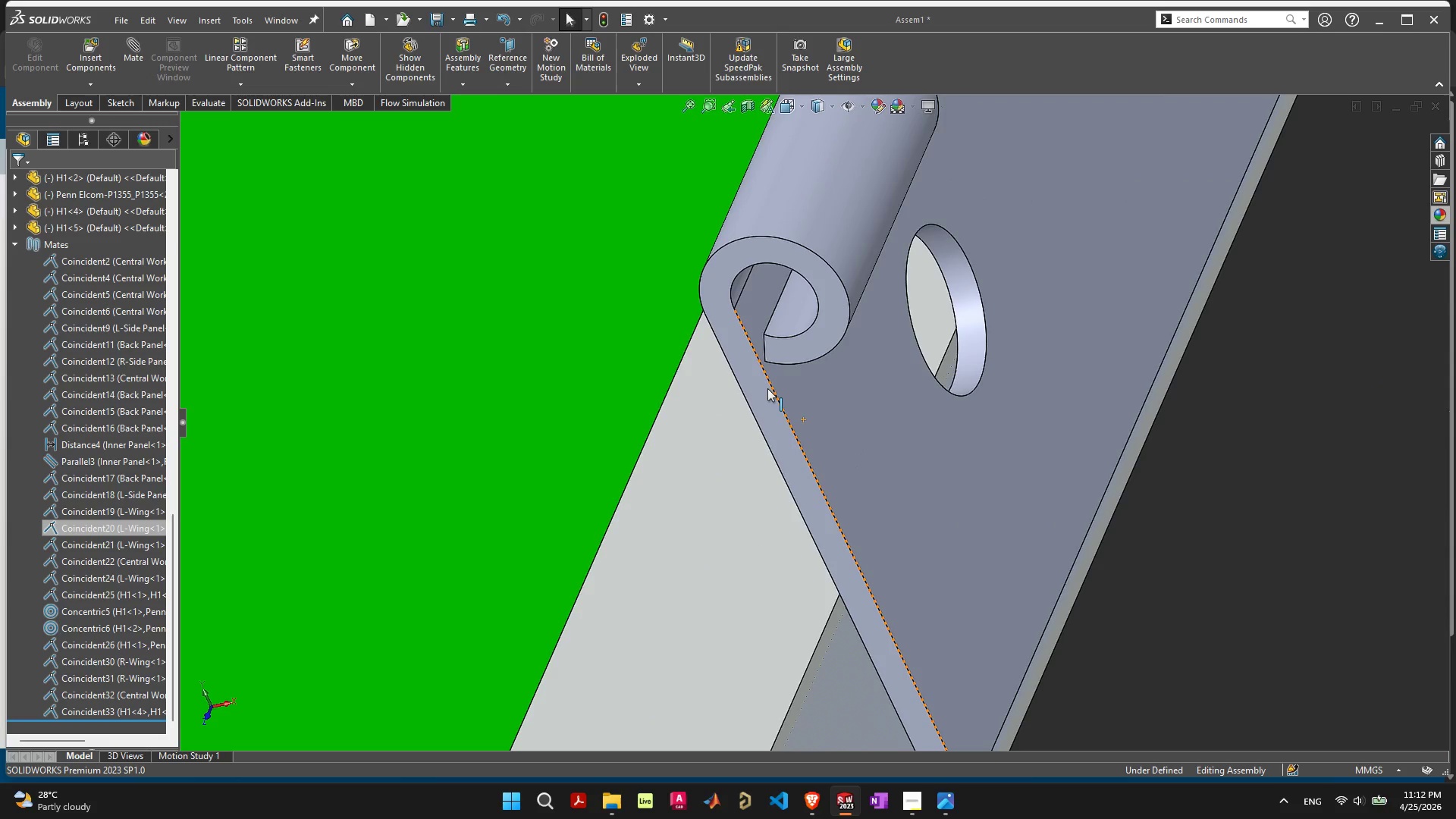 
left_click([753, 375])
 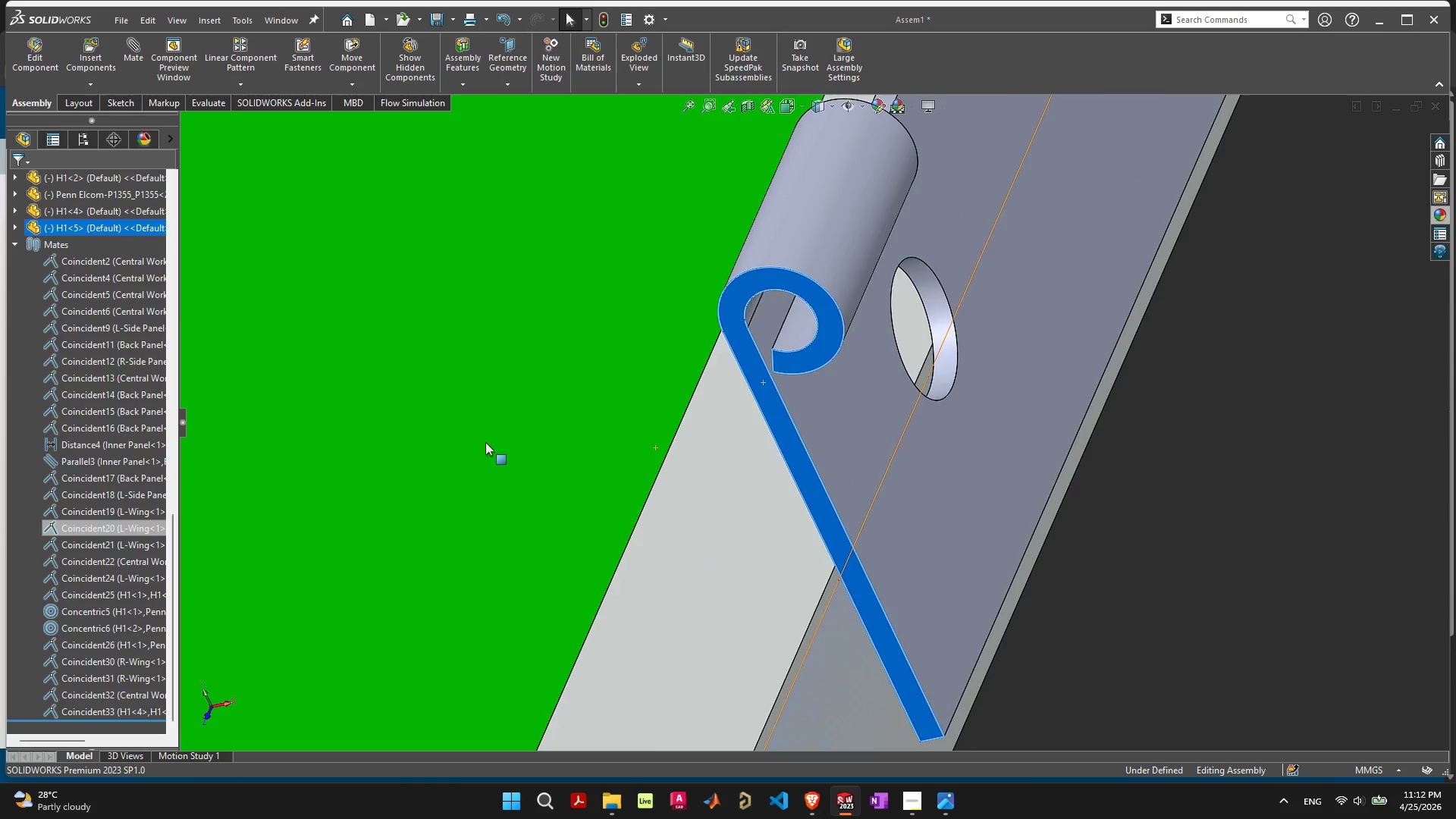 
scroll: coordinate [324, 502], scroll_direction: down, amount: 19.0
 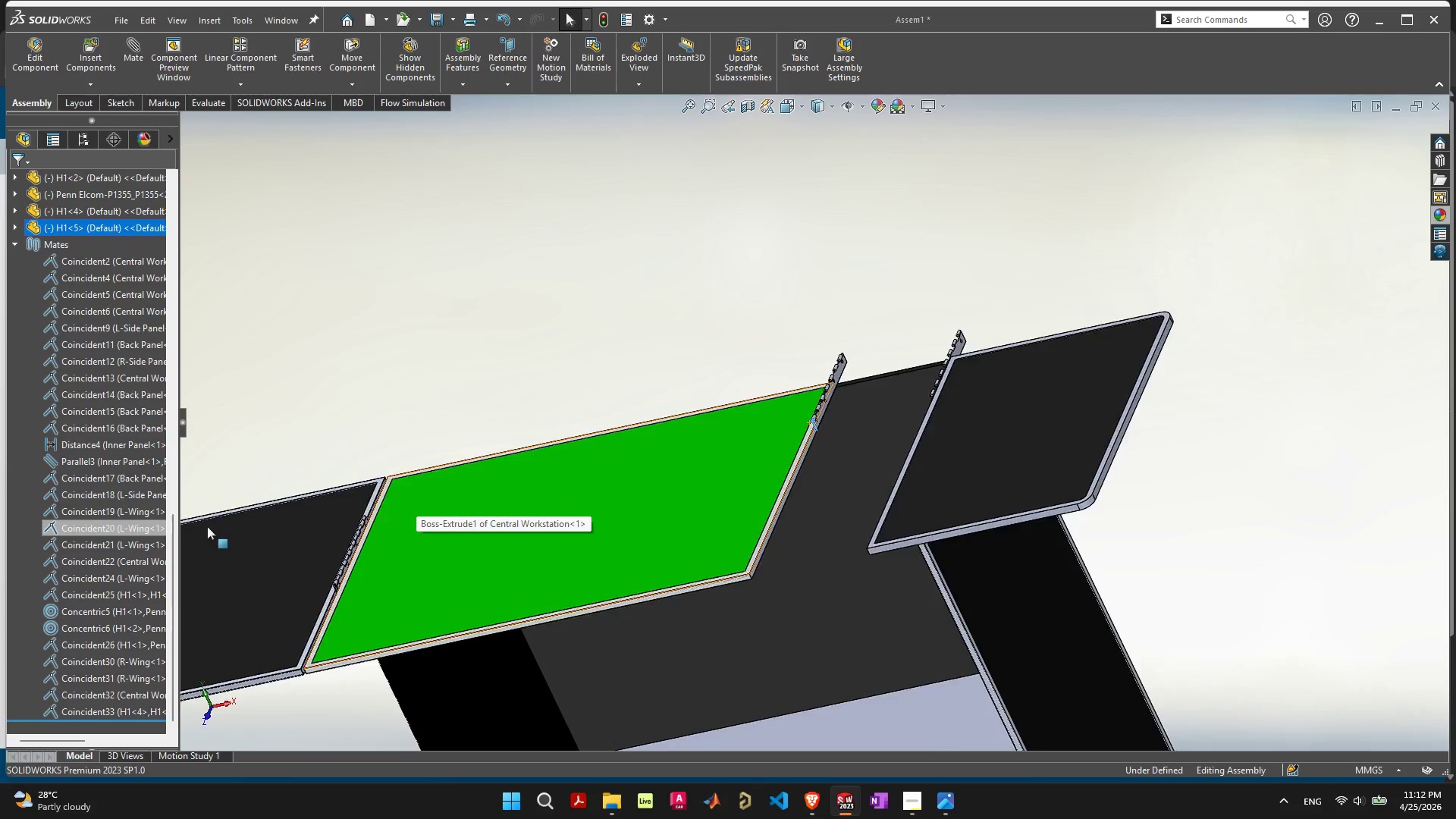 
scroll: coordinate [745, 416], scroll_direction: up, amount: 13.0
 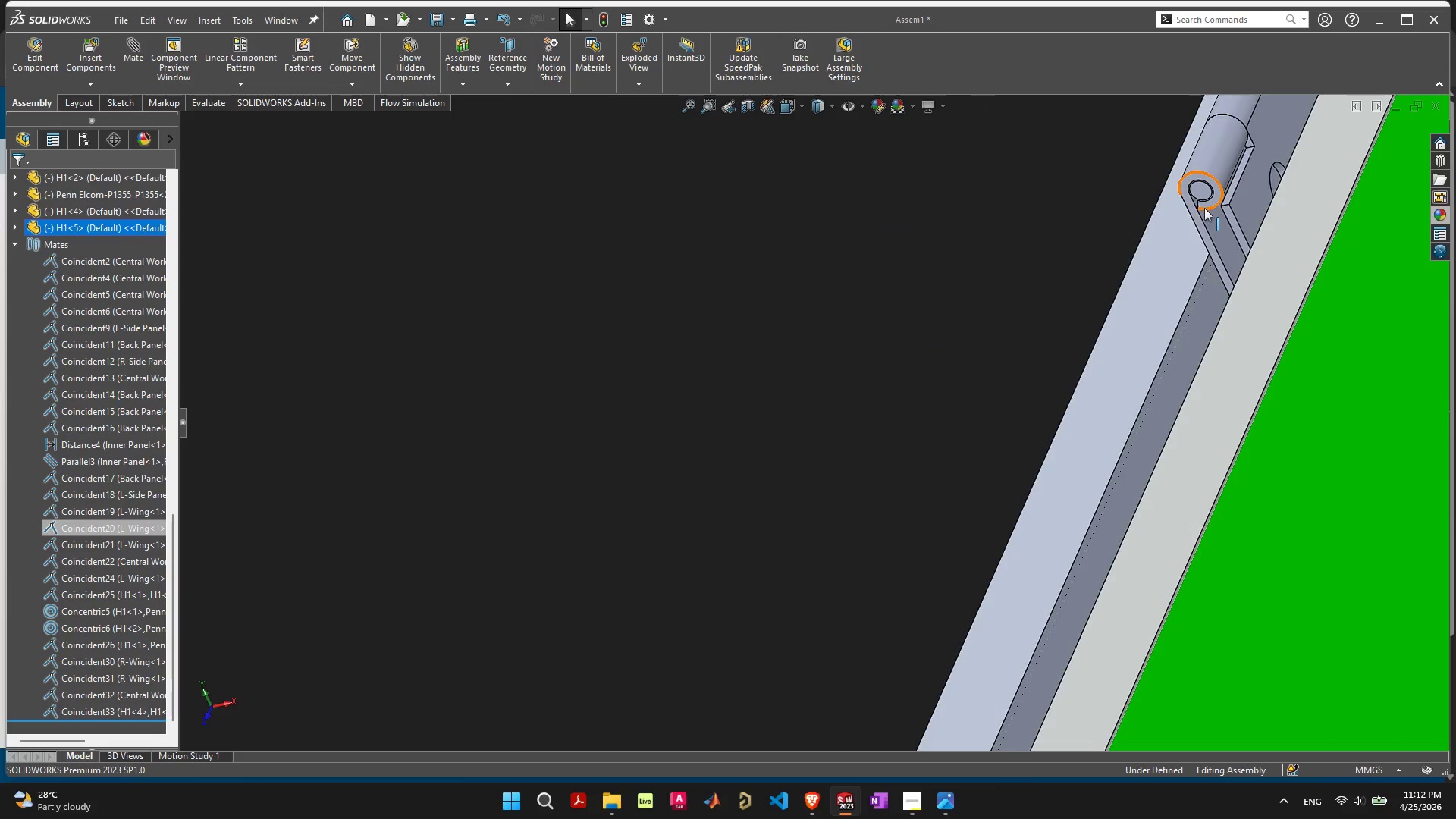 
hold_key(key=ShiftLeft, duration=0.67)
 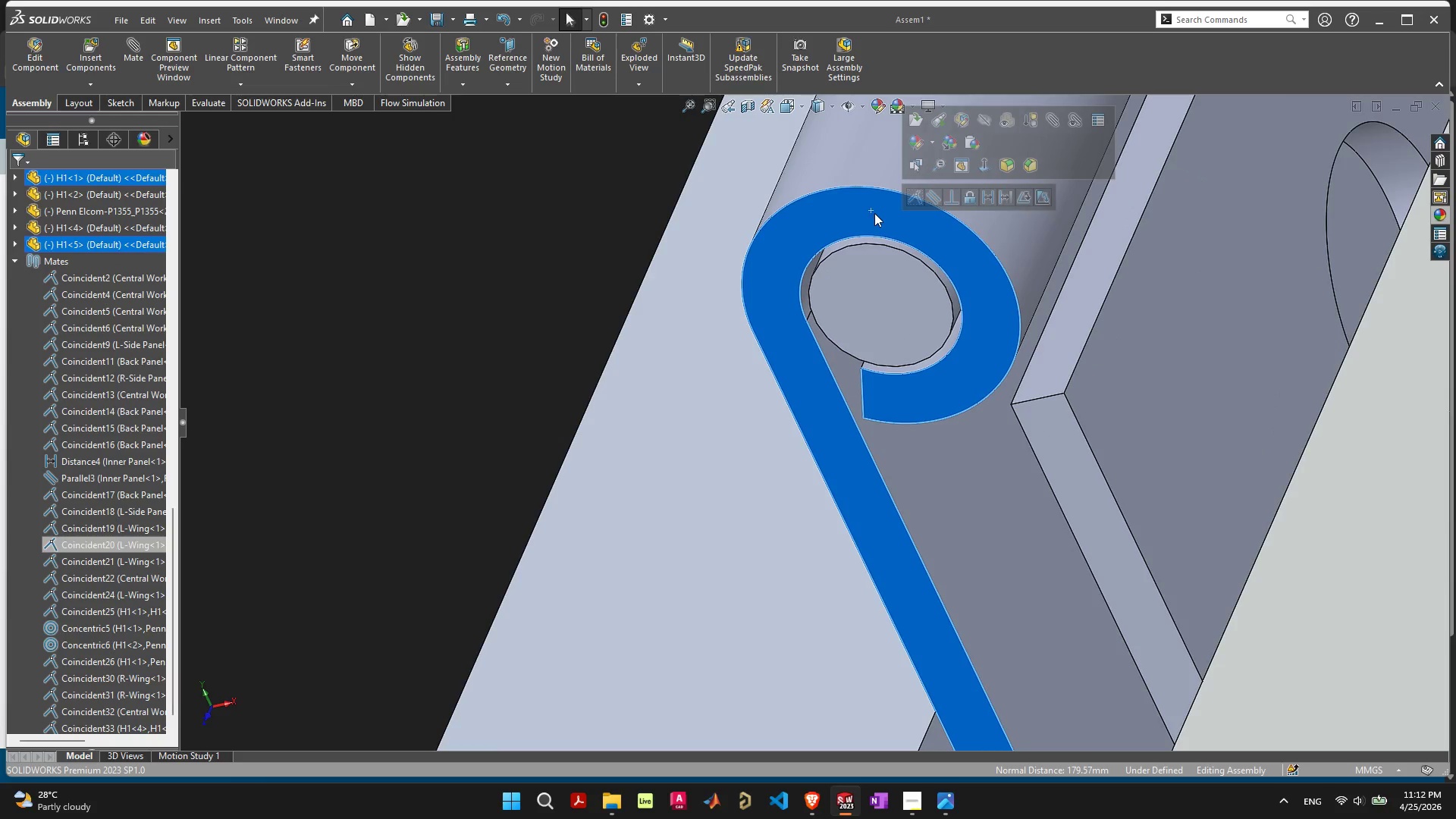 
scroll: coordinate [911, 267], scroll_direction: up, amount: 10.0
 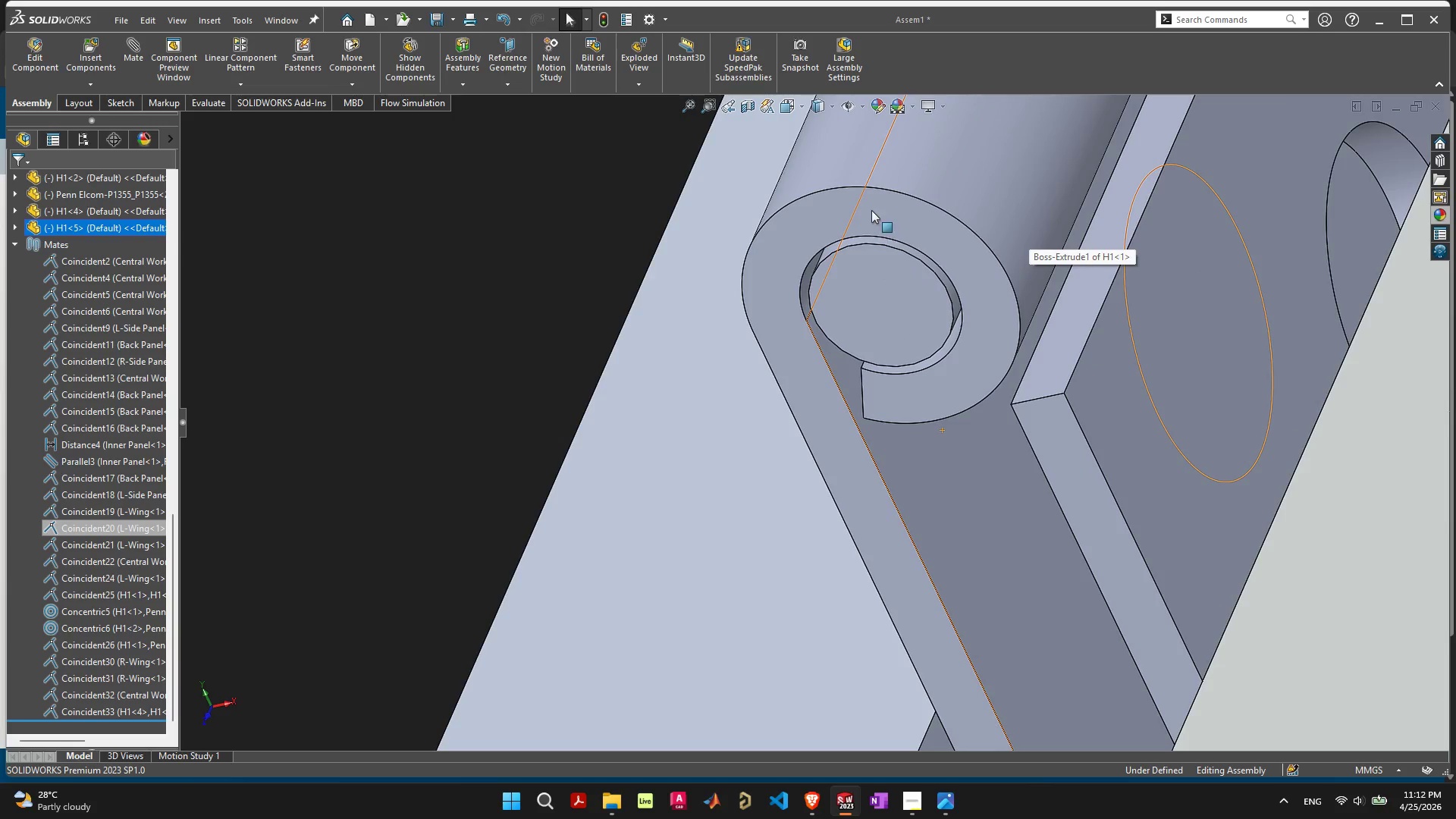 
left_click([871, 210])
 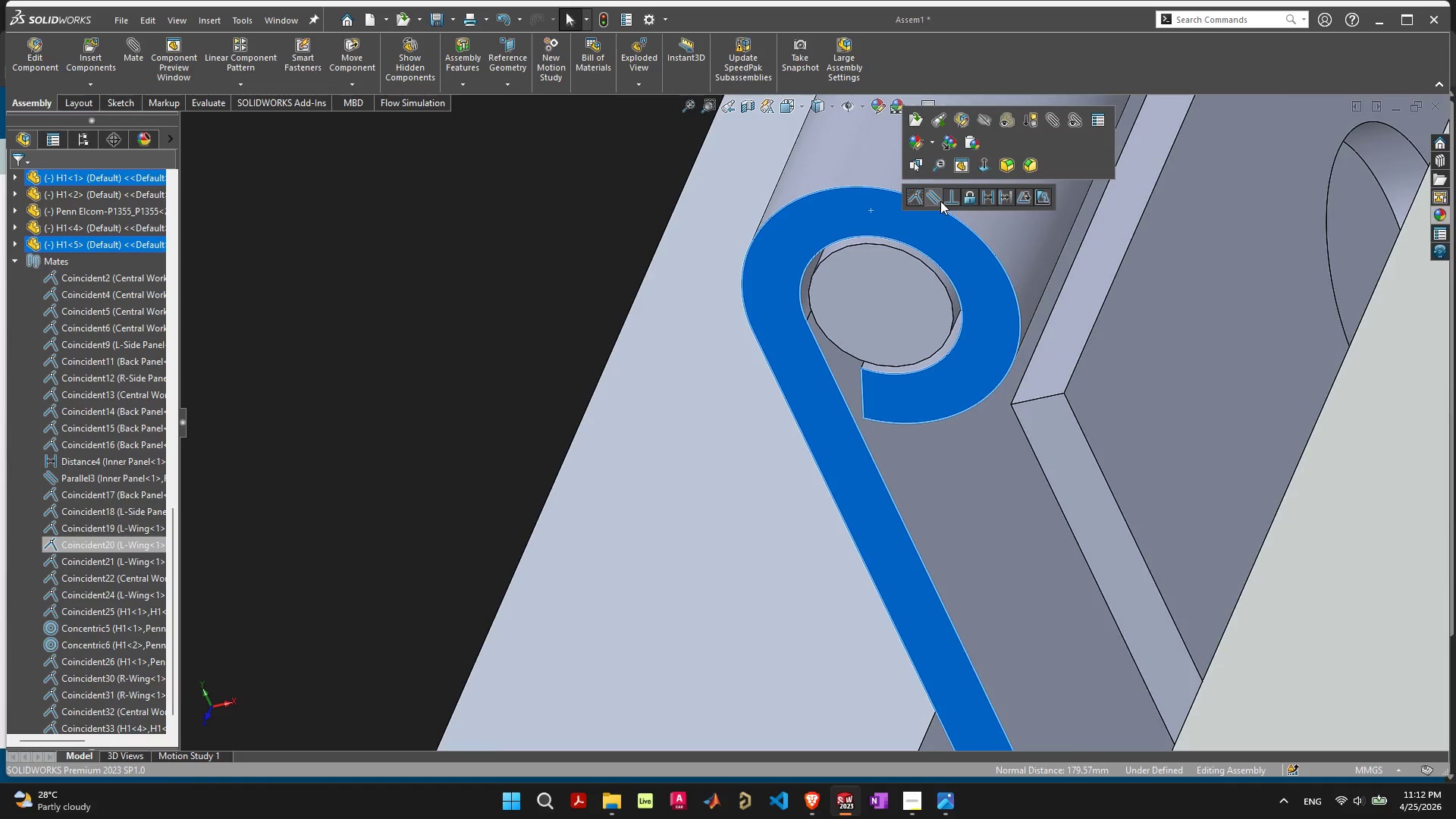 
left_click([918, 197])
 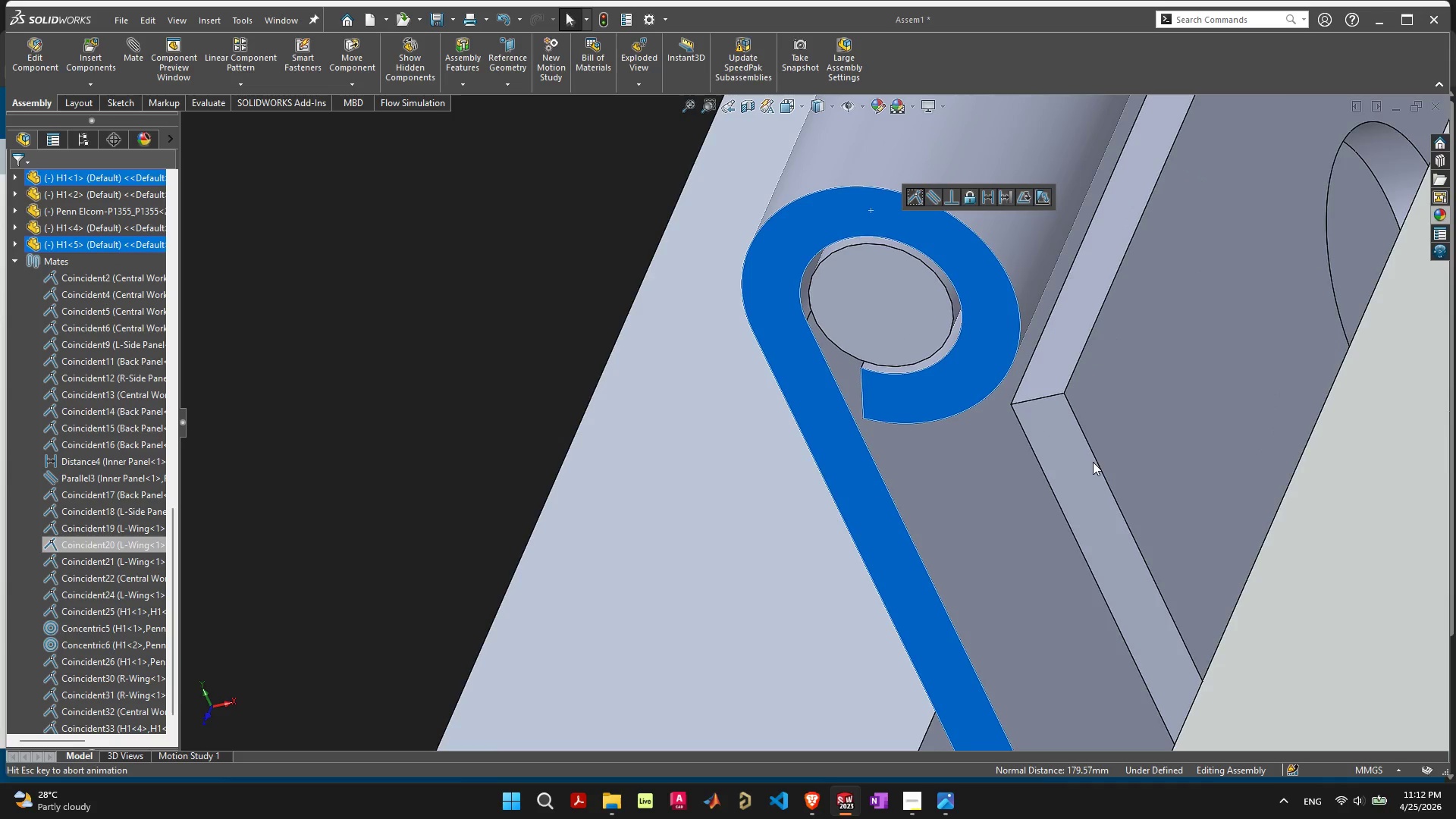 
scroll: coordinate [1203, 438], scroll_direction: down, amount: 43.0
 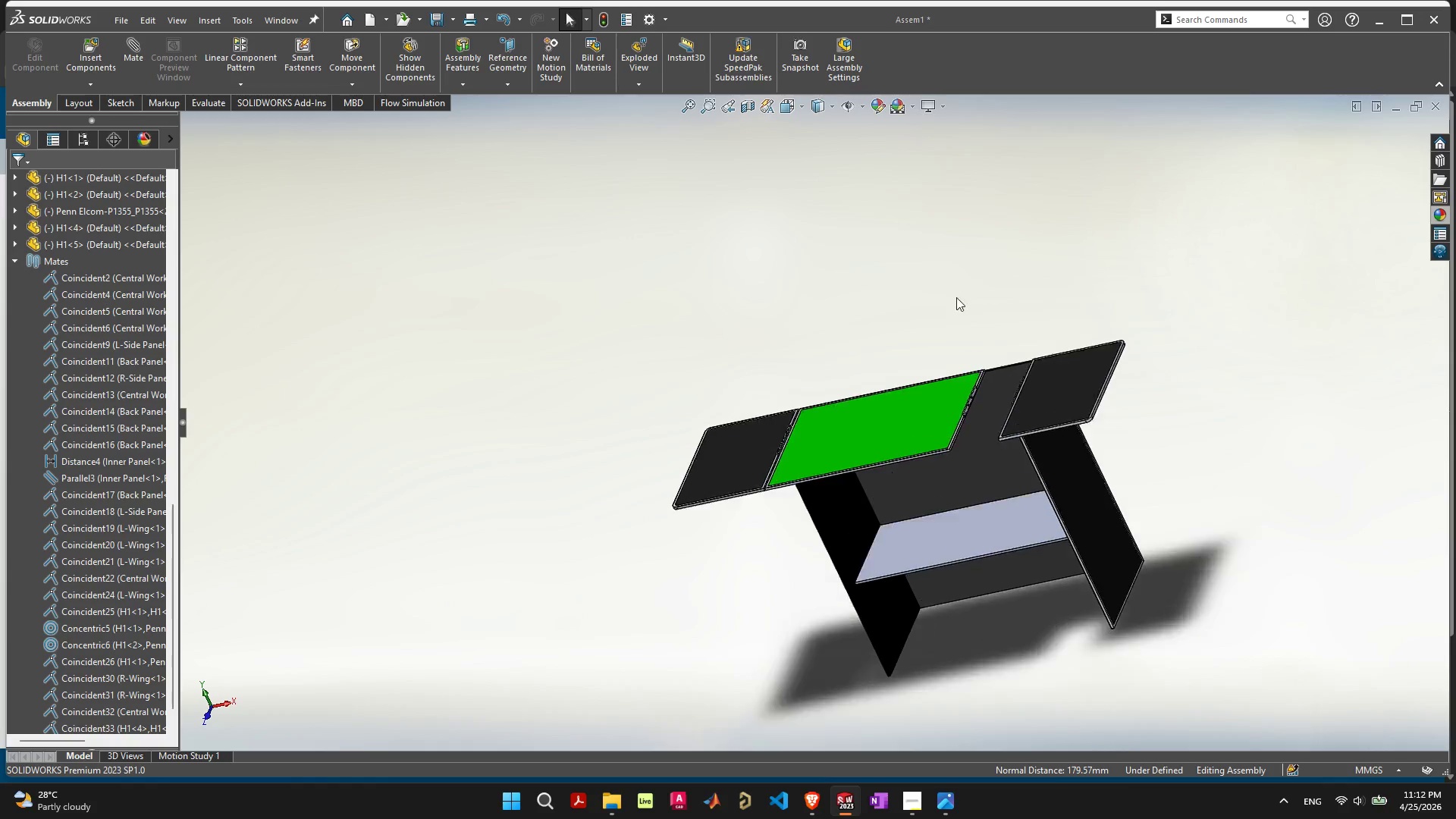 
scroll: coordinate [1053, 542], scroll_direction: up, amount: 7.0
 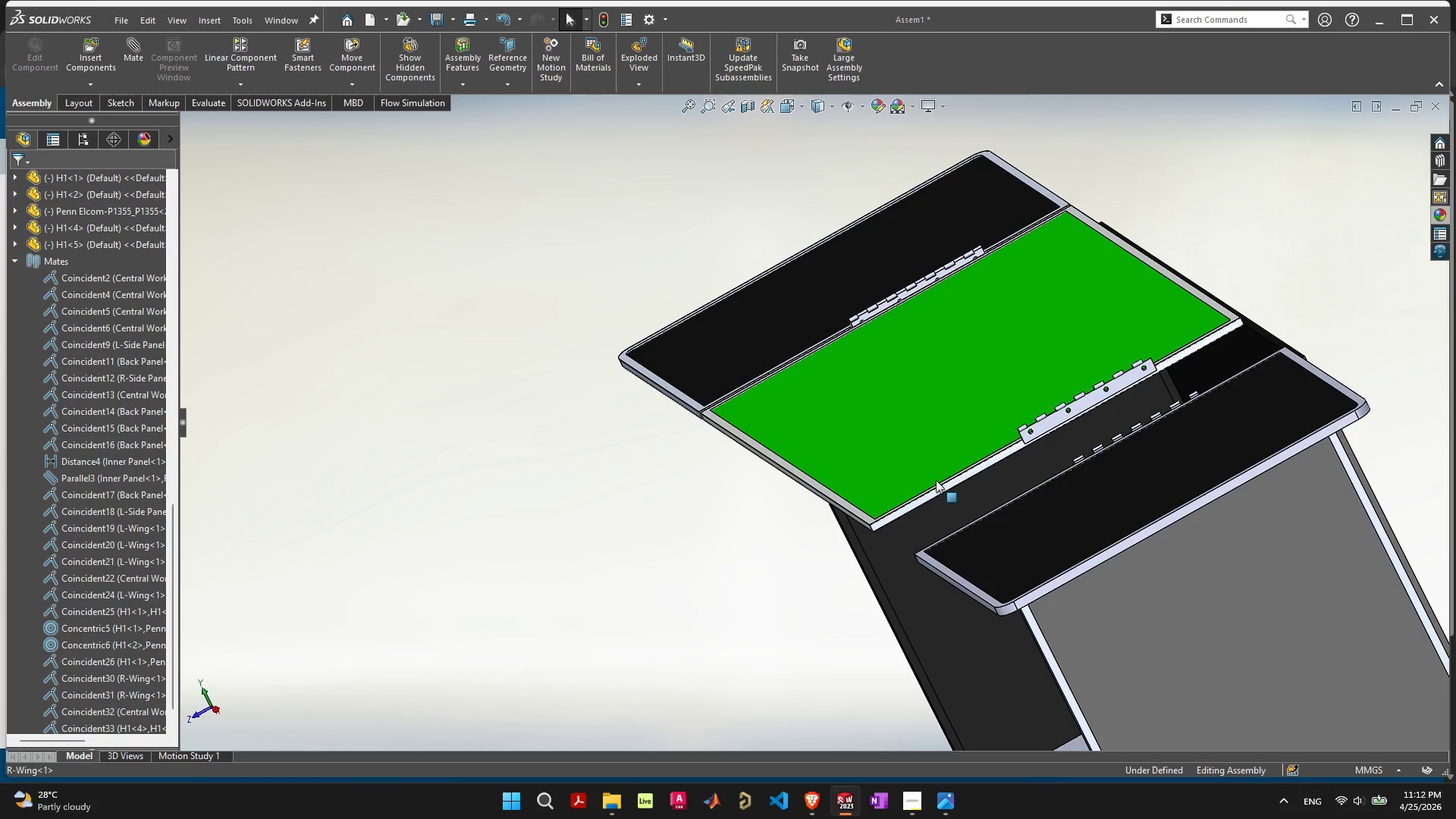 
left_click_drag(start_coordinate=[889, 439], to_coordinate=[916, 485])
 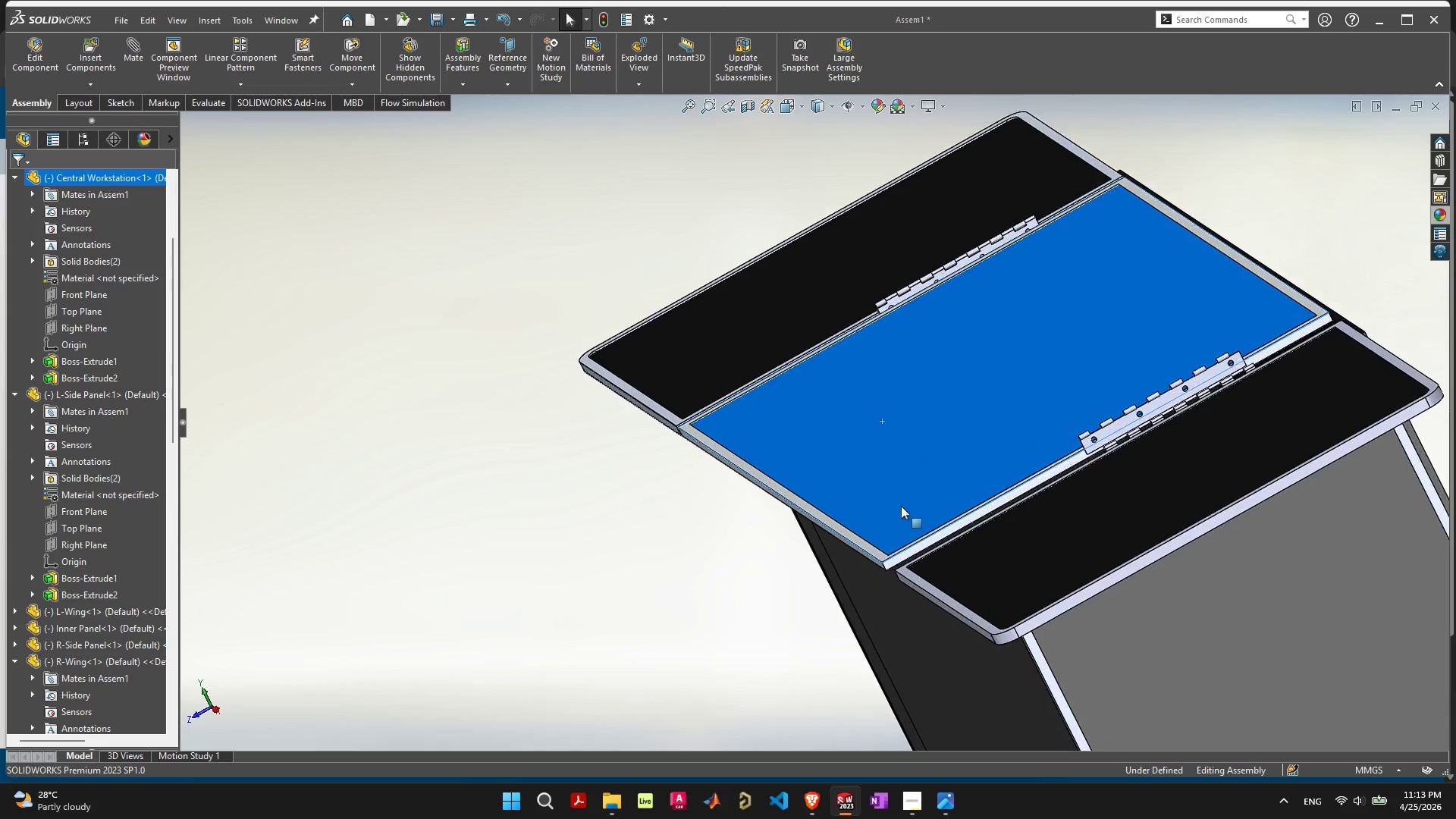 
scroll: coordinate [900, 505], scroll_direction: up, amount: 1.0
 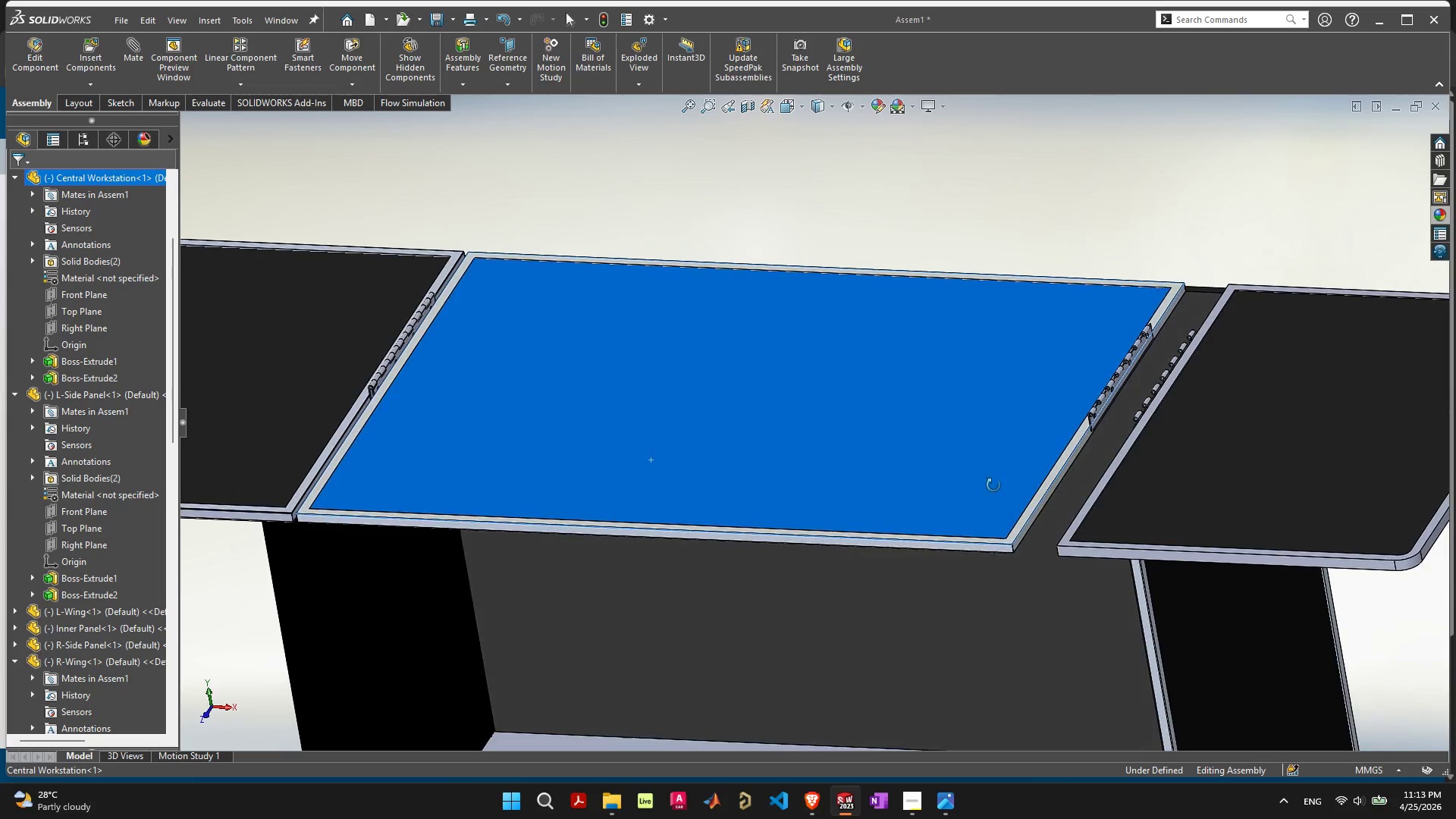 
mouse_move([906, 445])
 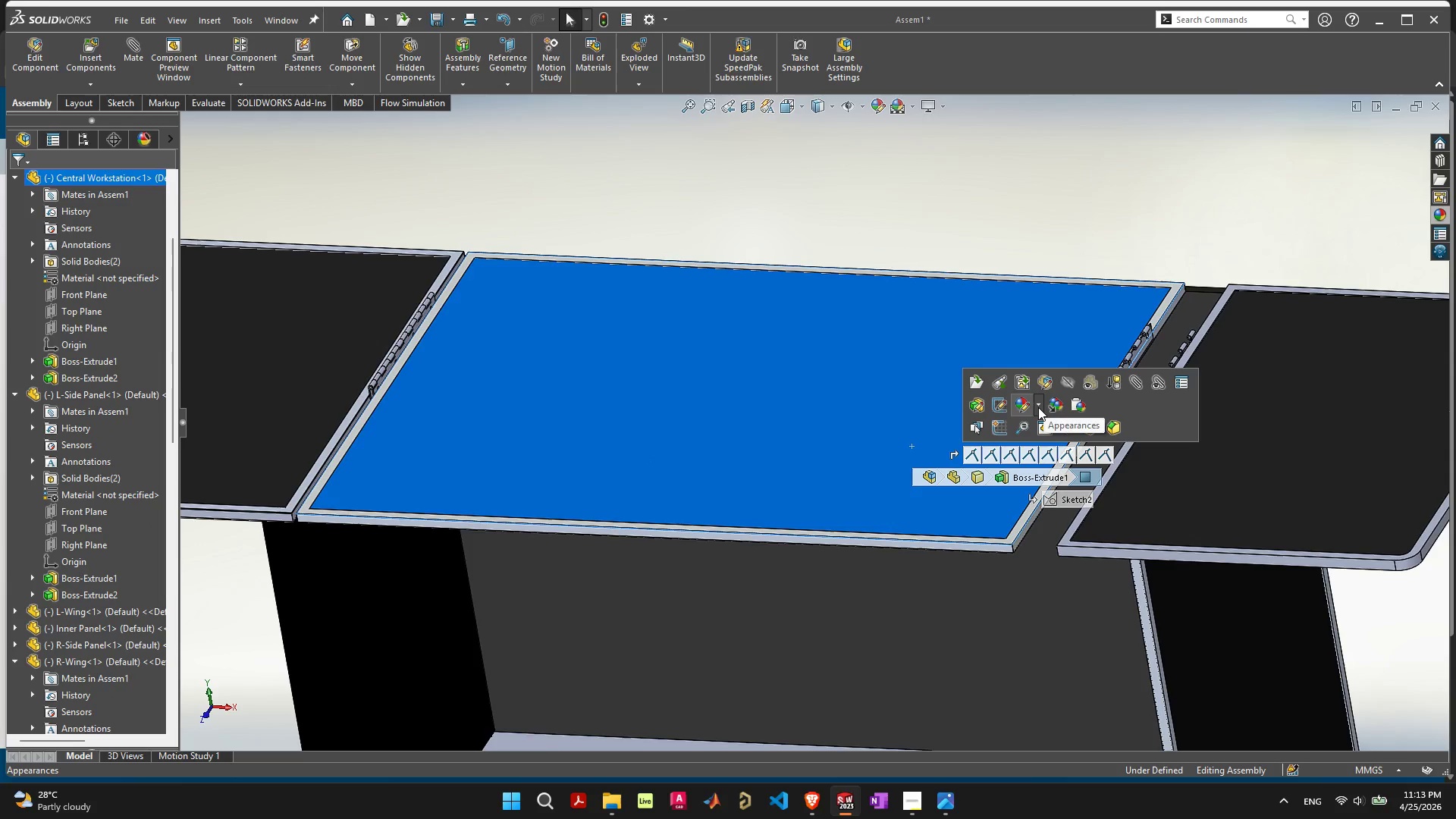 
left_click([1040, 406])
 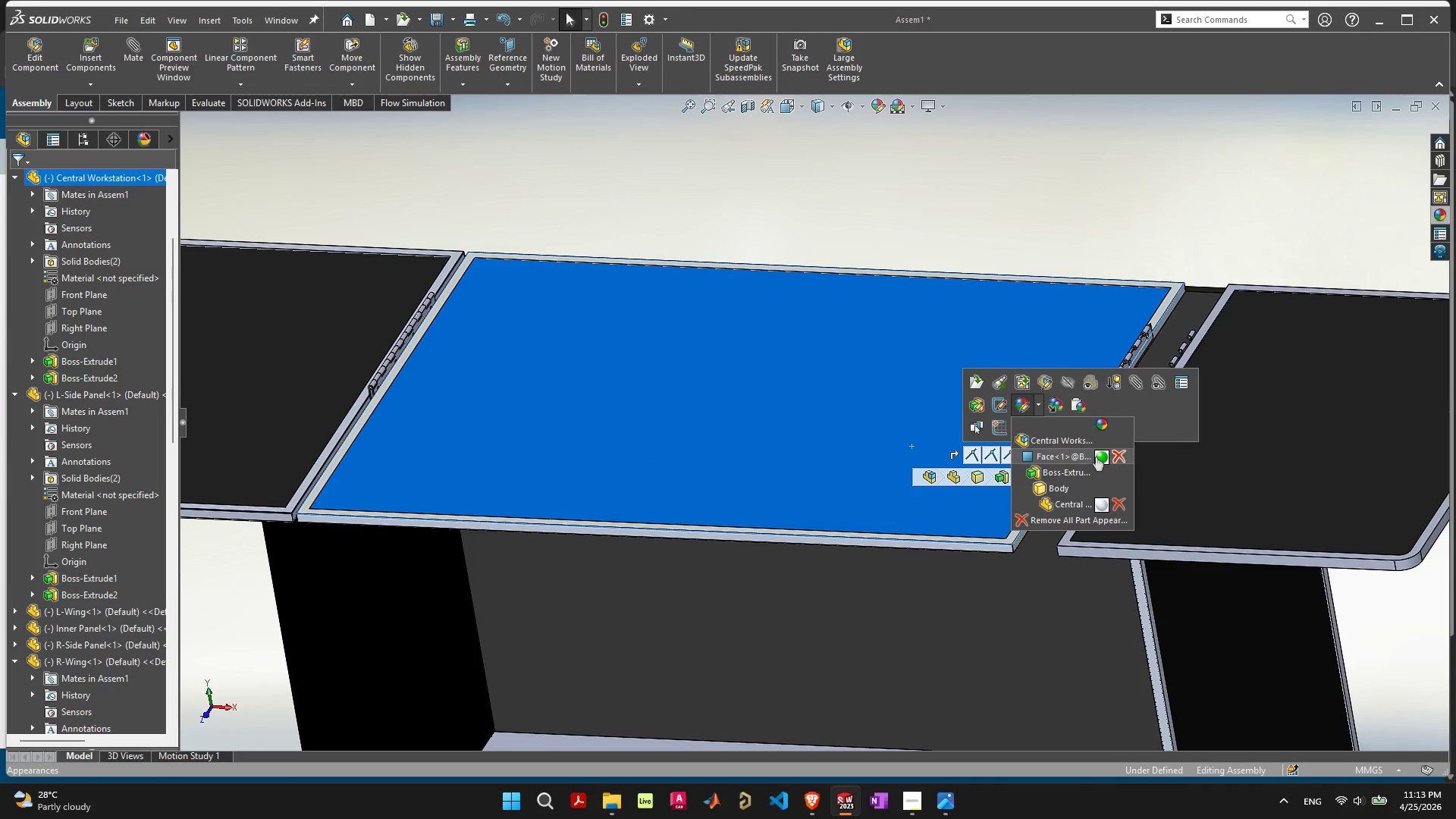 
left_click([1097, 457])
 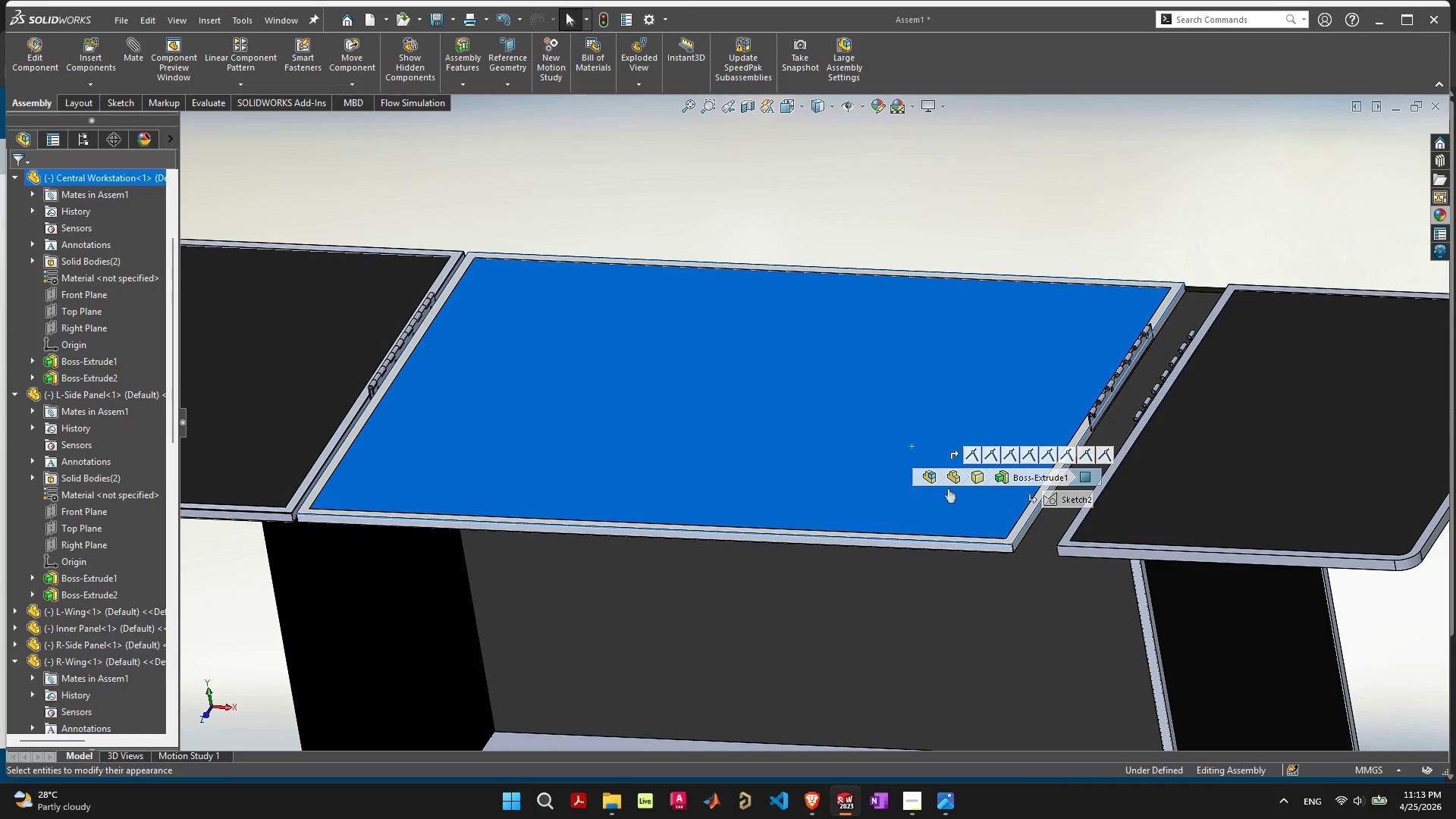 
mouse_move([290, 536])
 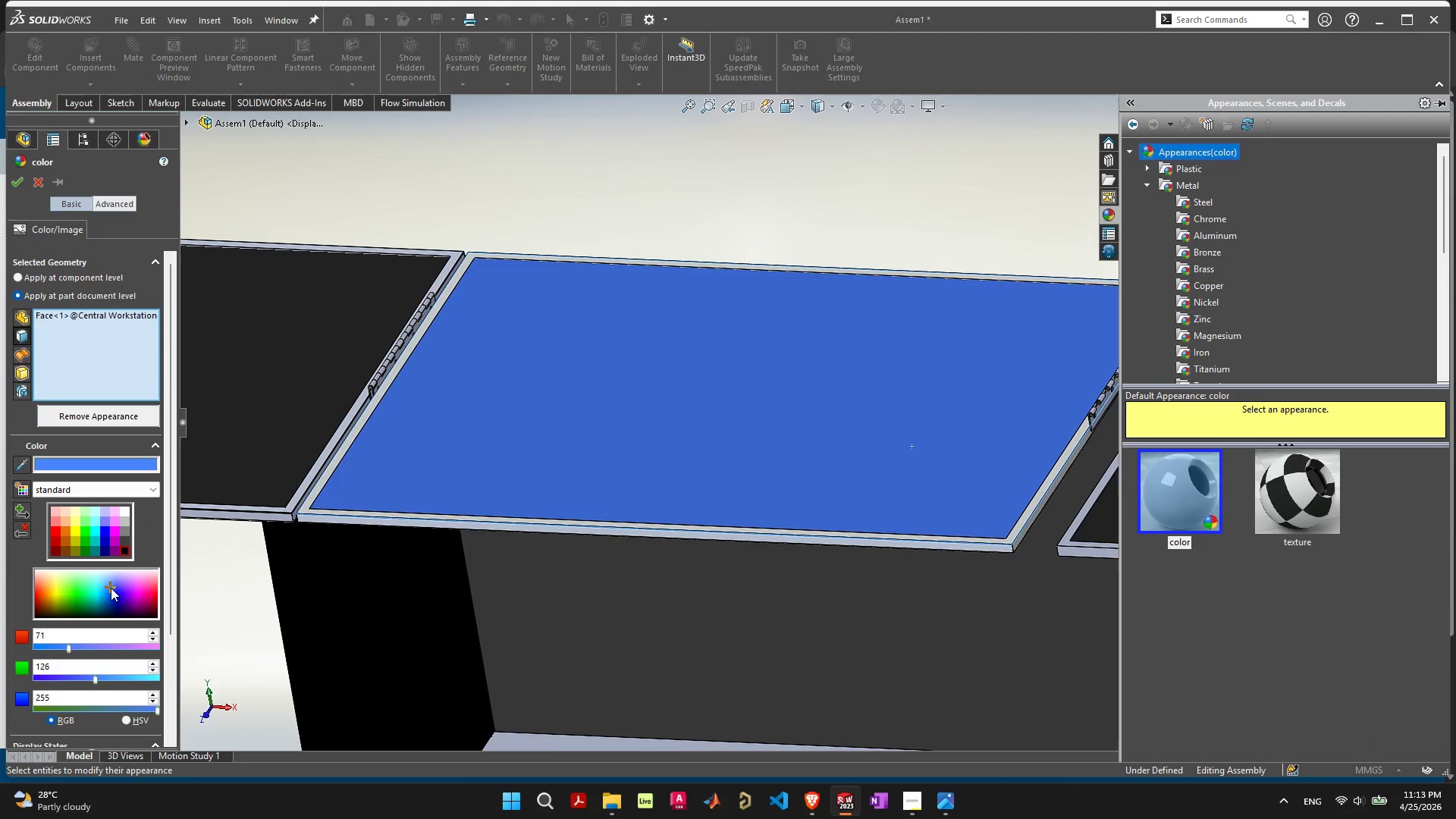 
left_click_drag(start_coordinate=[115, 590], to_coordinate=[118, 594])
 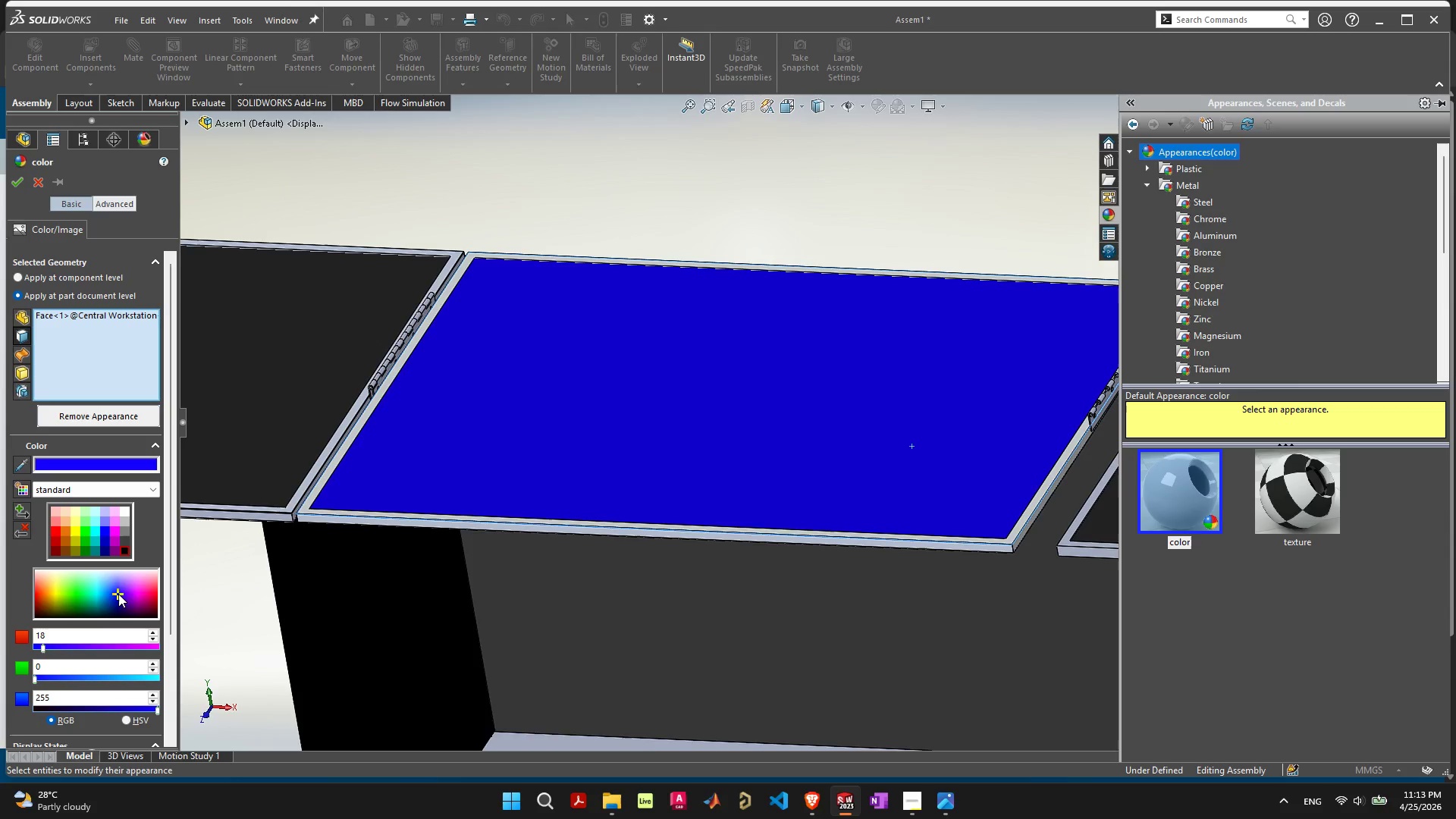 
left_click([118, 594])
 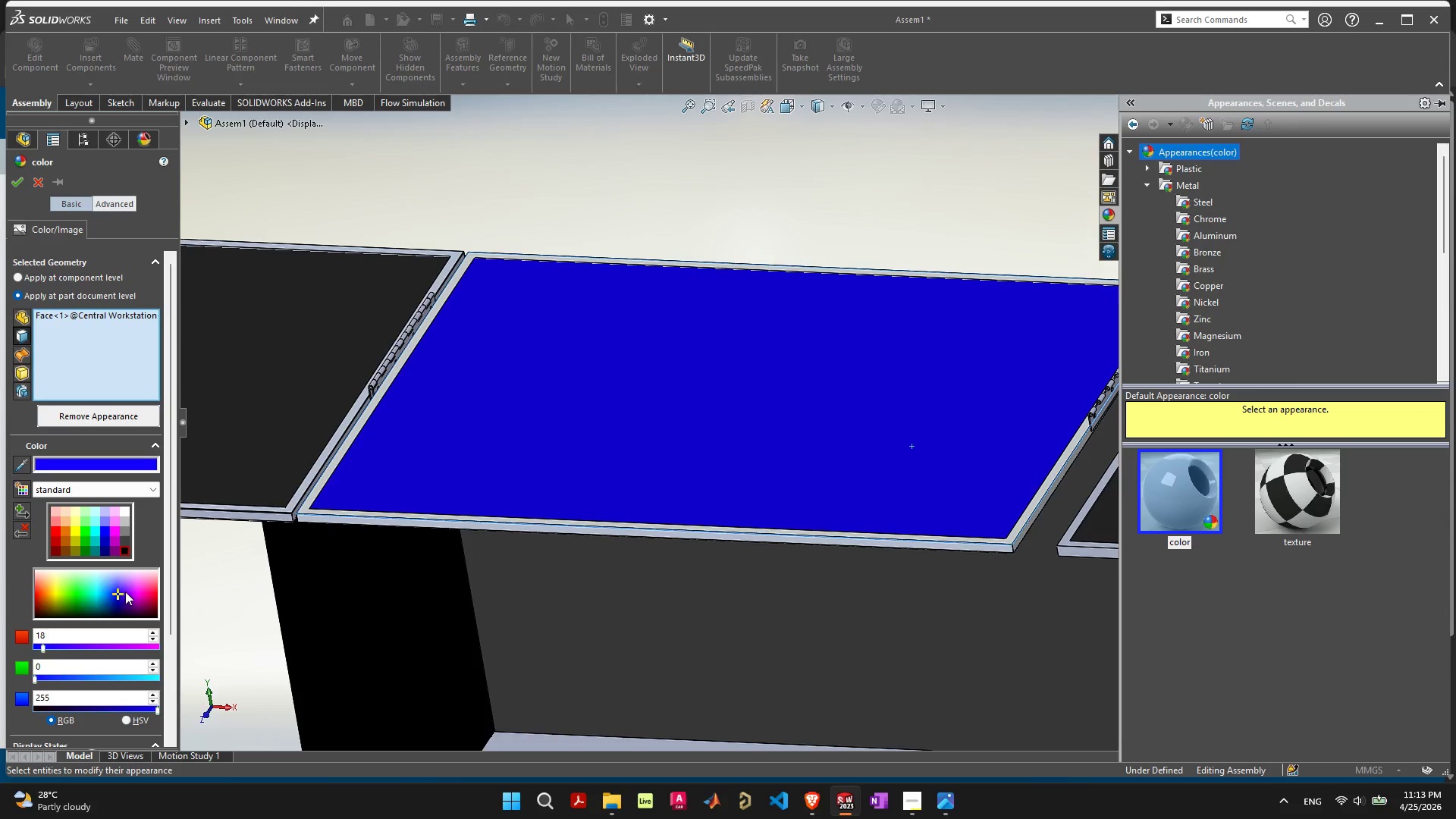 
left_click([126, 592])
 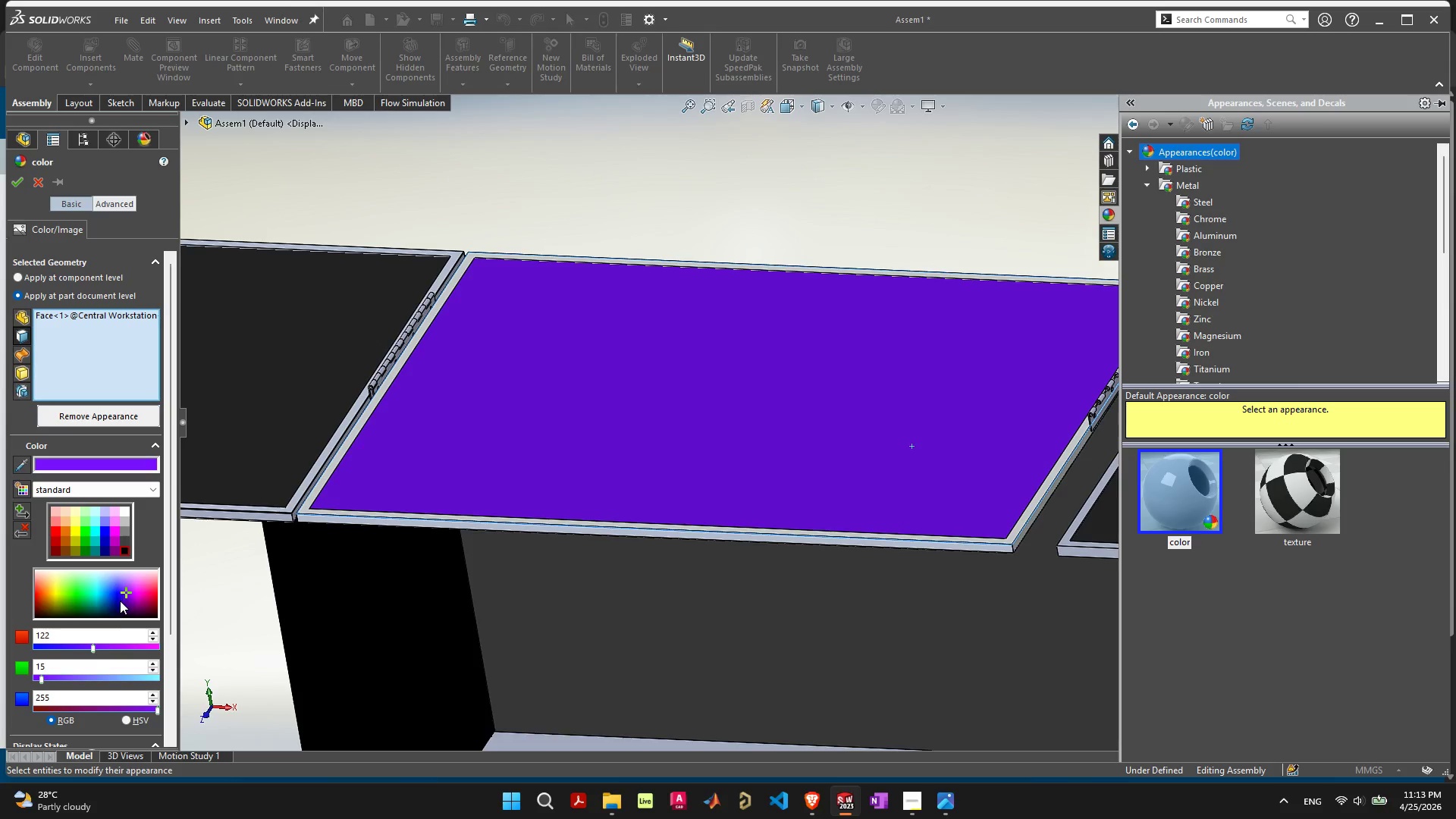 
left_click([116, 610])
 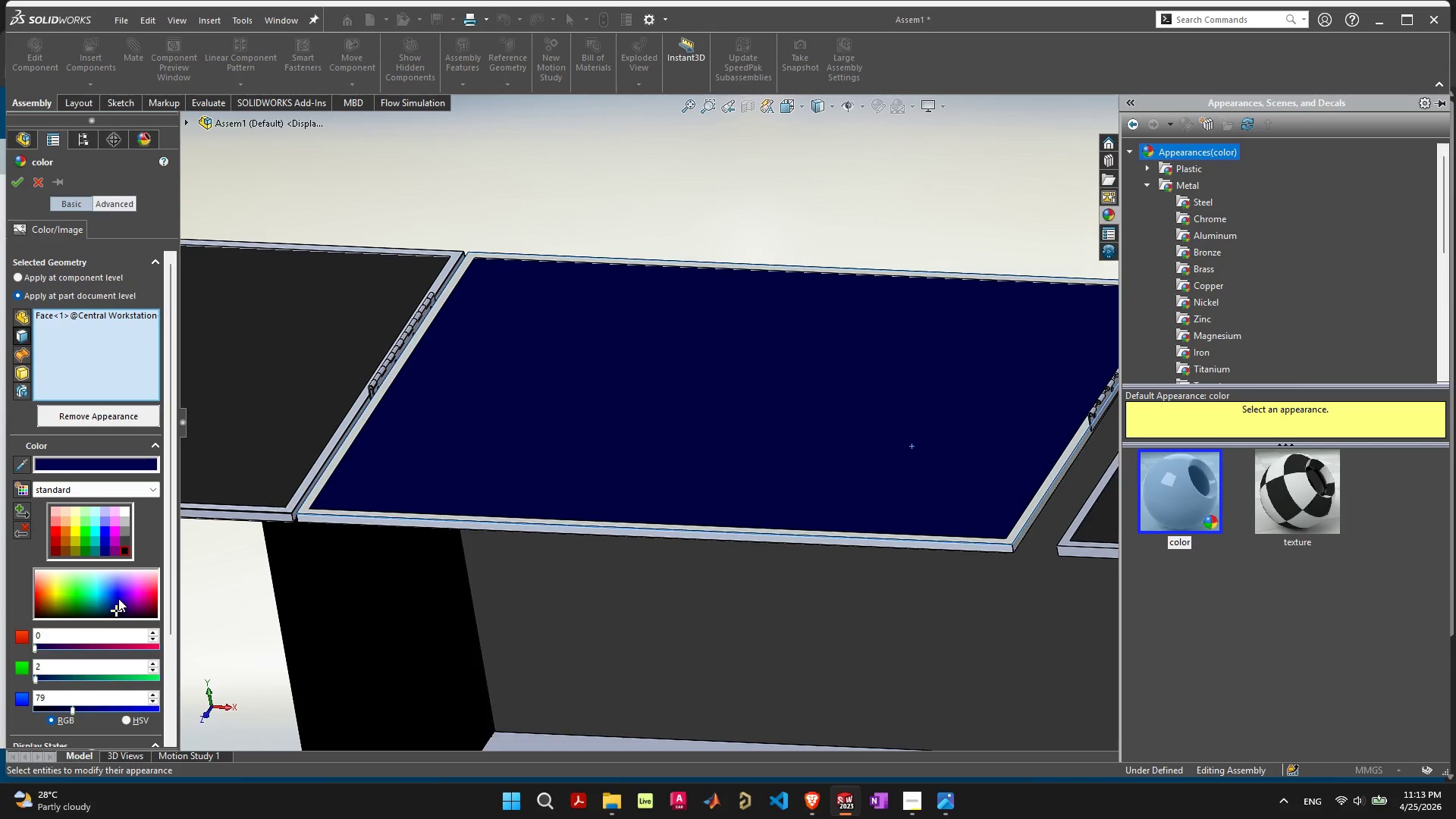 
left_click([118, 598])
 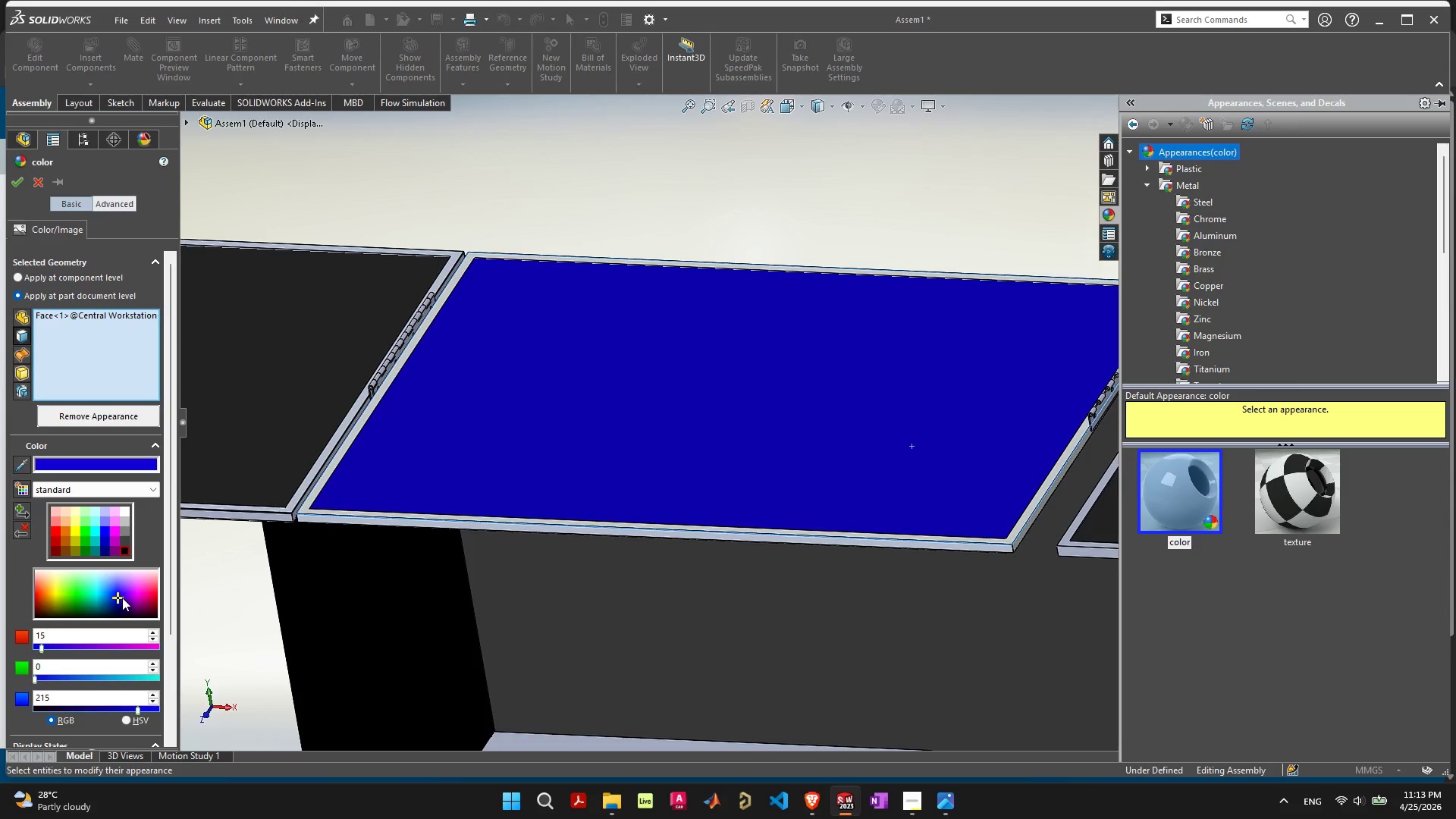 
left_click([124, 598])
 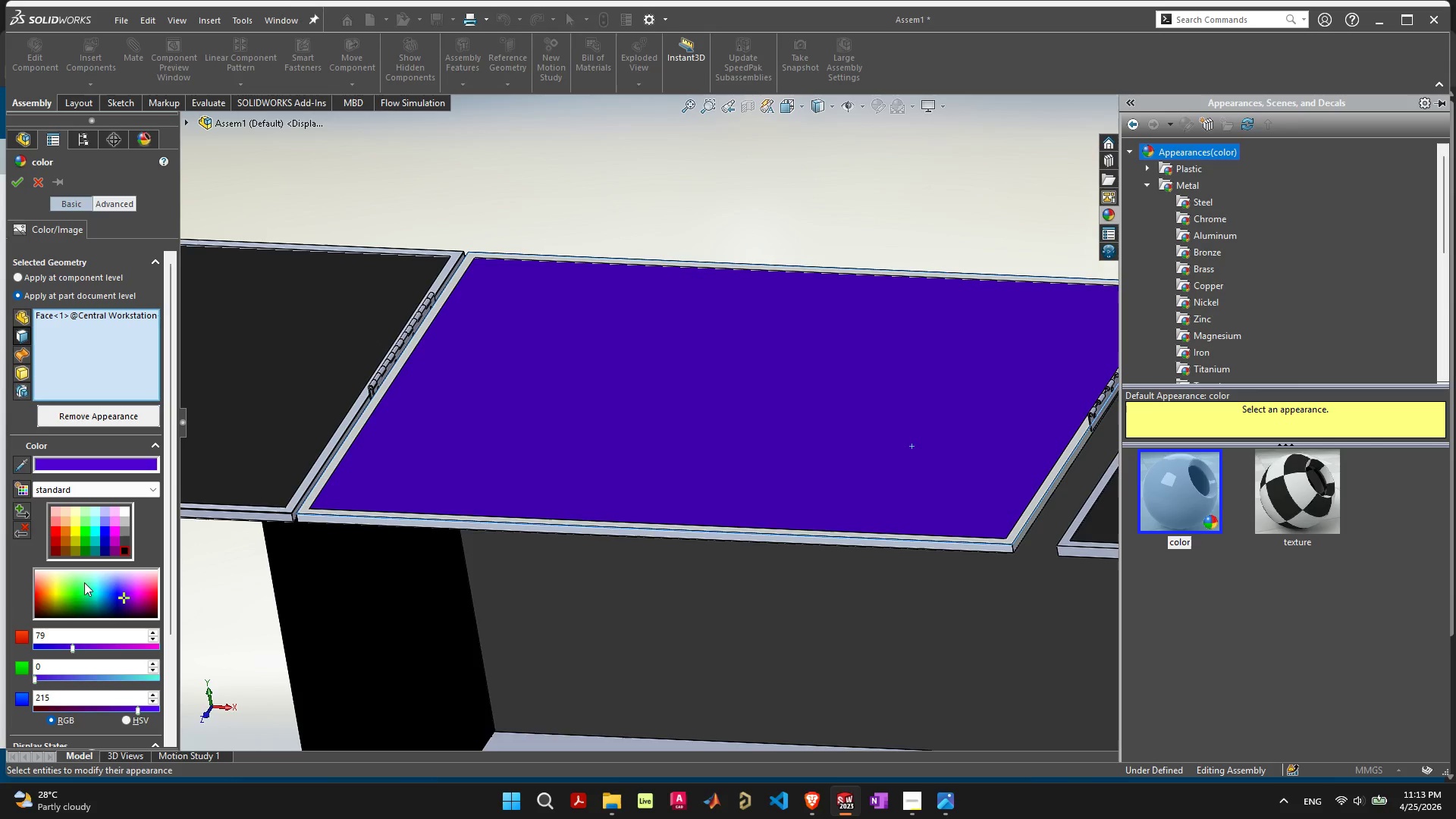 
left_click([39, 583])
 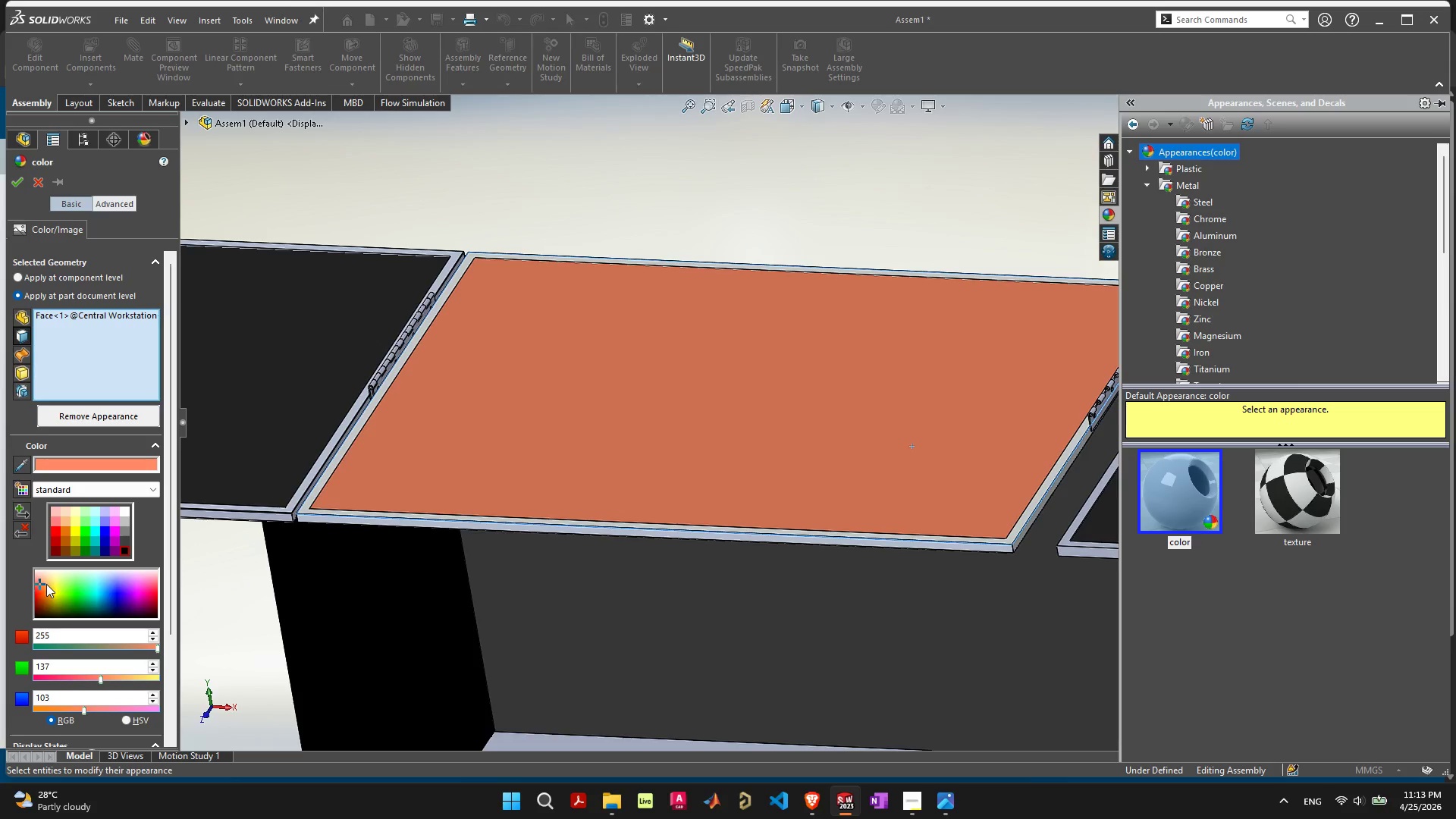 
left_click([47, 584])
 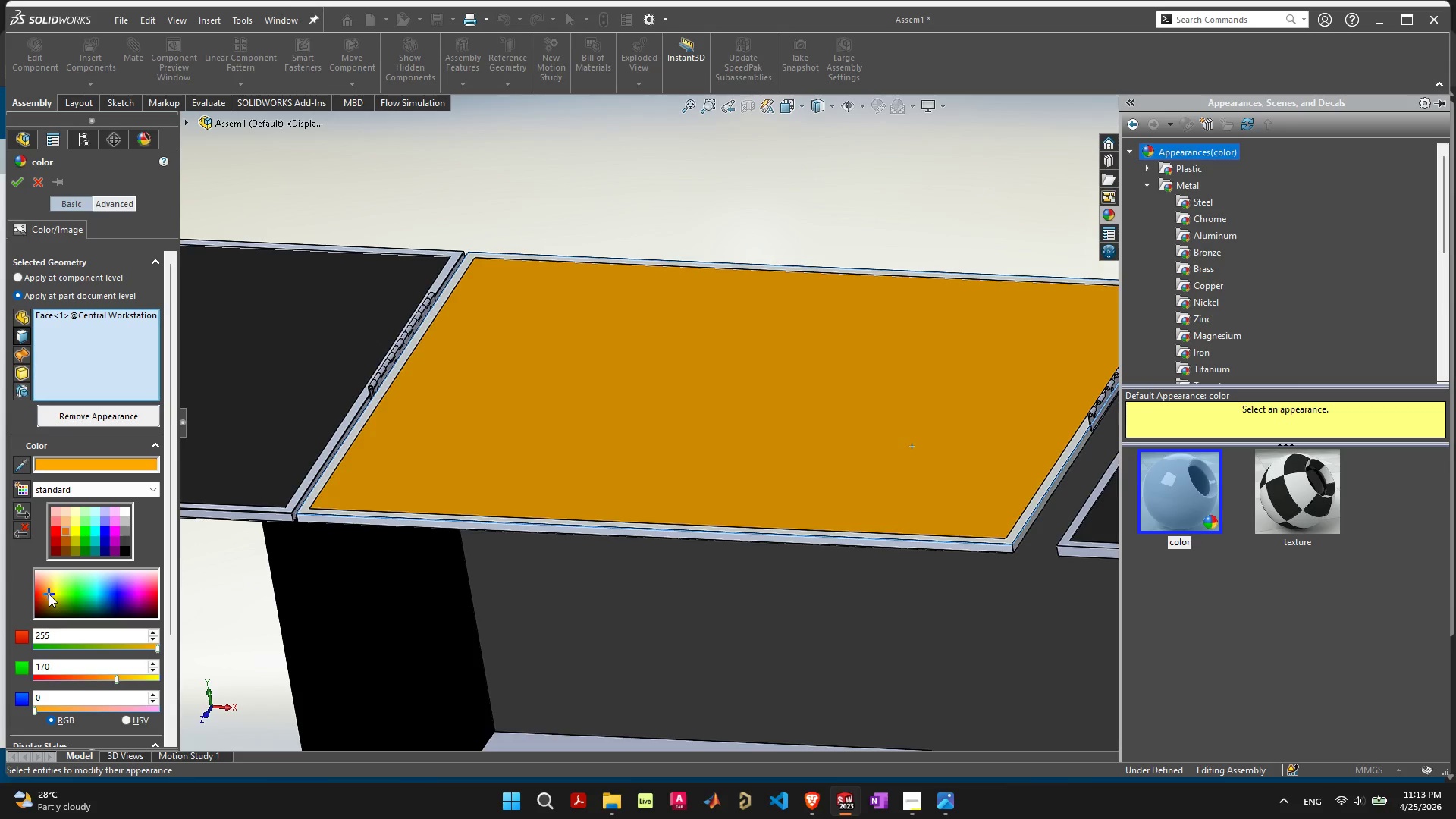 
wait(6.92)
 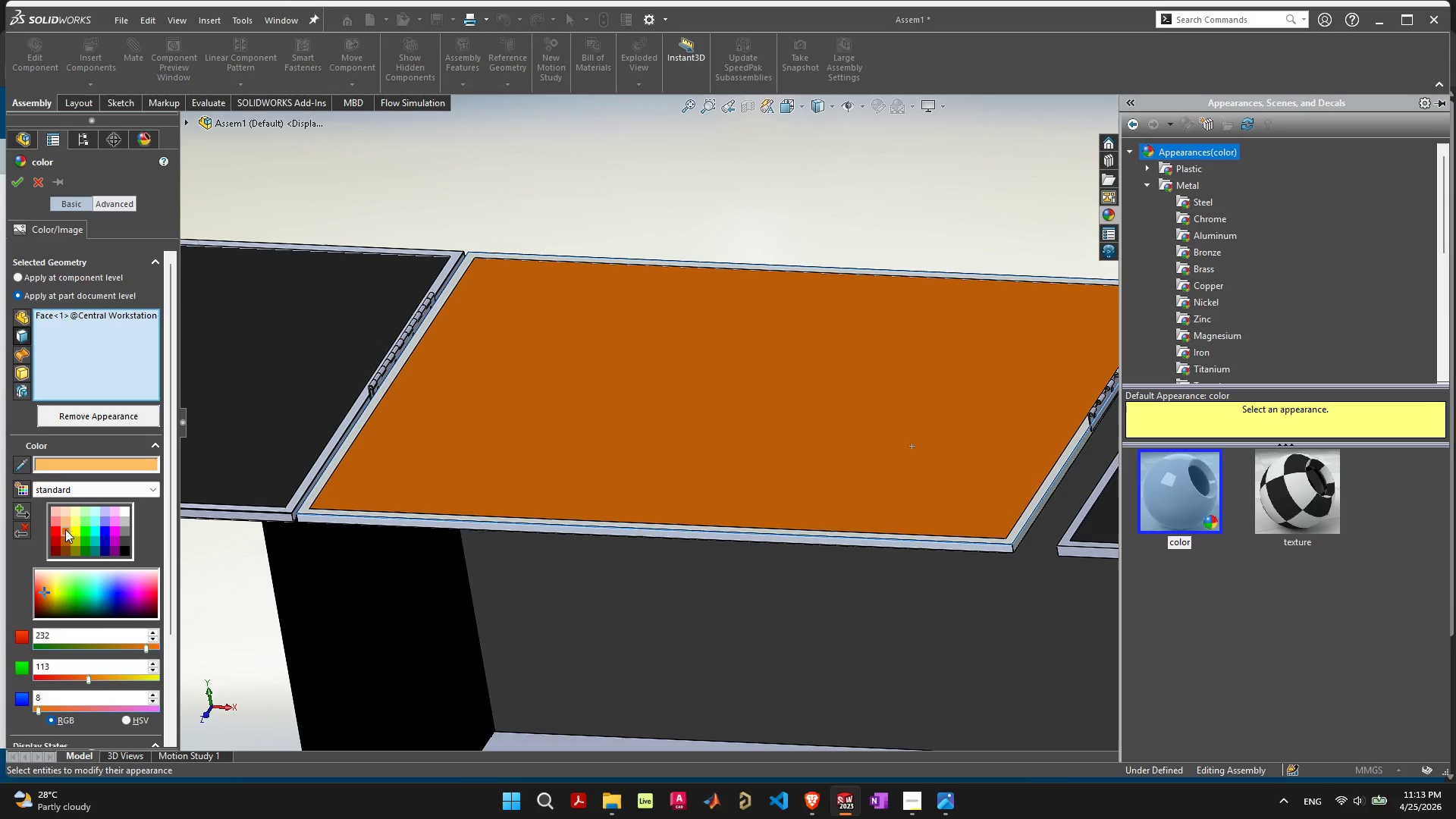 
left_click([12, 185])
 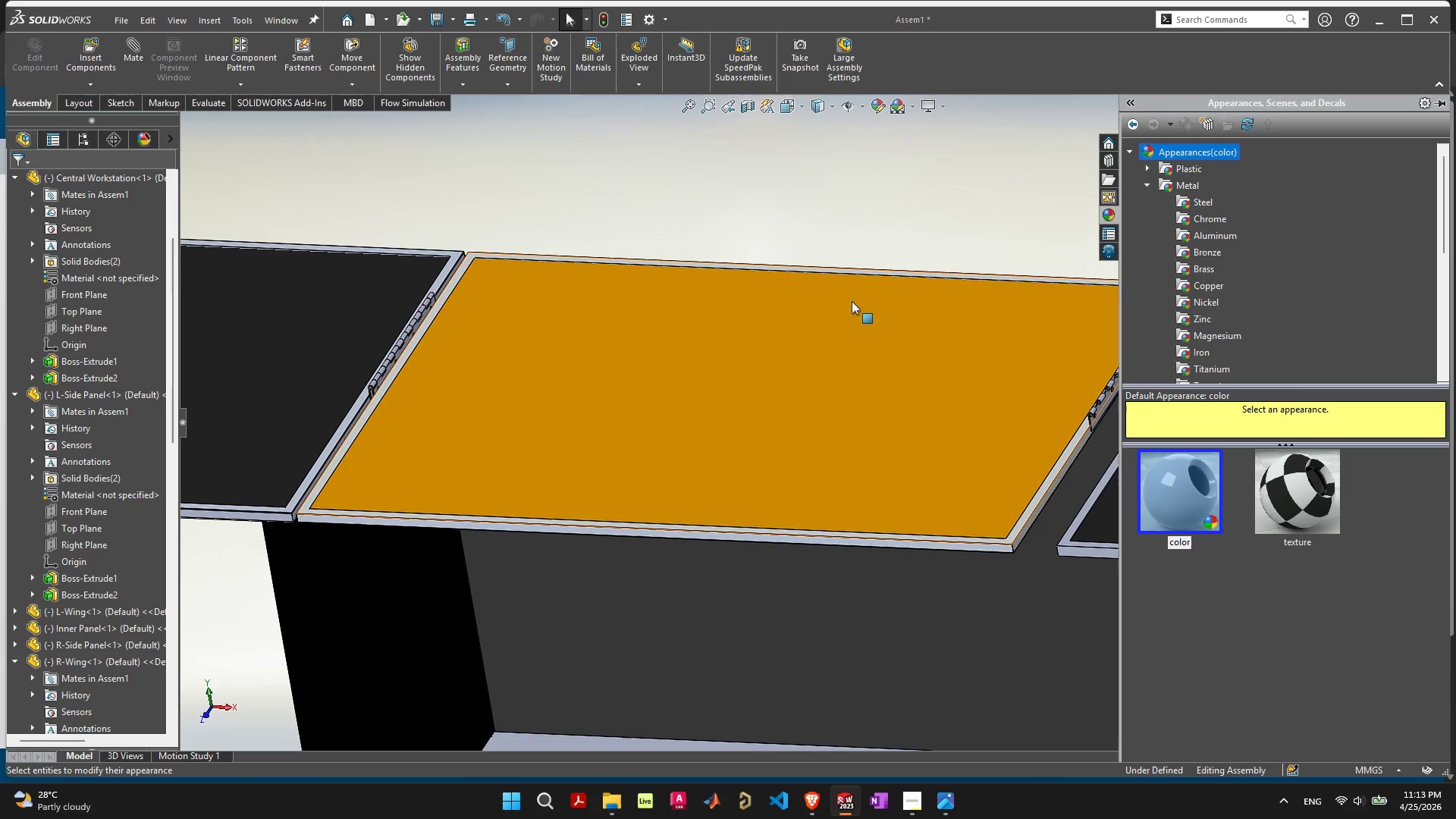 
left_click([893, 214])
 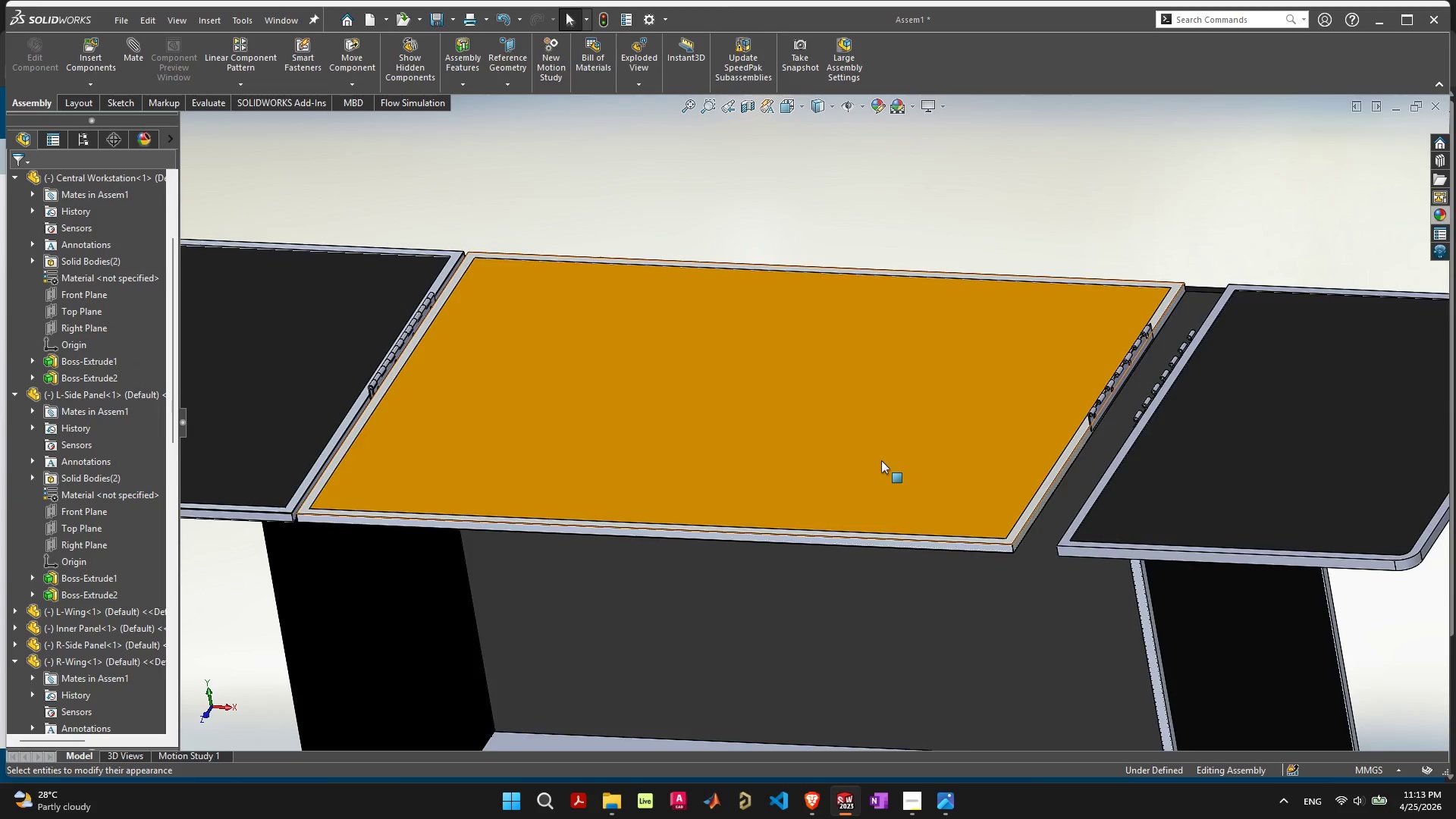 
scroll: coordinate [969, 480], scroll_direction: up, amount: 4.0
 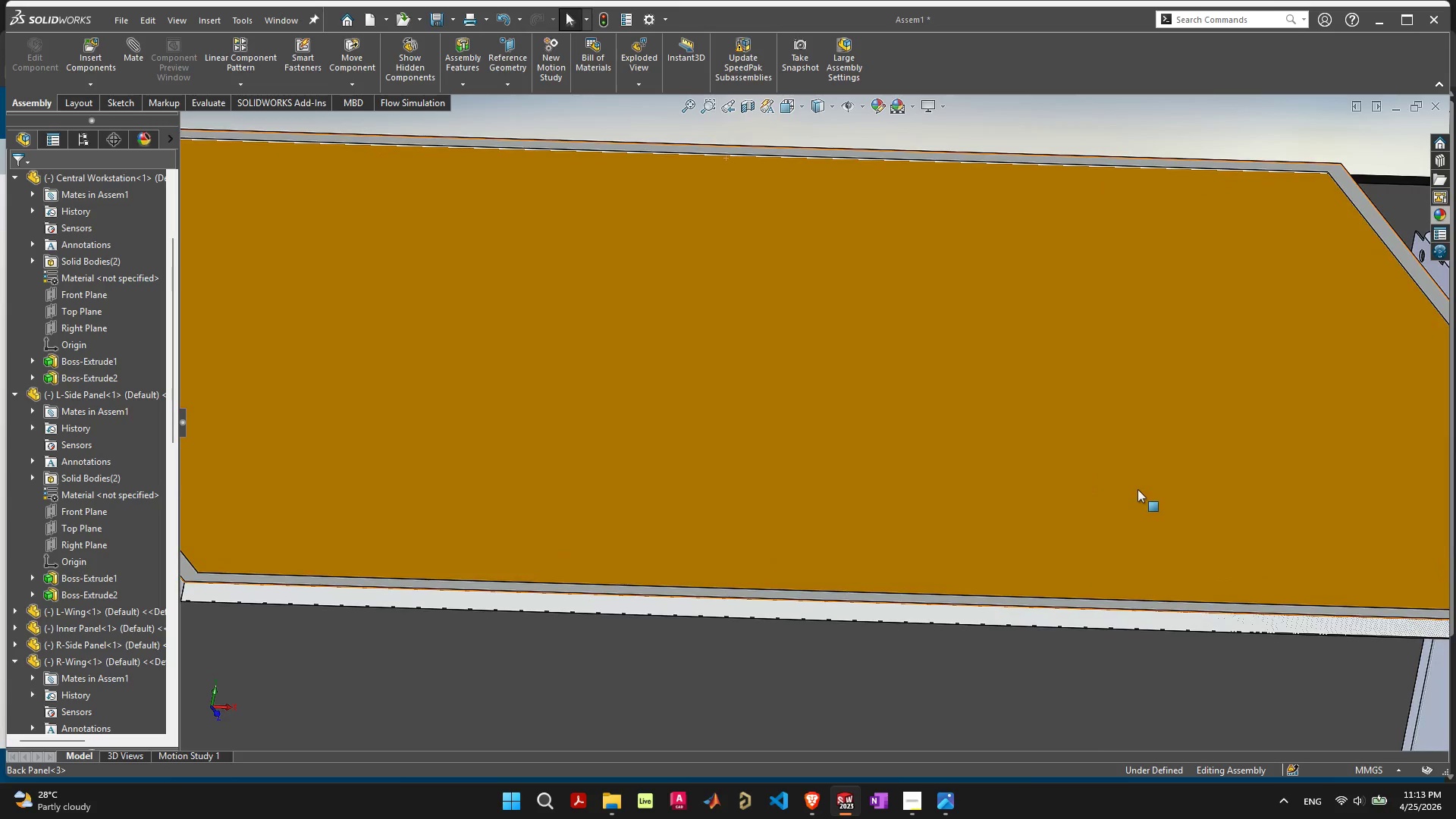 
key(Control+S)
 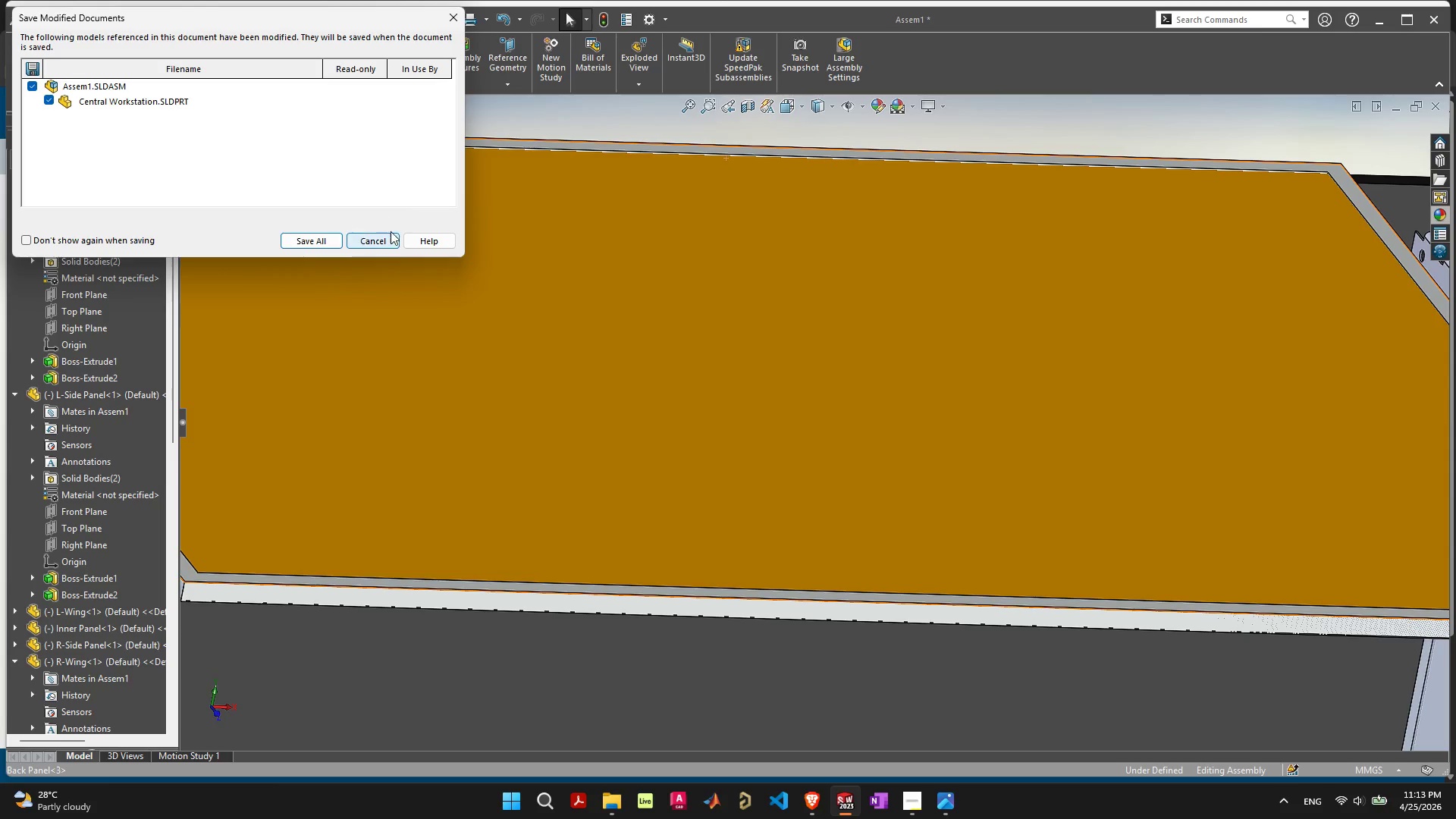 
key(Space)
 